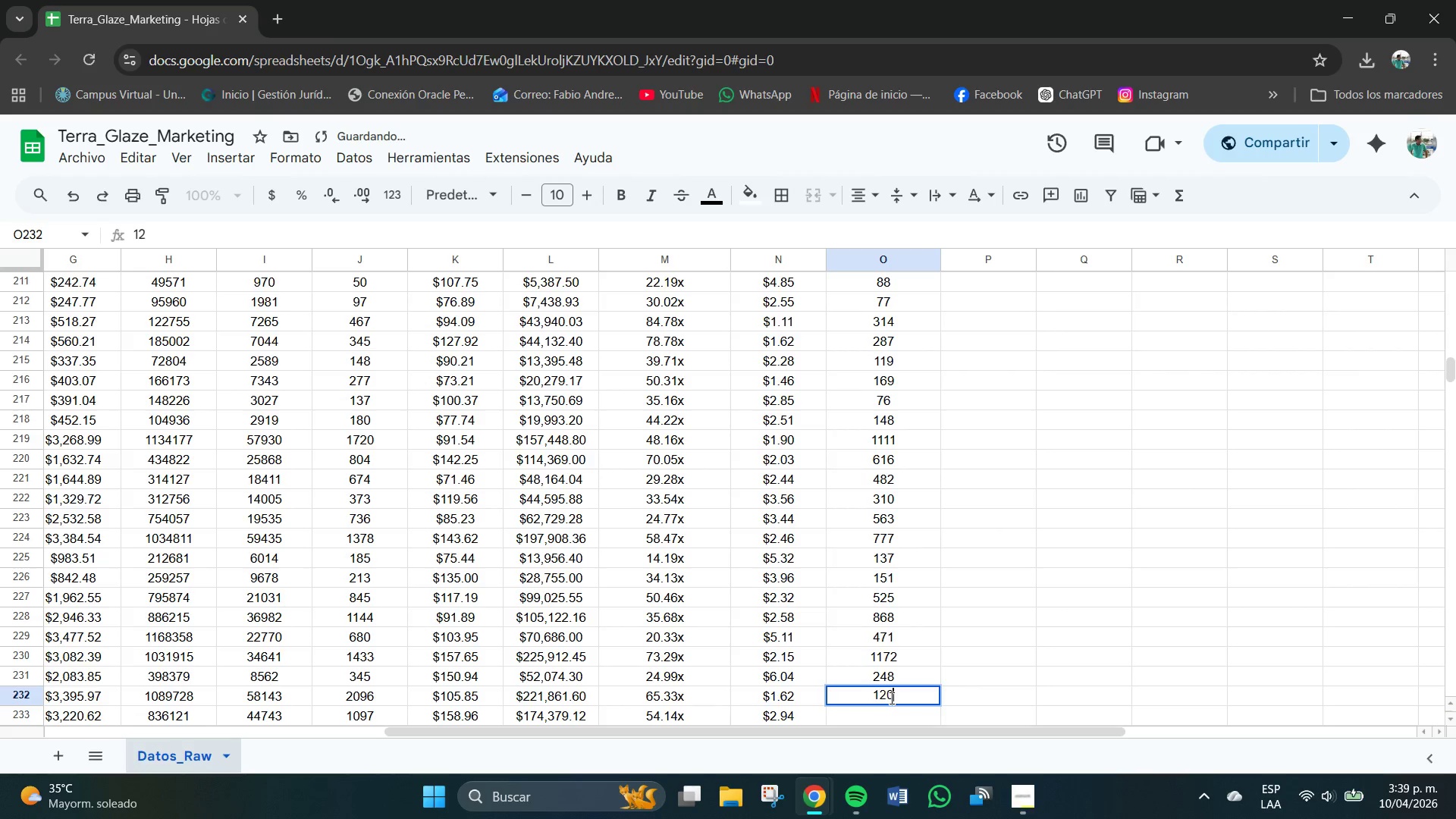 
key(Numpad0)
 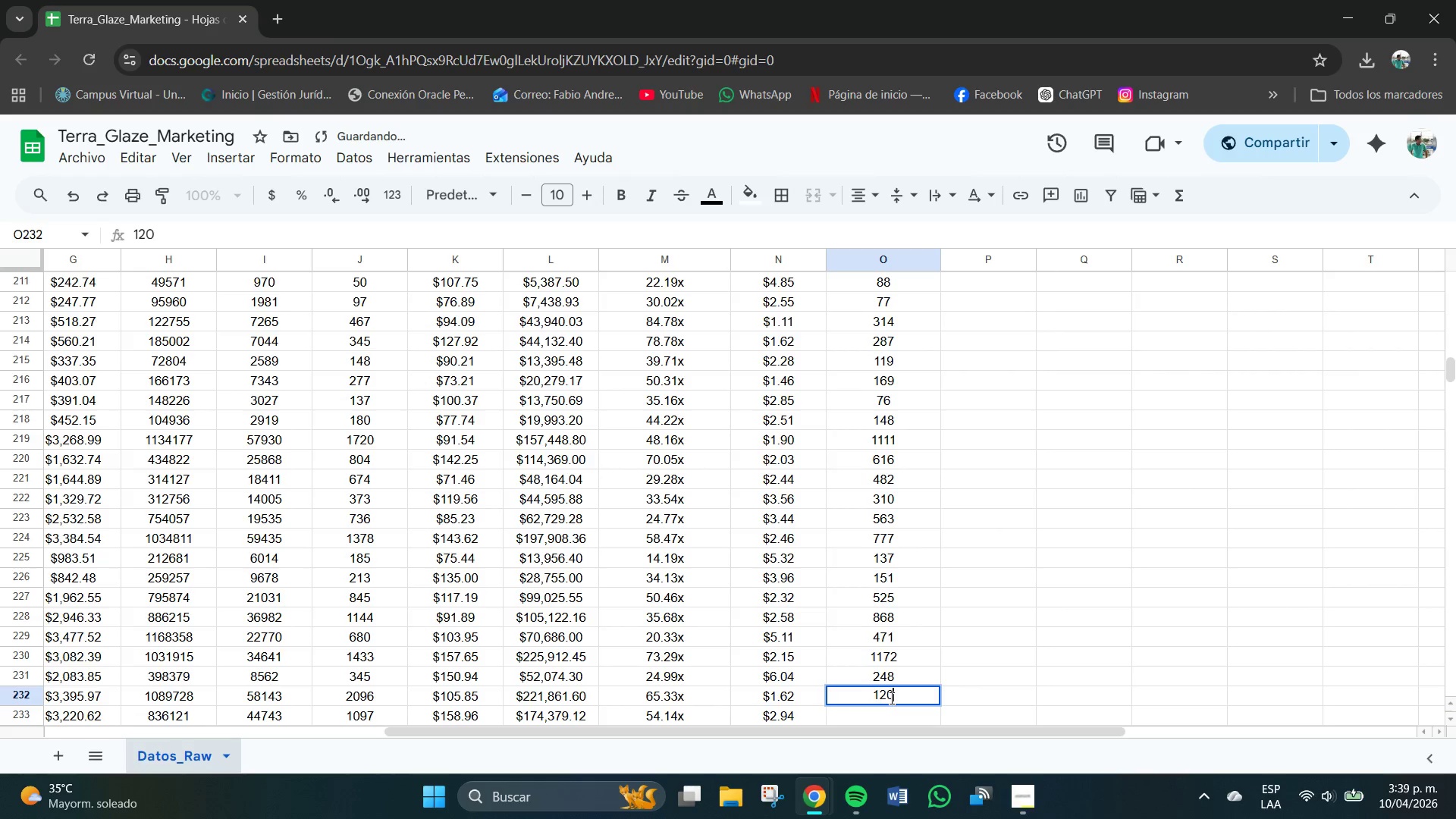 
key(Numpad1)
 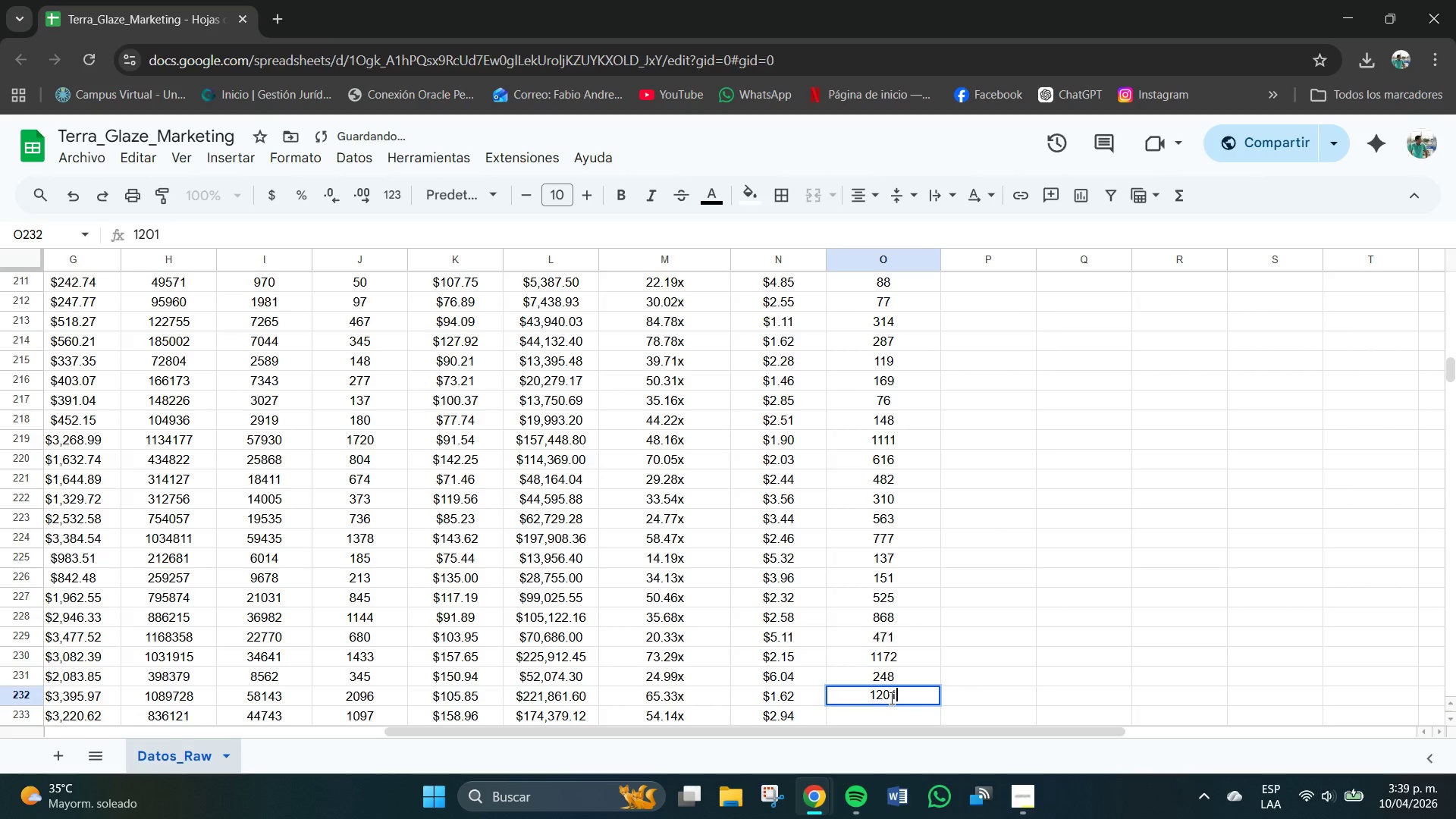 
key(NumpadEnter)
 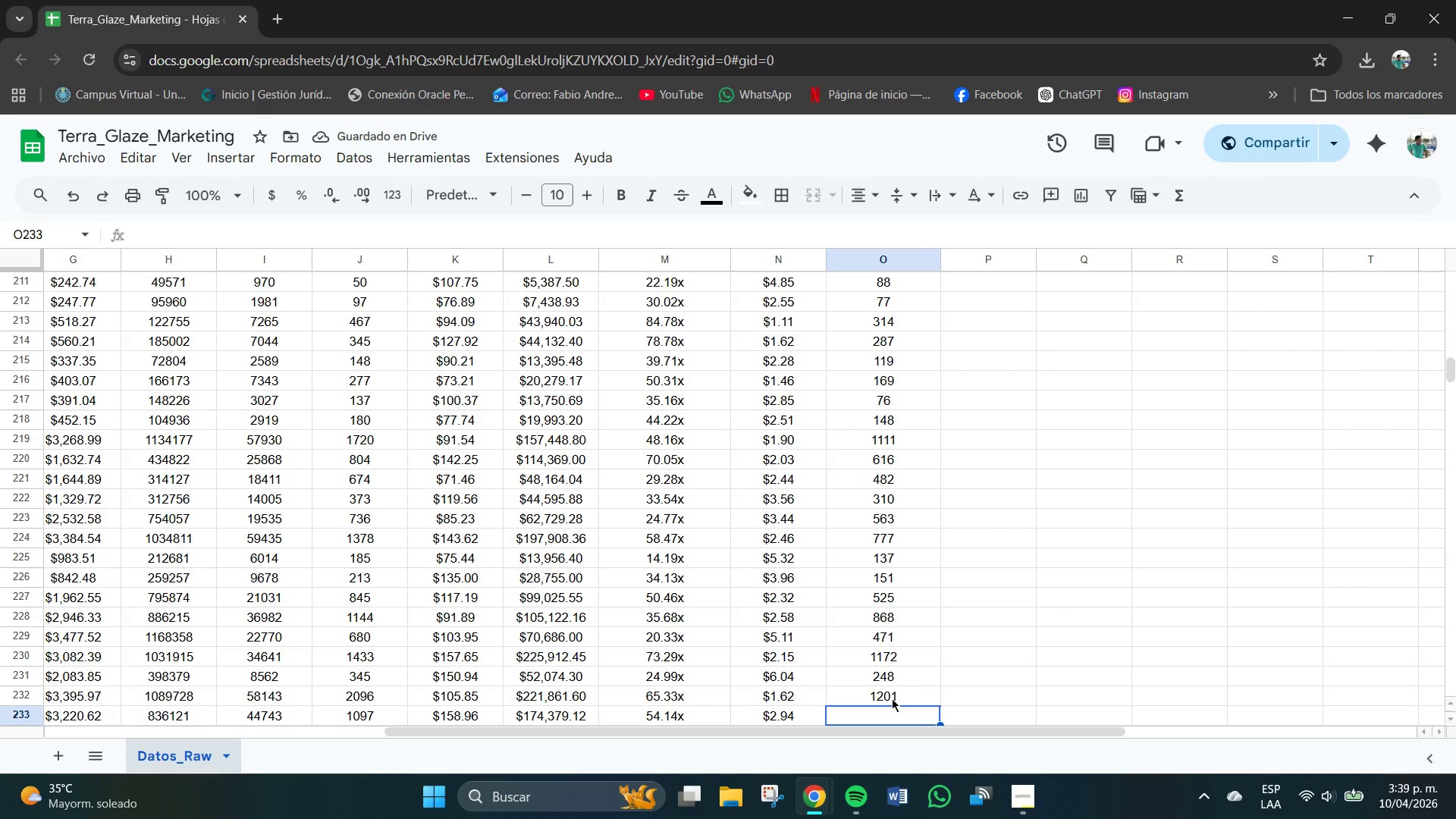 
key(Numpad8)
 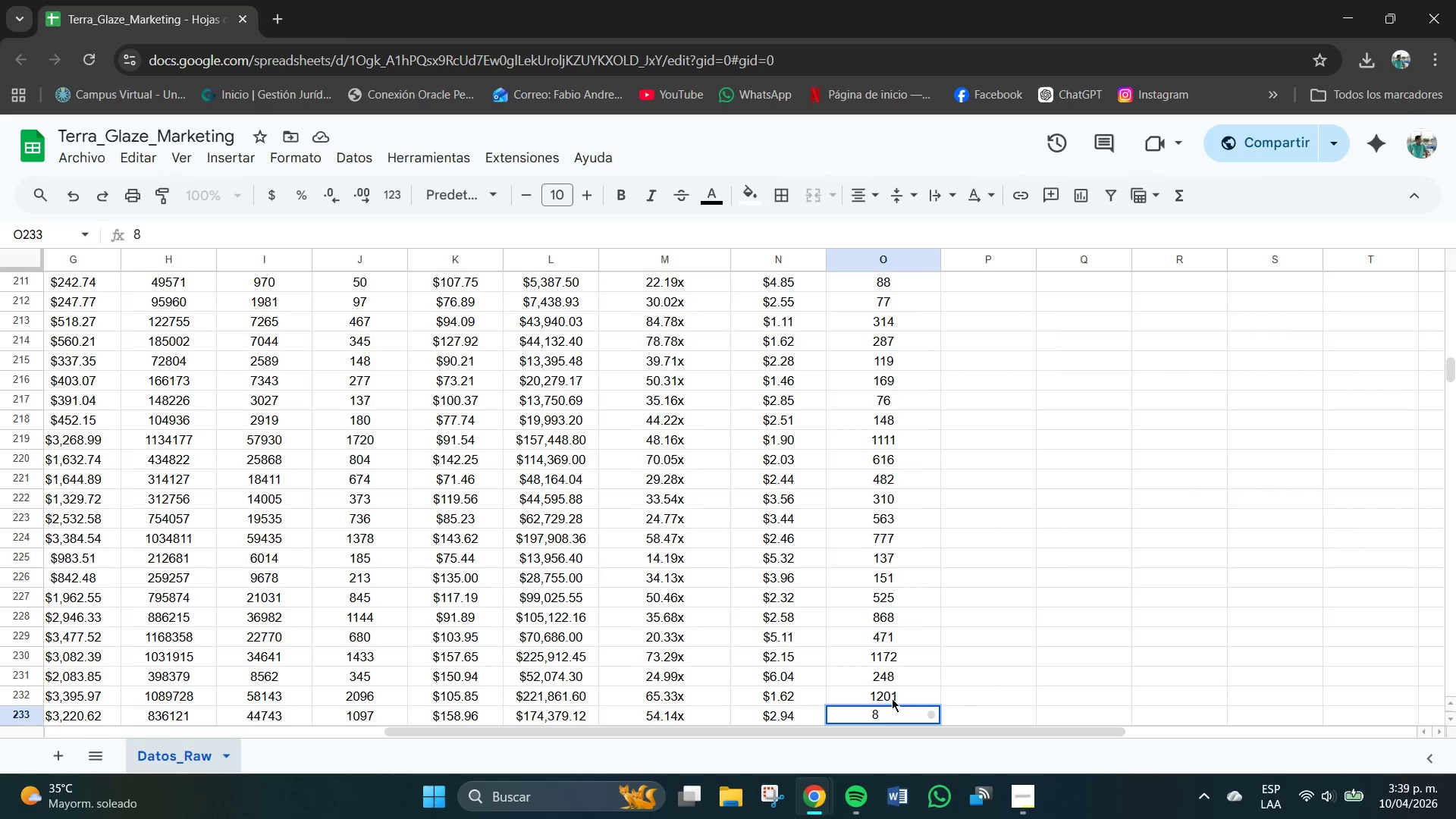 
key(Numpad4)
 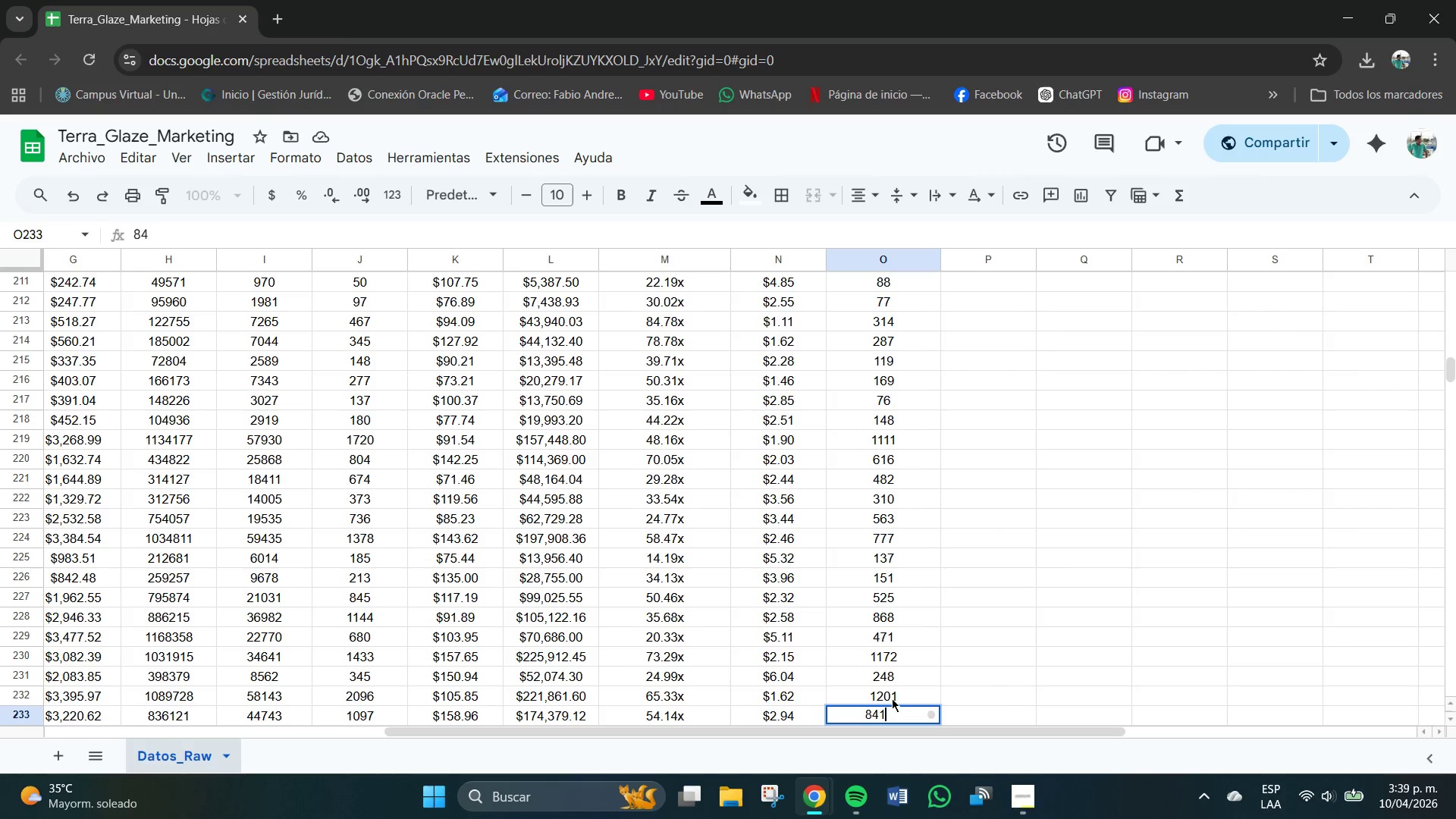 
key(Numpad1)
 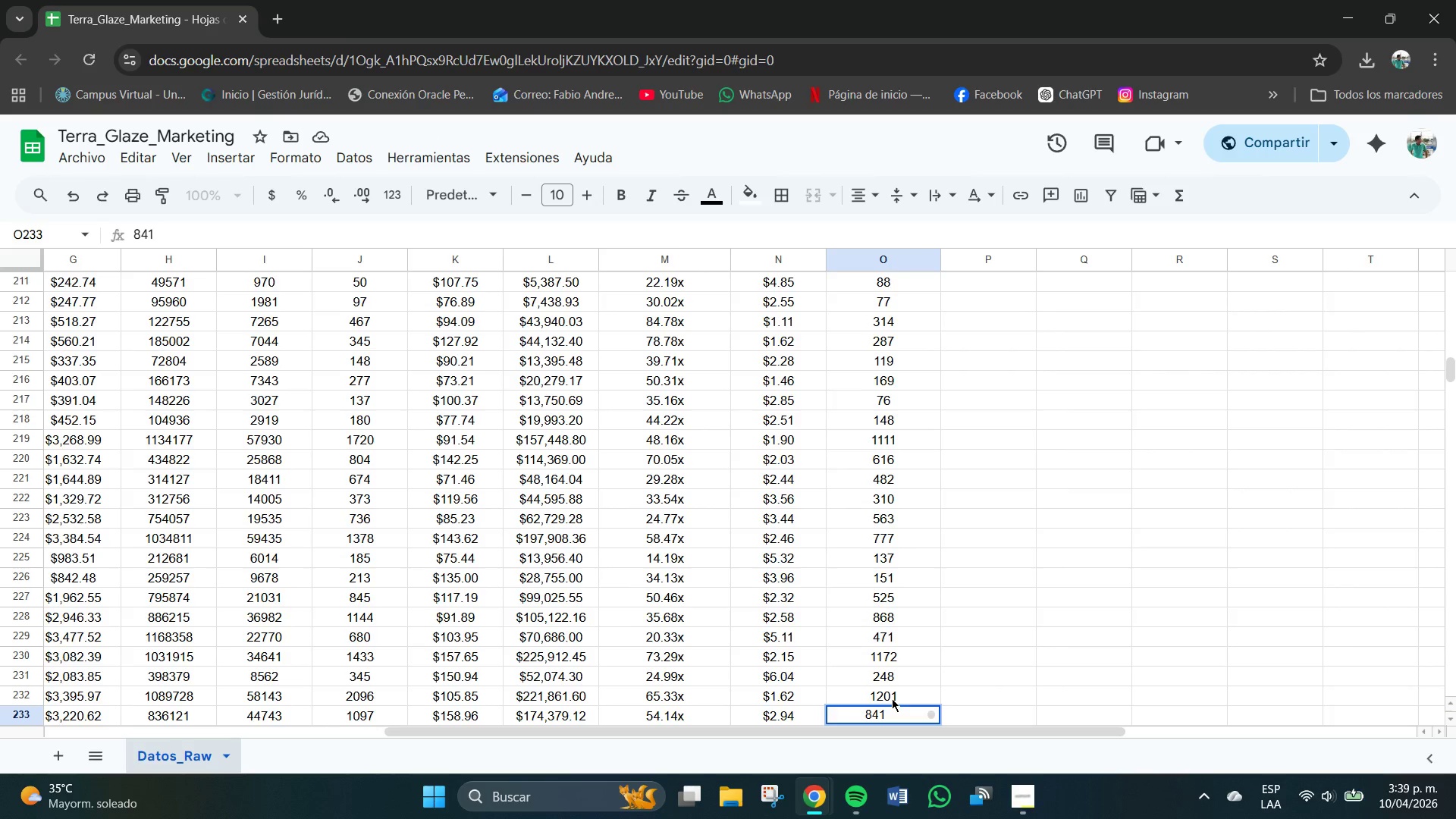 
key(NumpadEnter)
 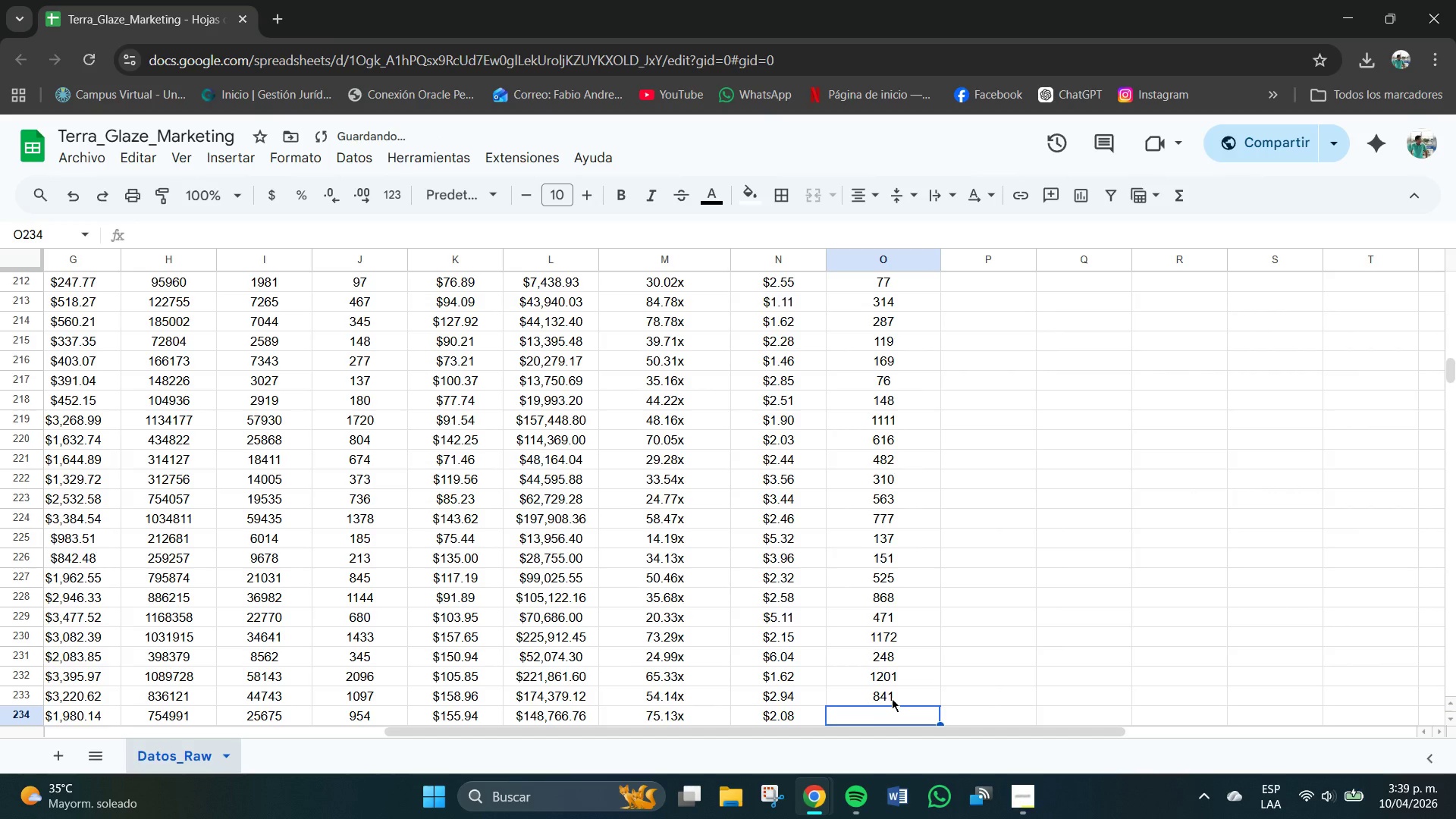 
key(Numpad6)
 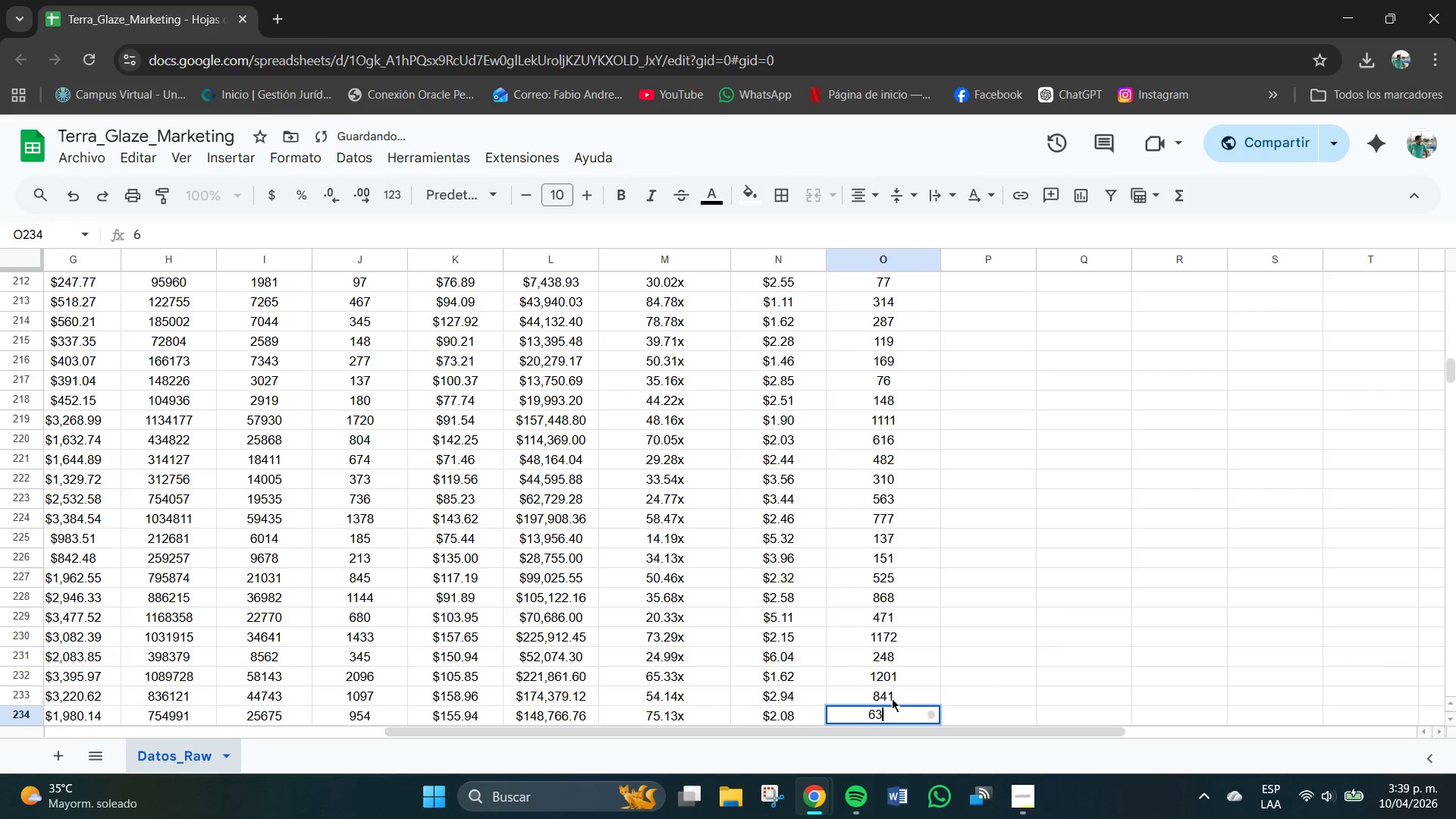 
key(Numpad3)
 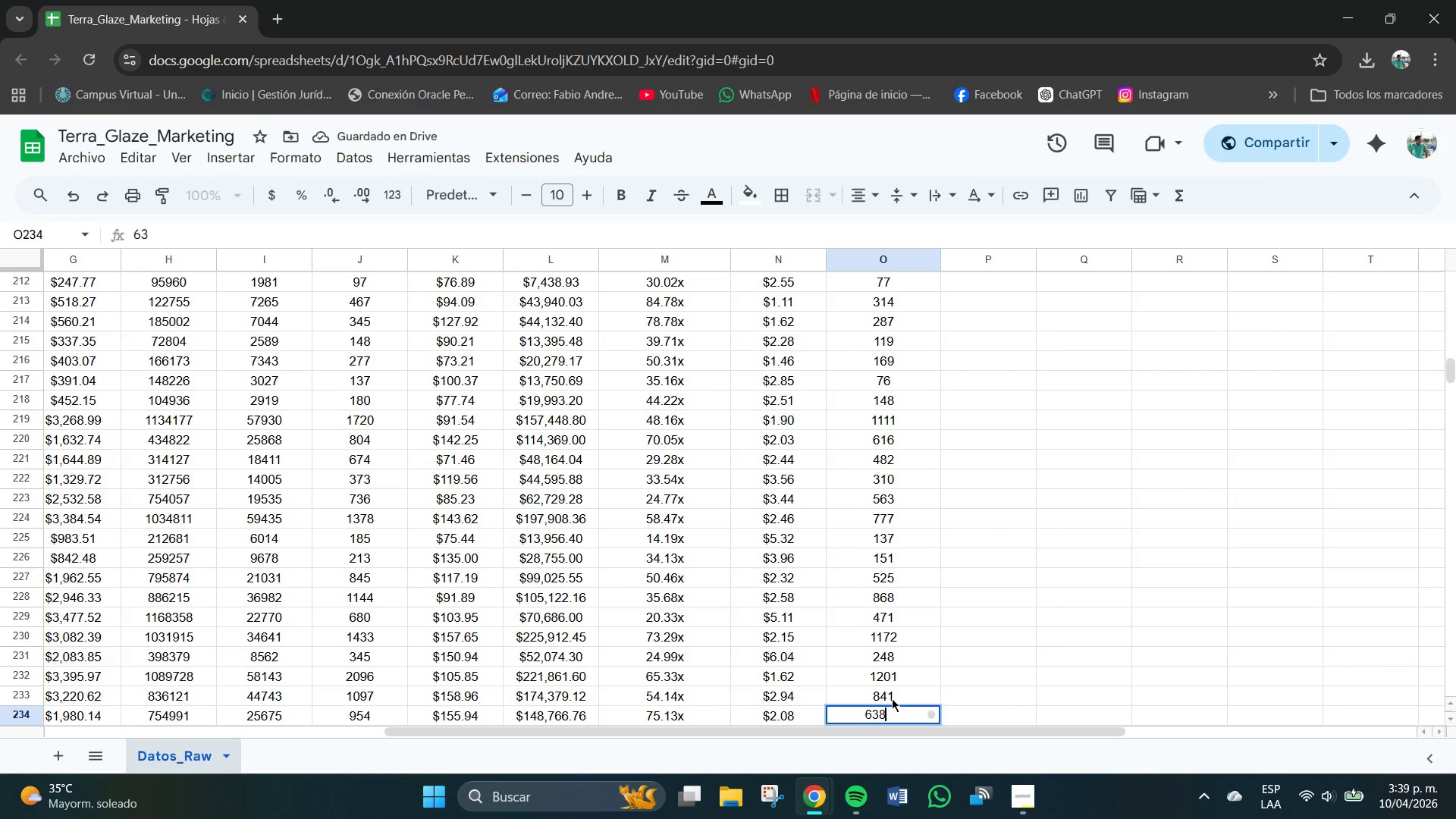 
key(Numpad8)
 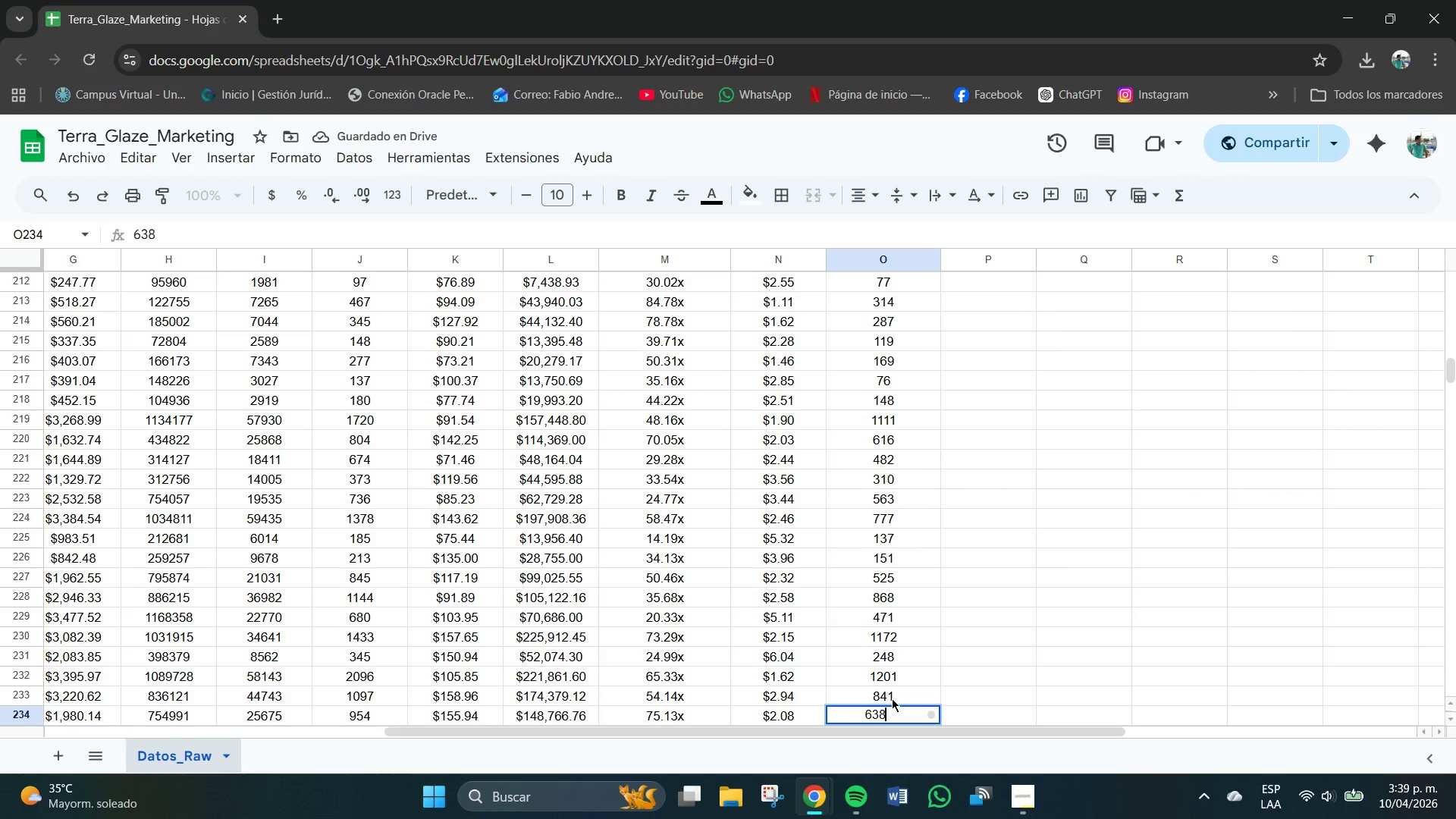 
key(NumpadEnter)
 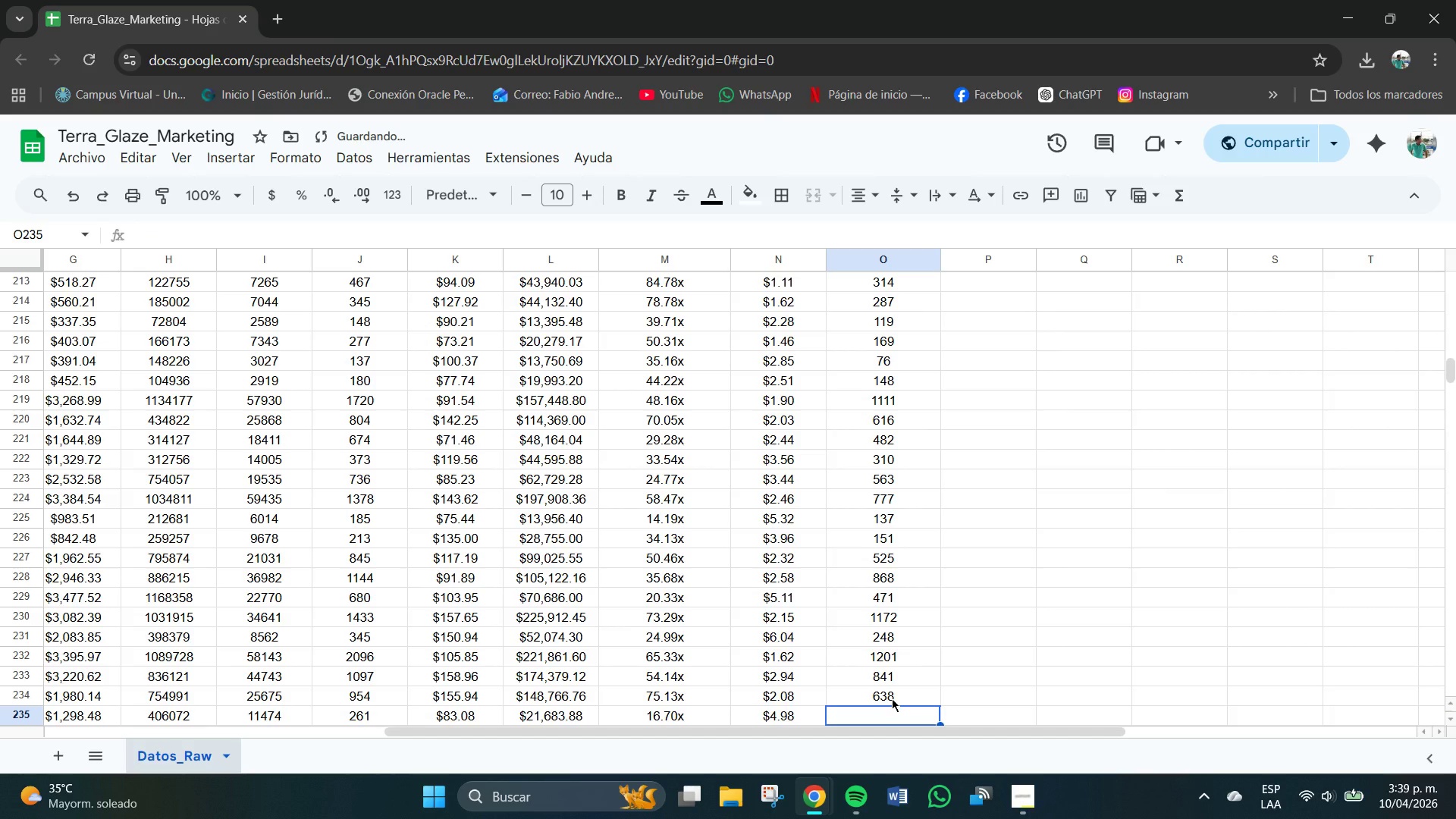 
key(Numpad1)
 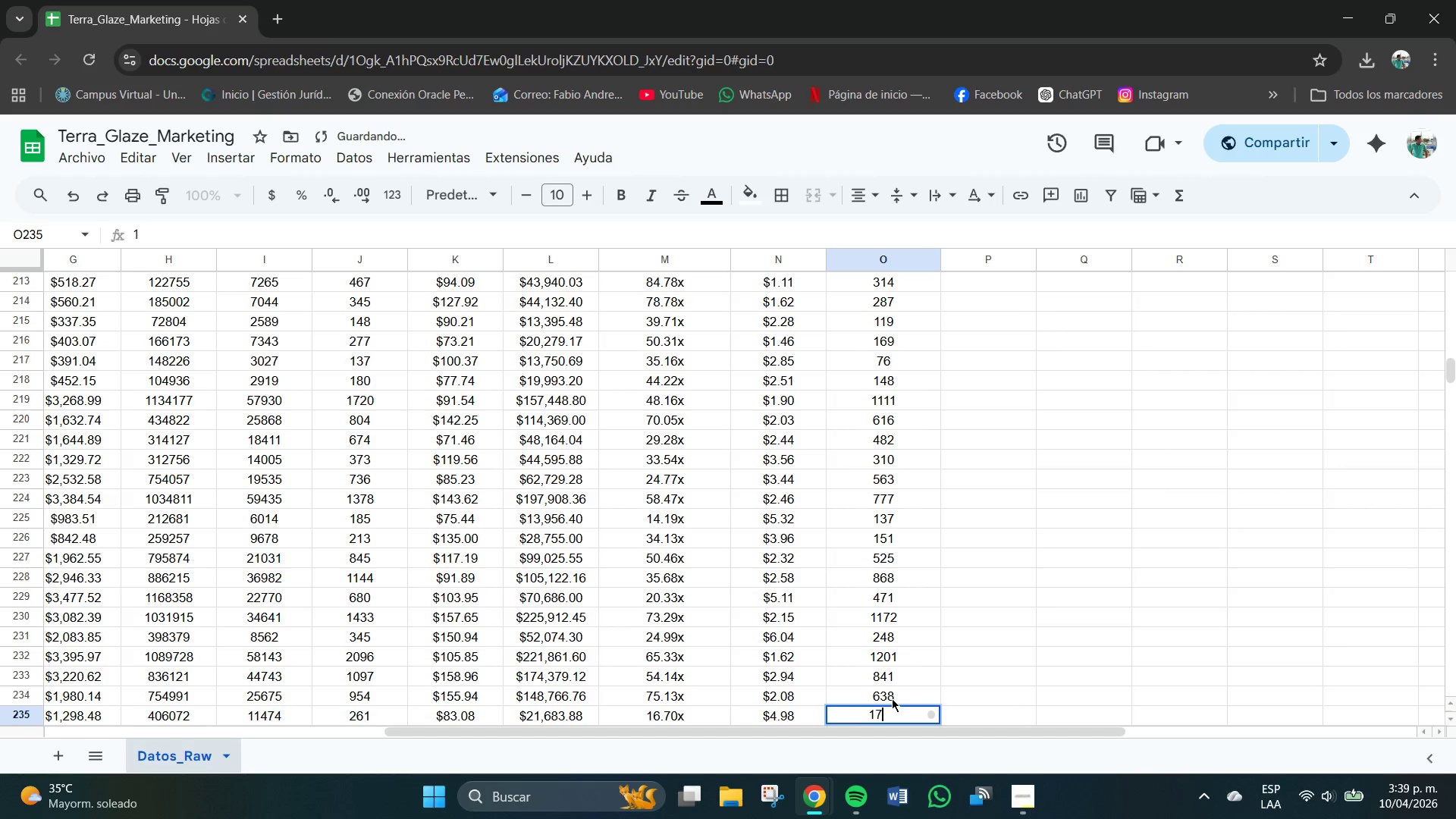 
key(Numpad7)
 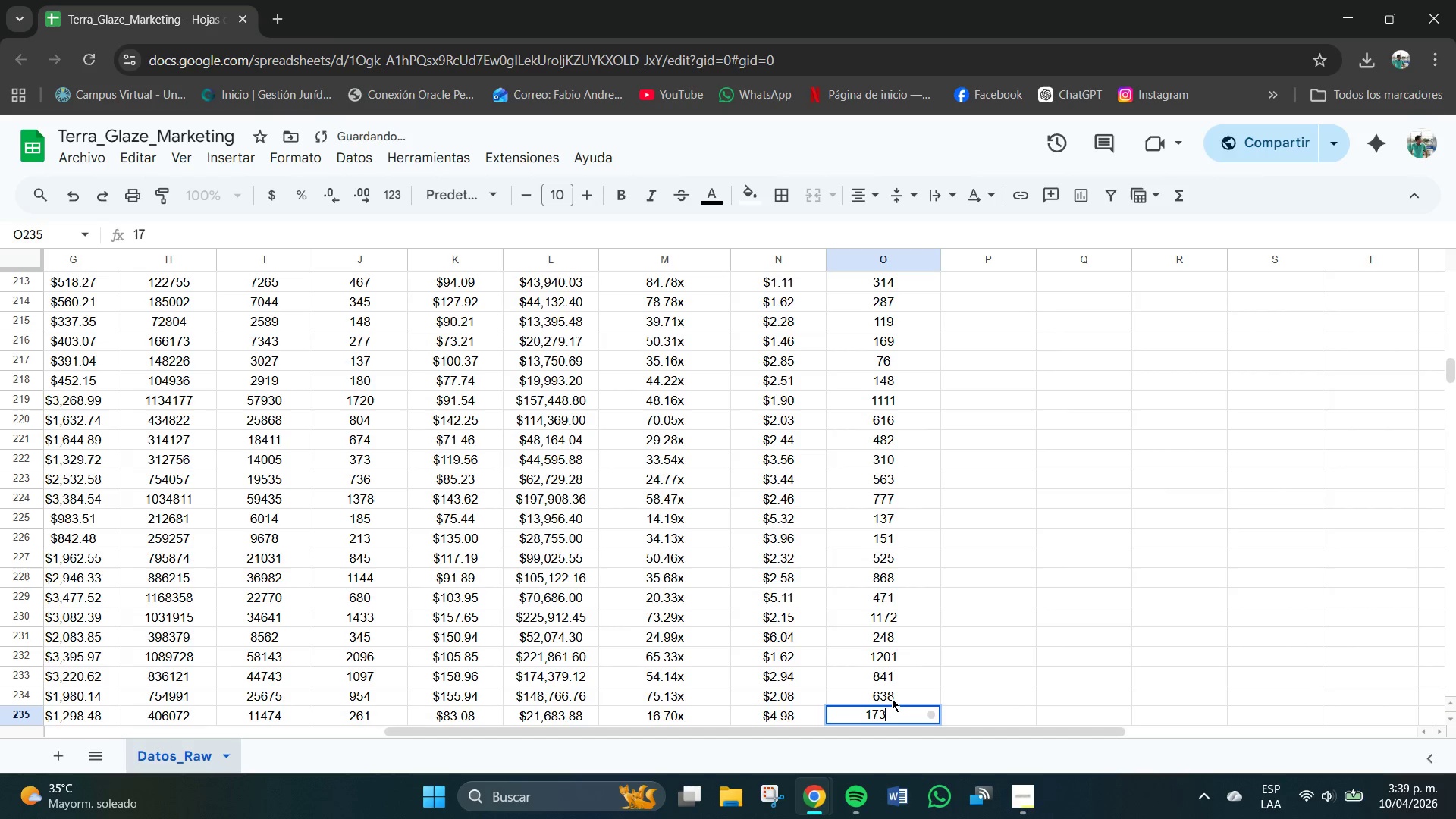 
key(Numpad3)
 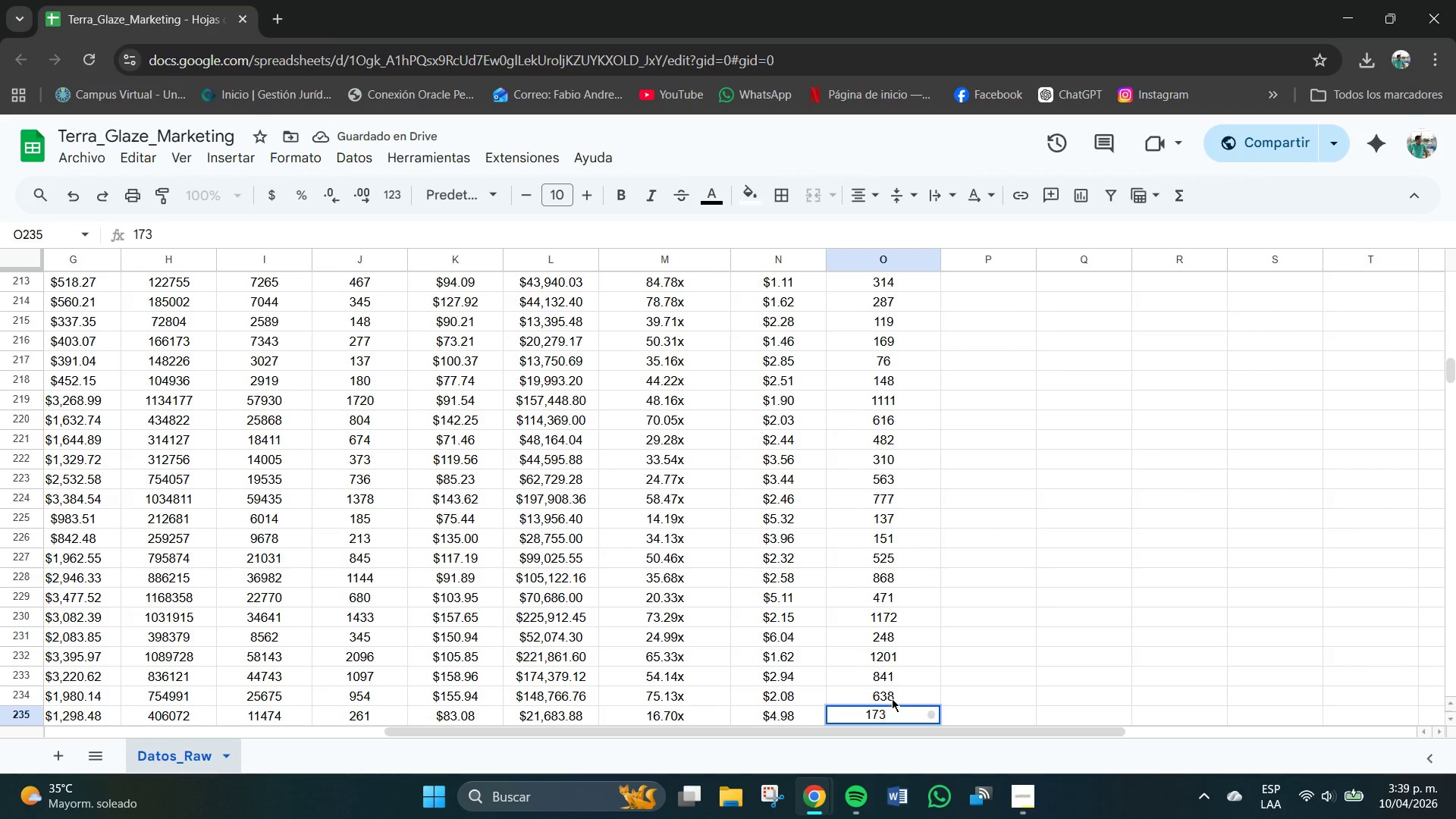 
key(NumpadEnter)
 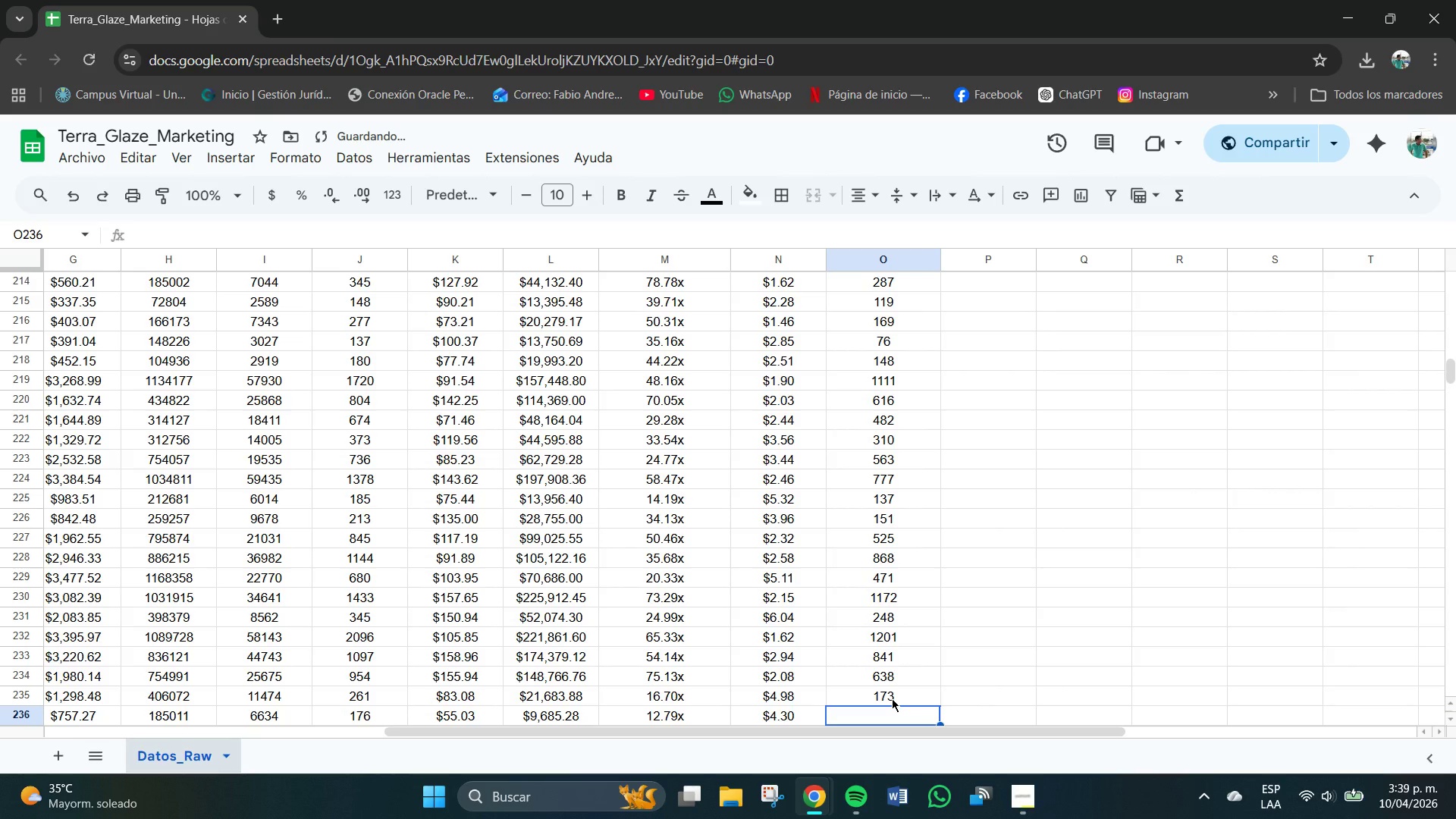 
key(Numpad1)
 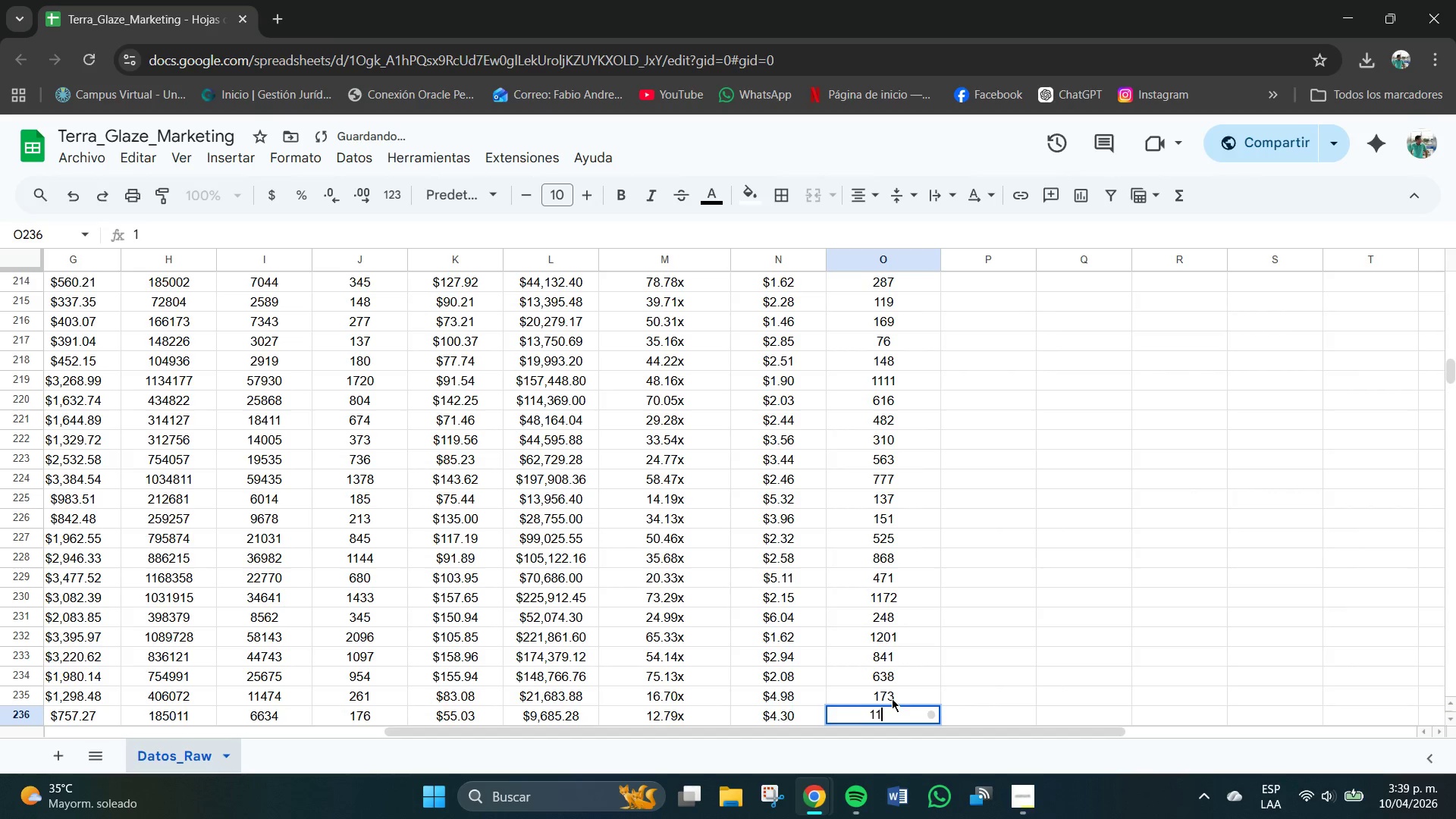 
key(Numpad1)
 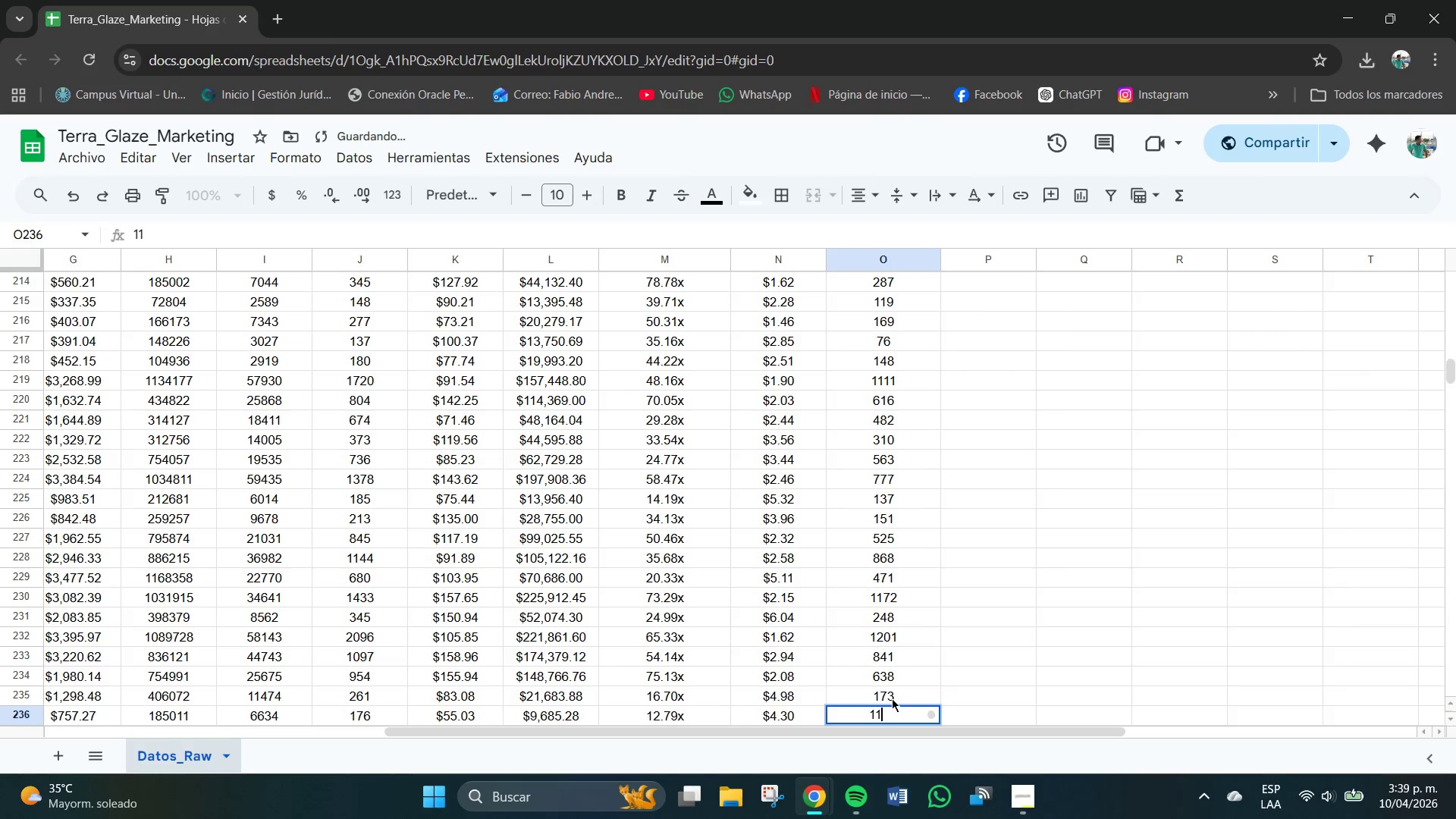 
key(Numpad7)
 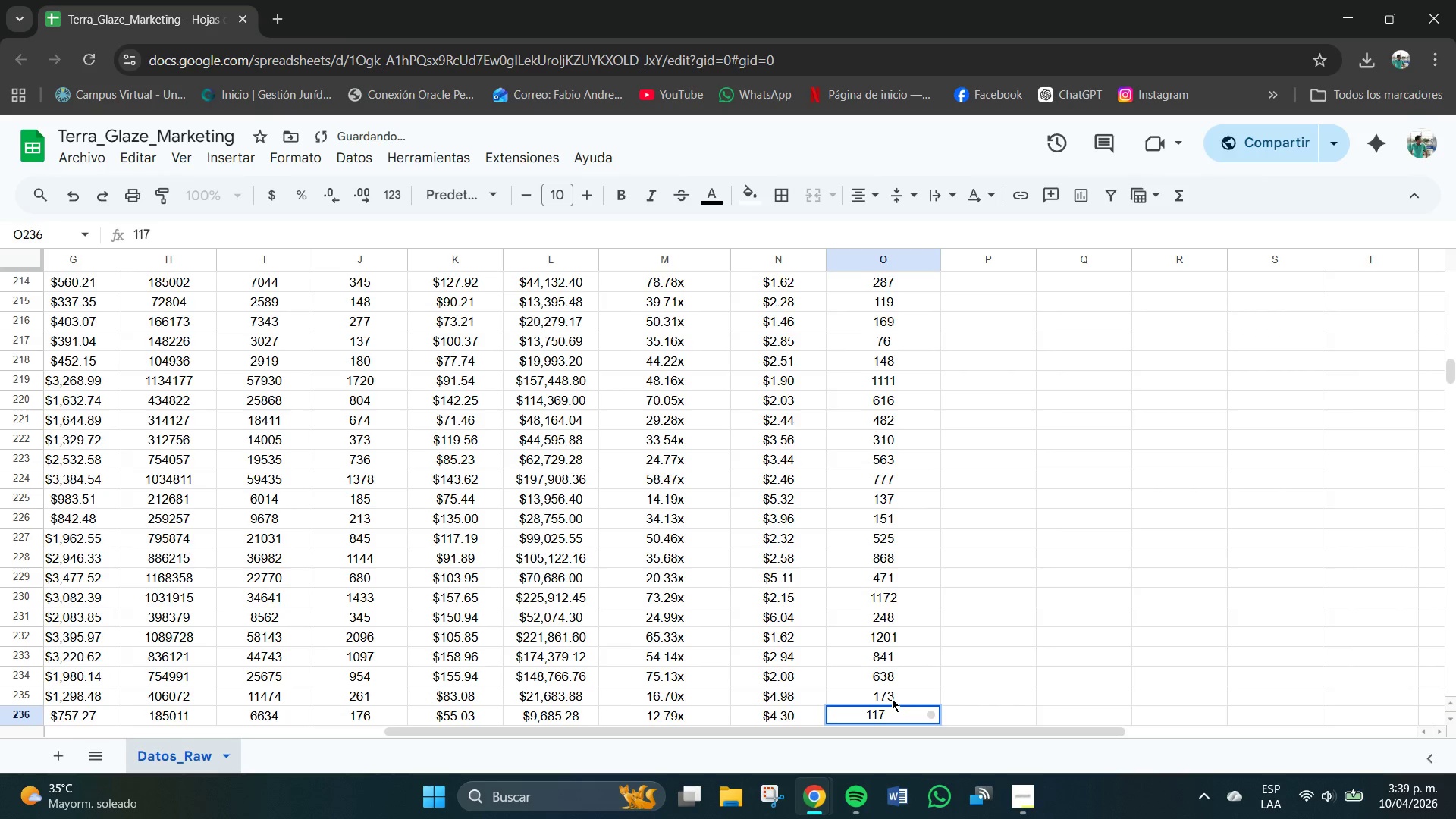 
key(NumpadEnter)
 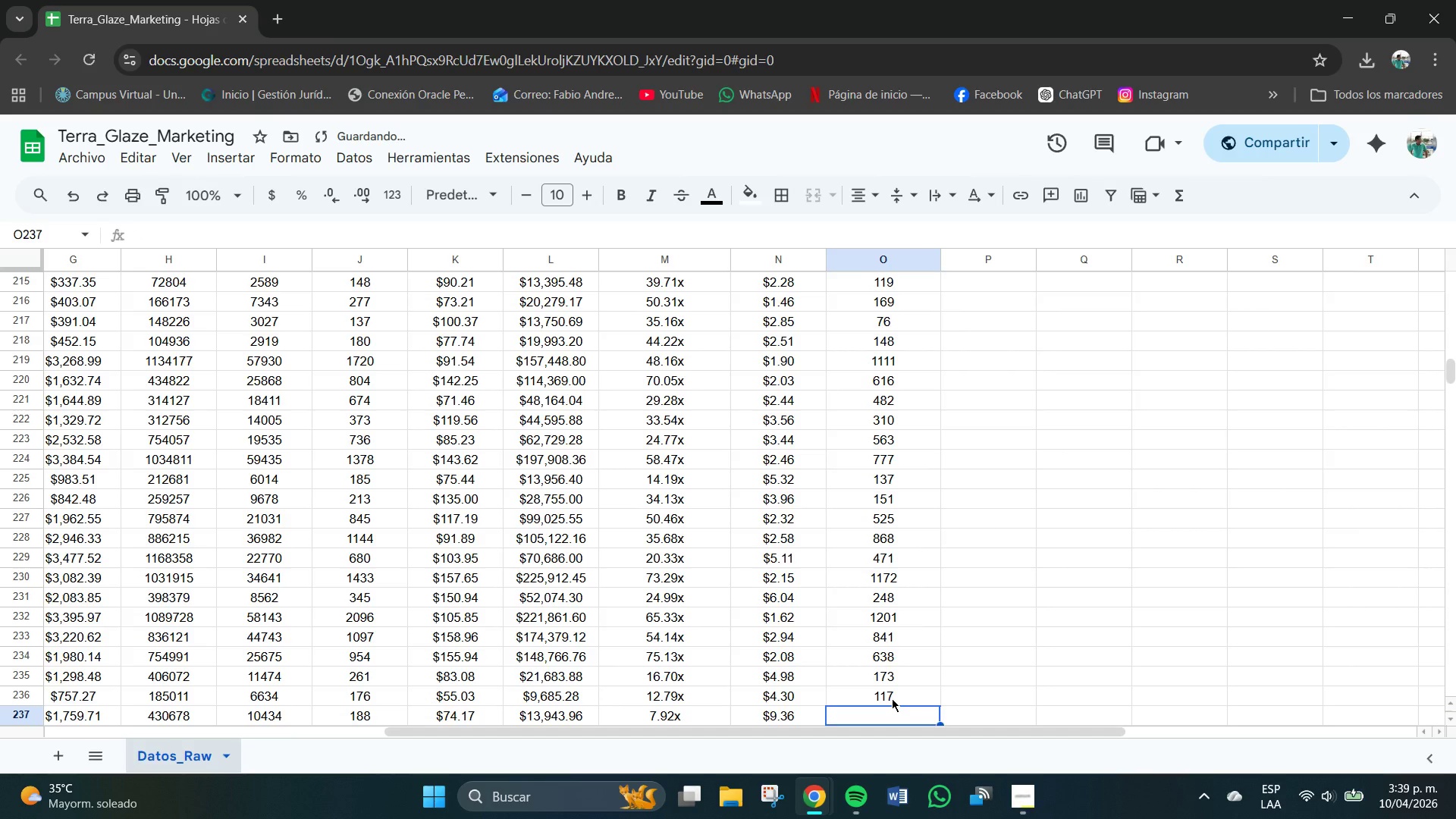 
key(Numpad1)
 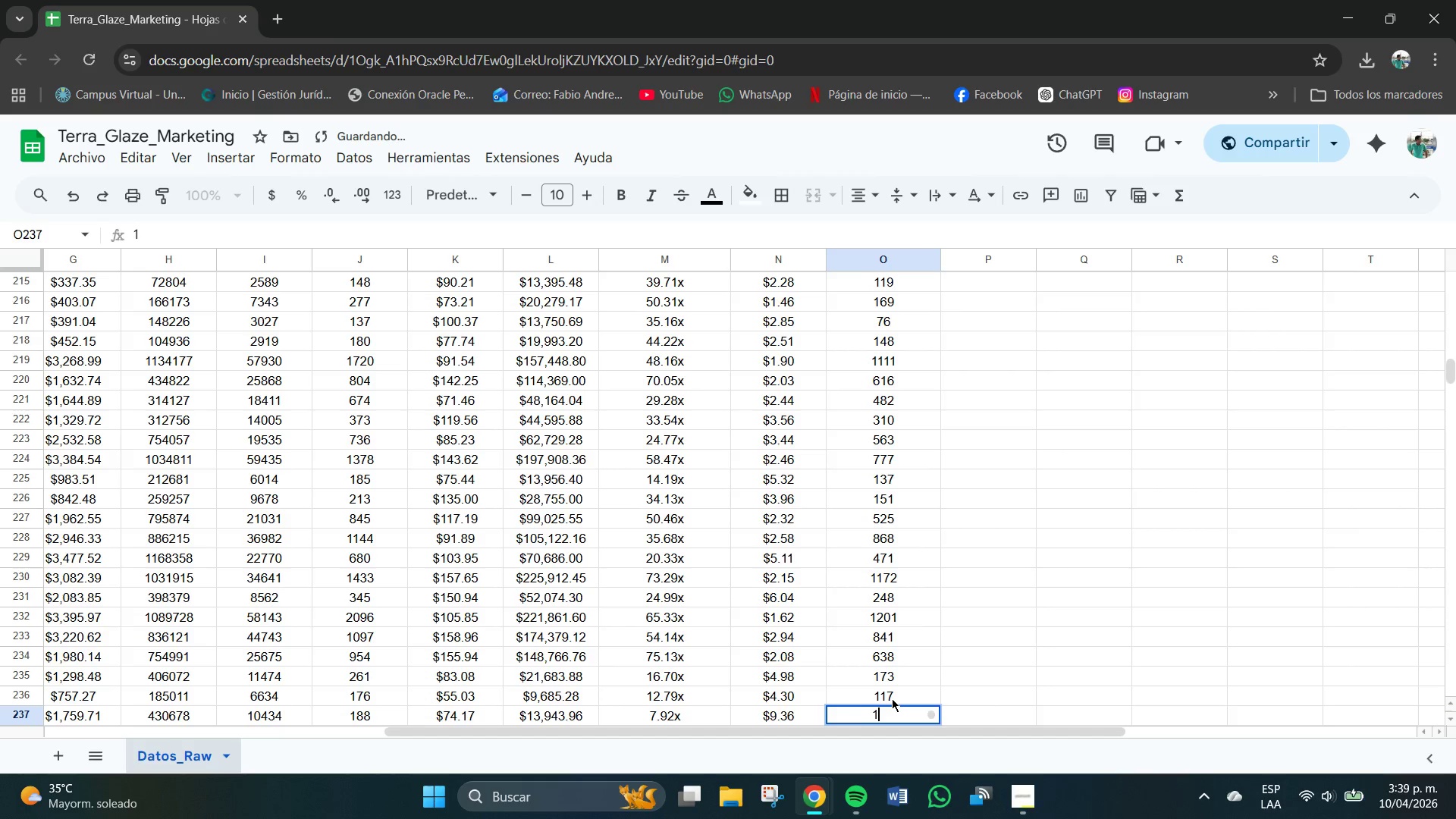 
key(Numpad3)
 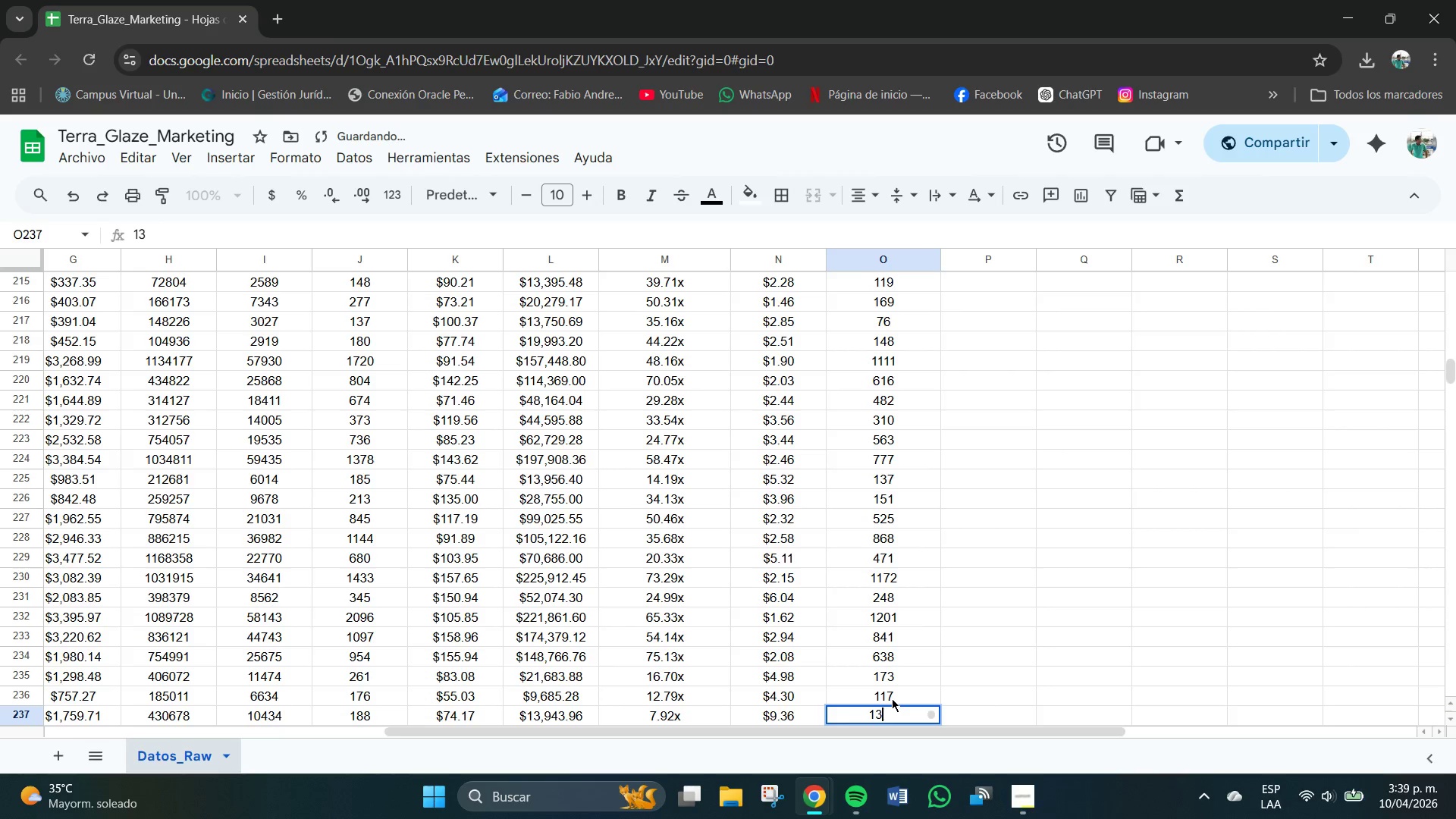 
key(Numpad4)
 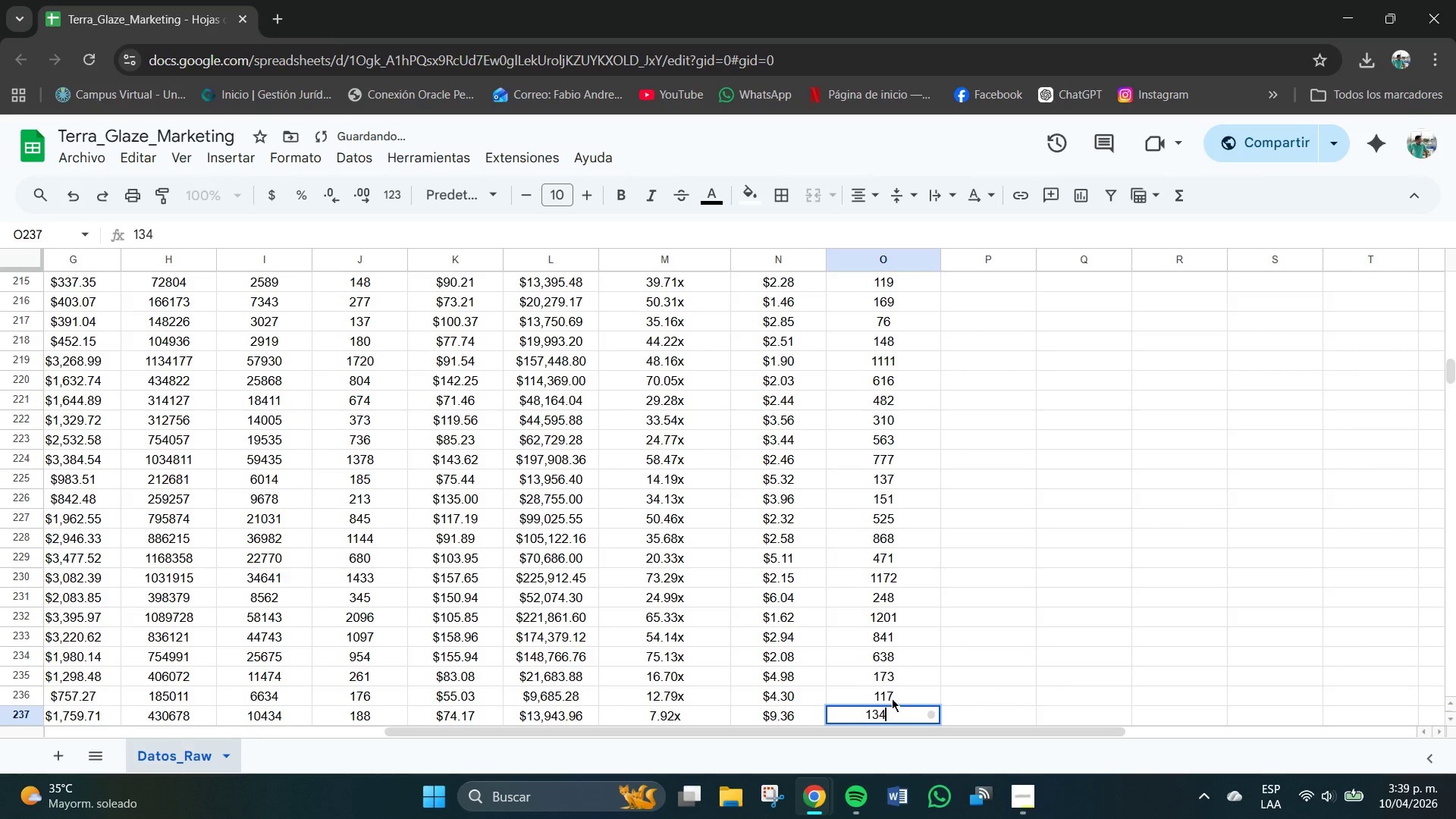 
key(NumpadEnter)
 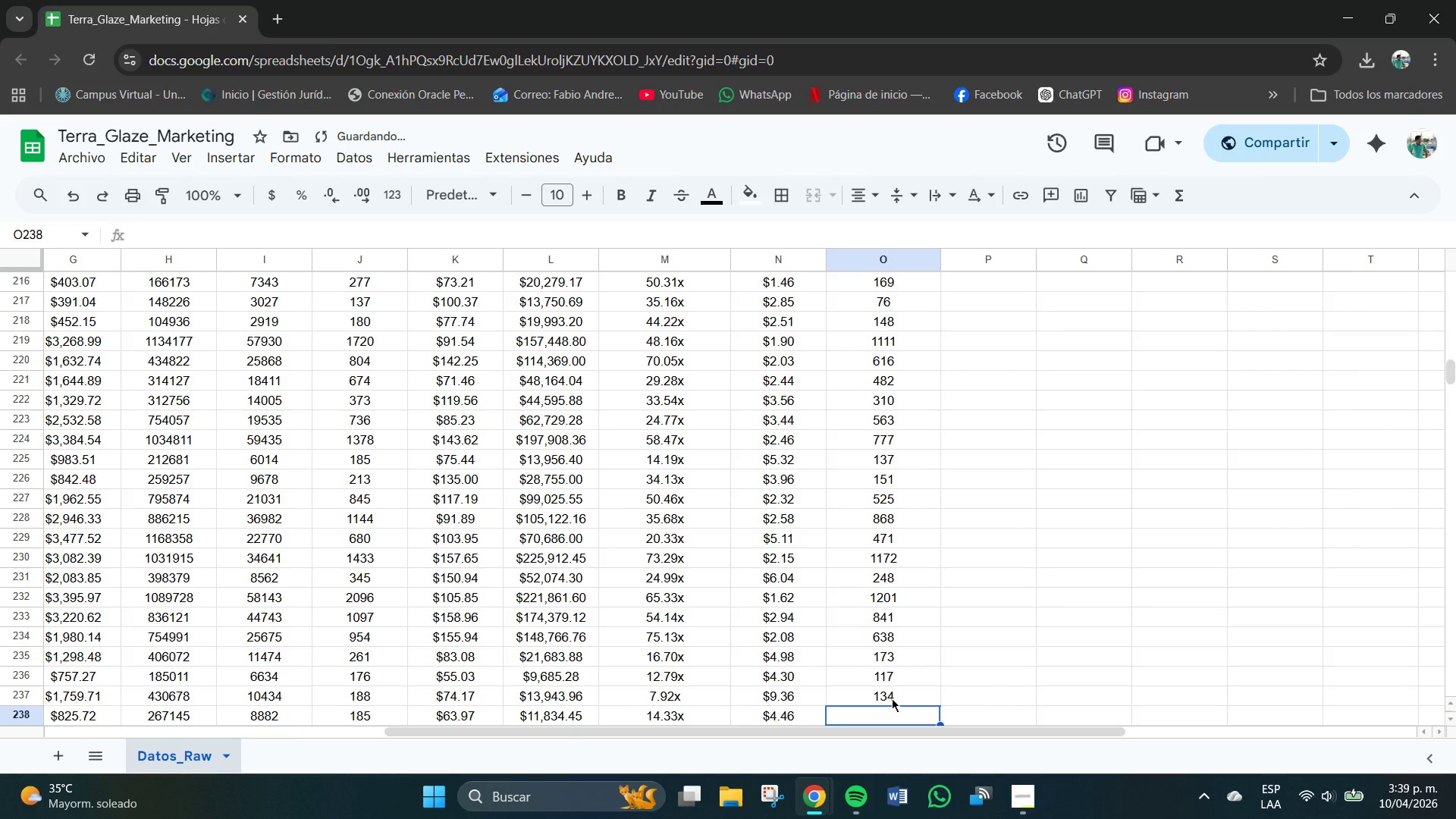 
key(Numpad1)
 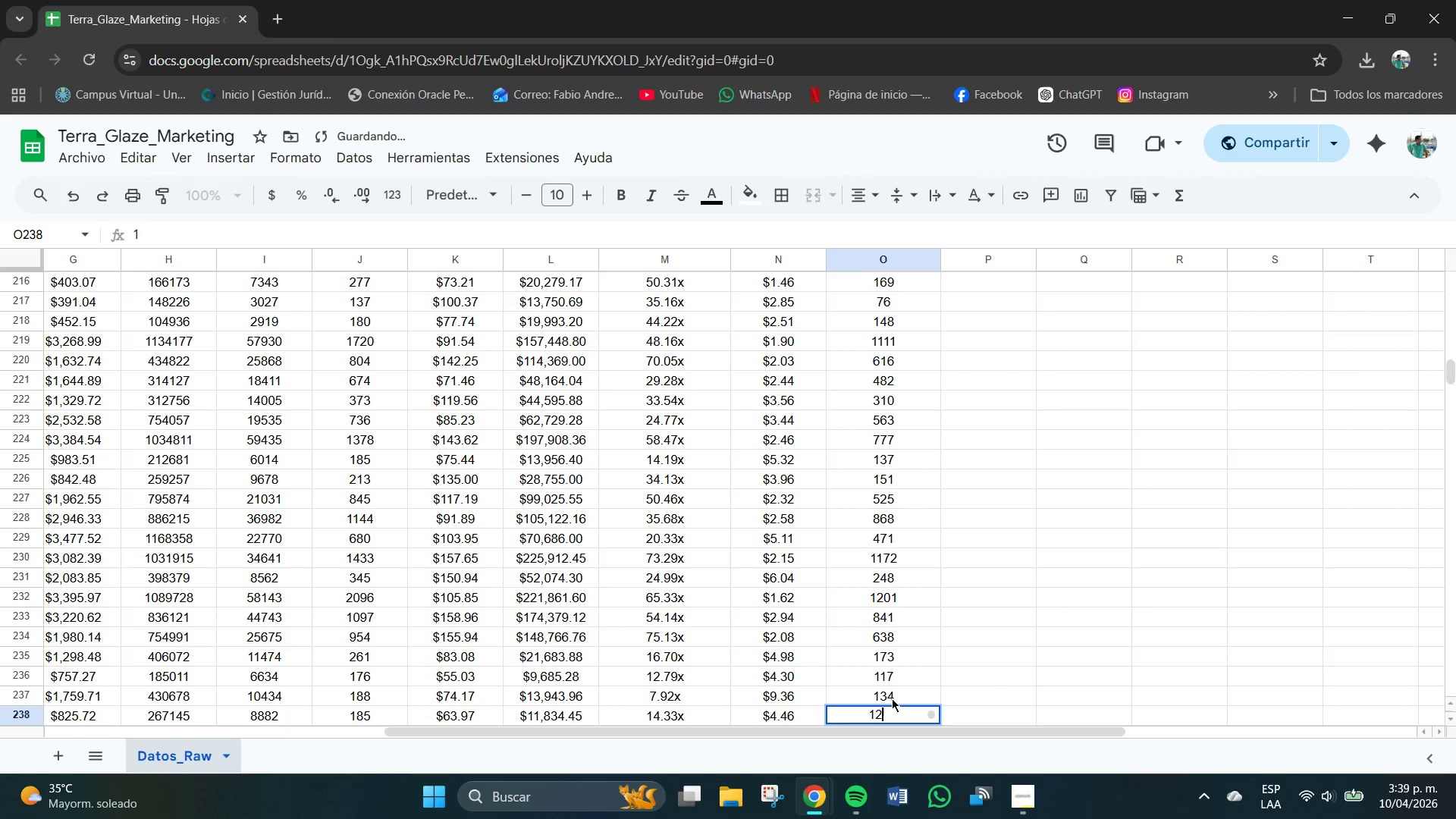 
key(Numpad2)
 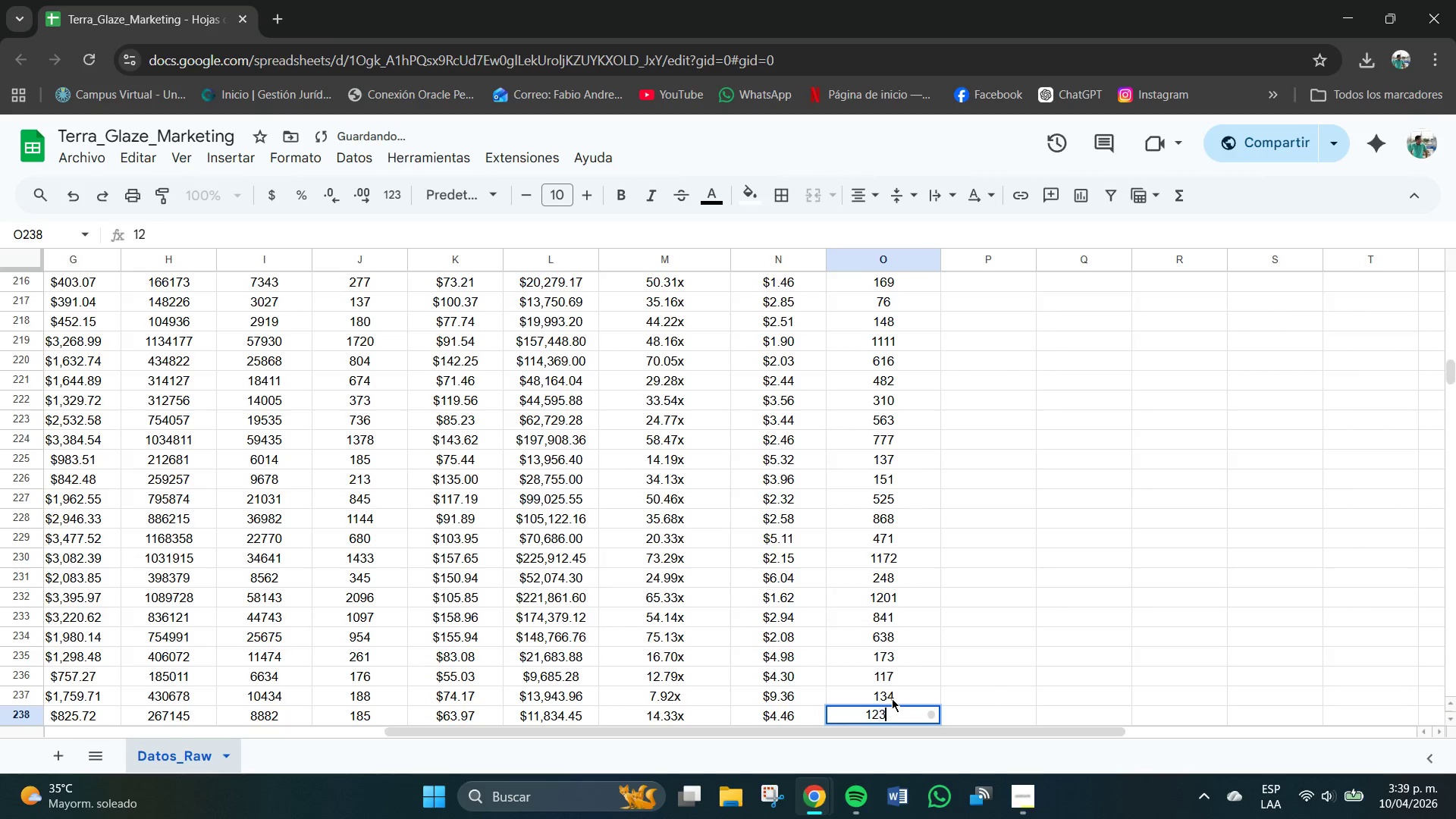 
key(Numpad3)
 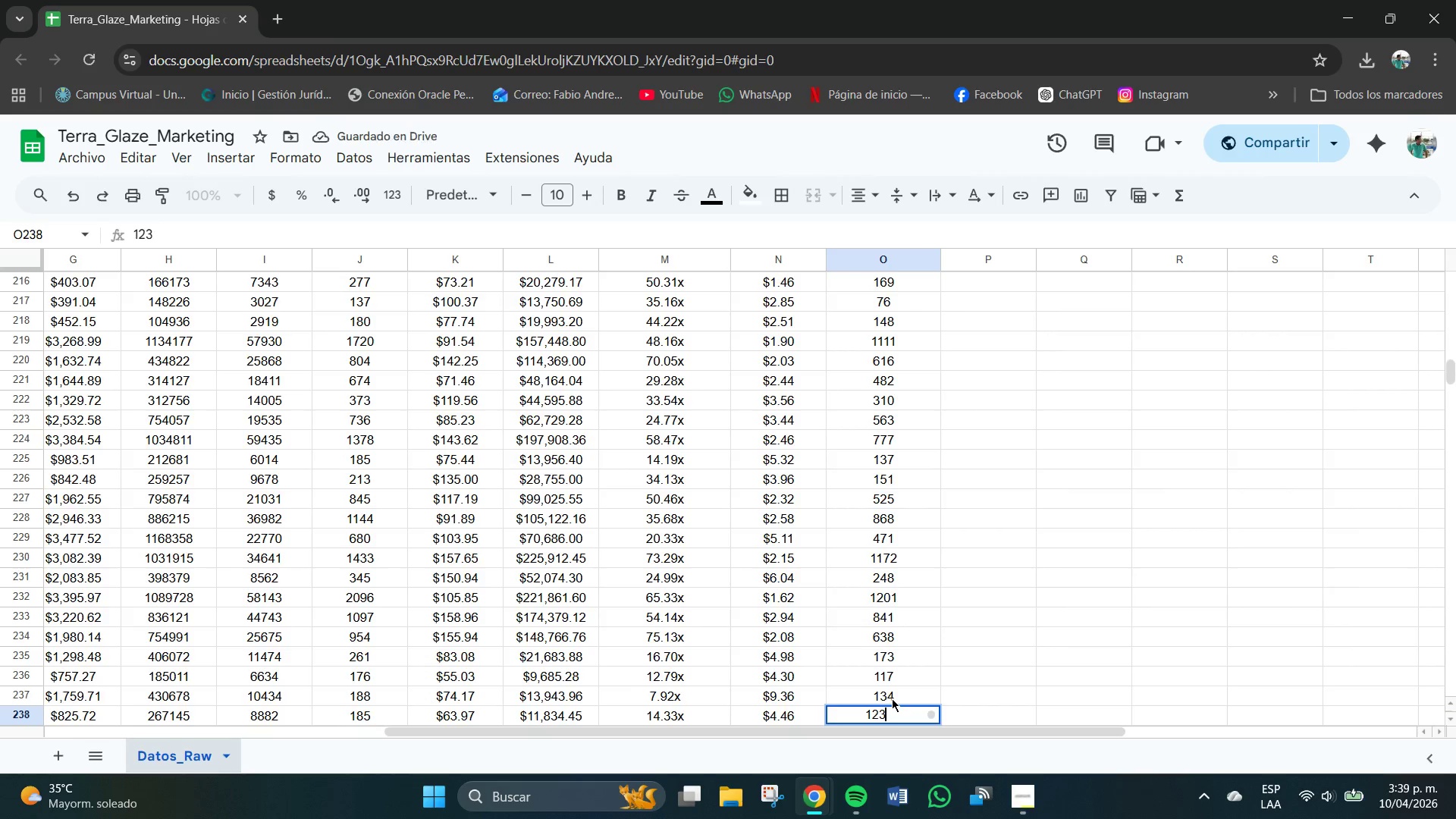 
key(NumpadEnter)
 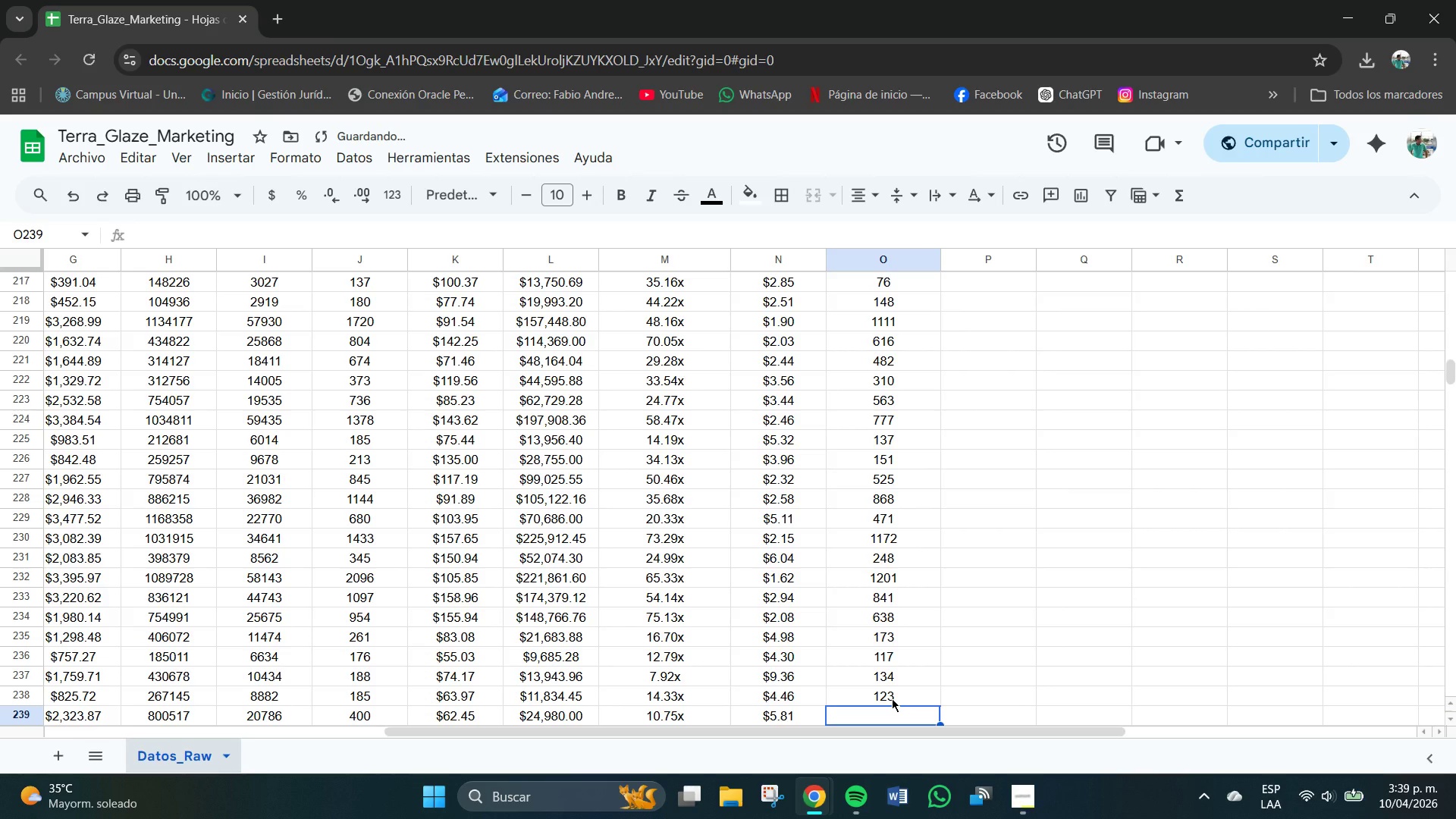 
key(Numpad2)
 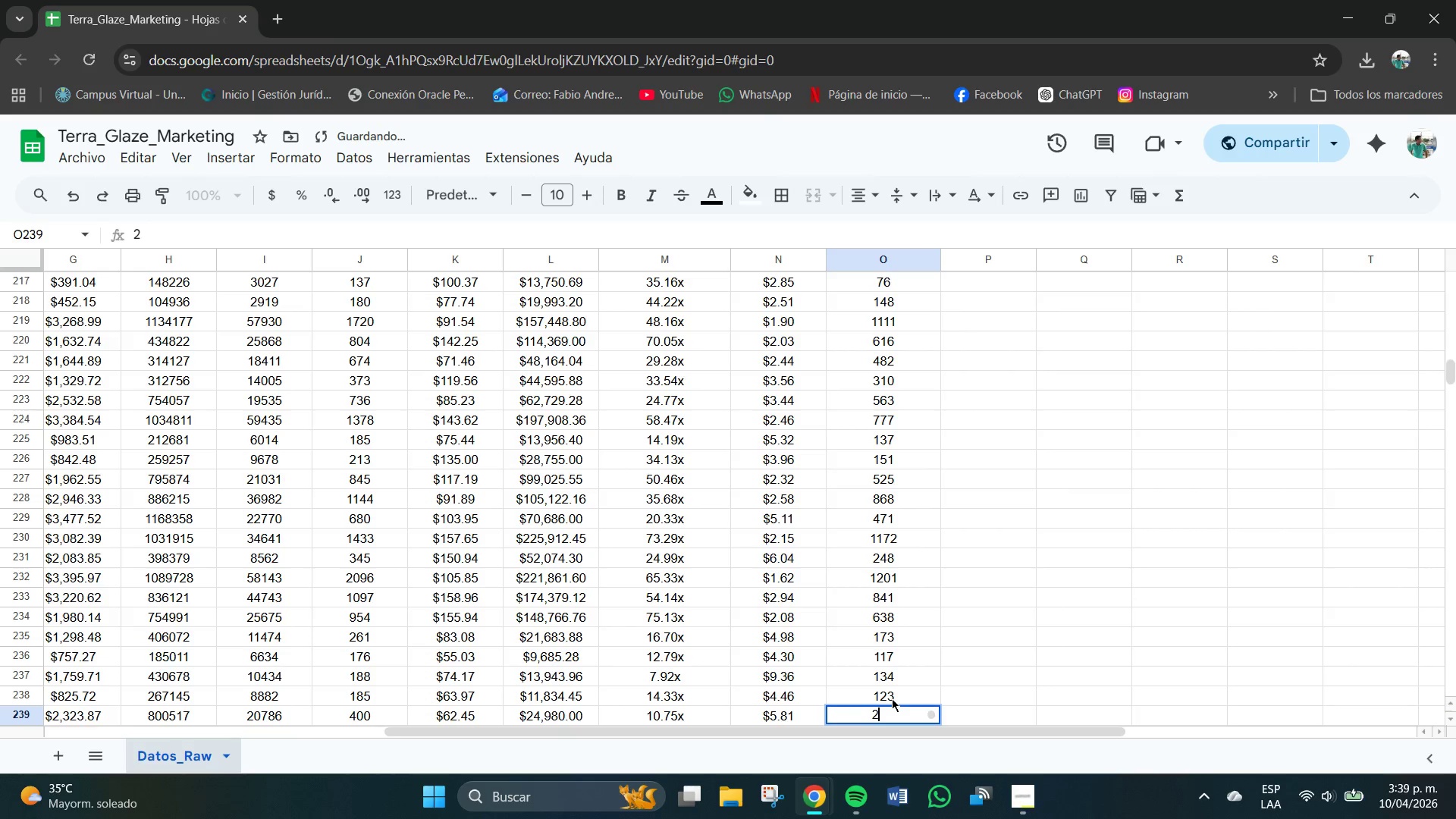 
key(Numpad3)
 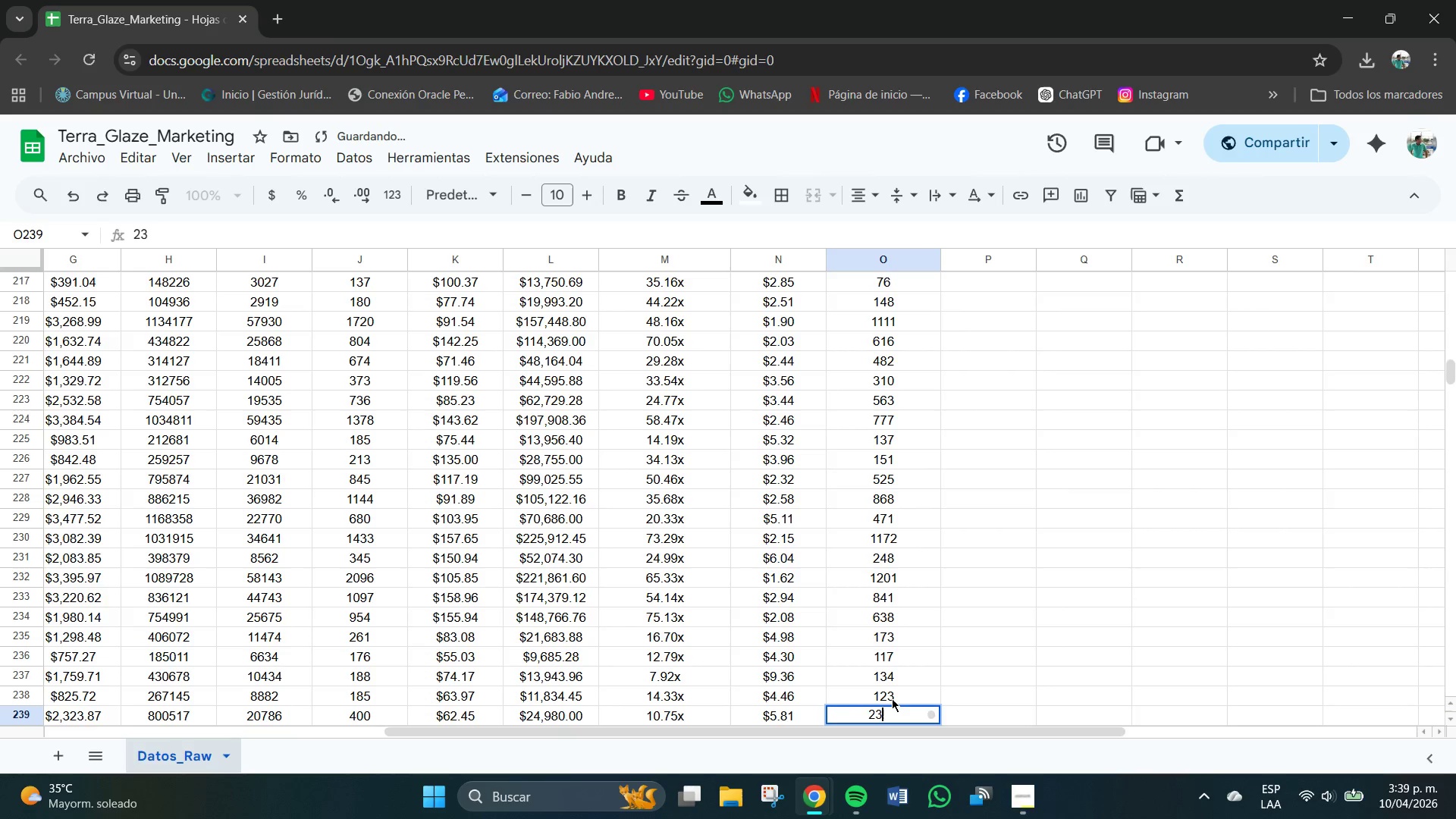 
key(Numpad7)
 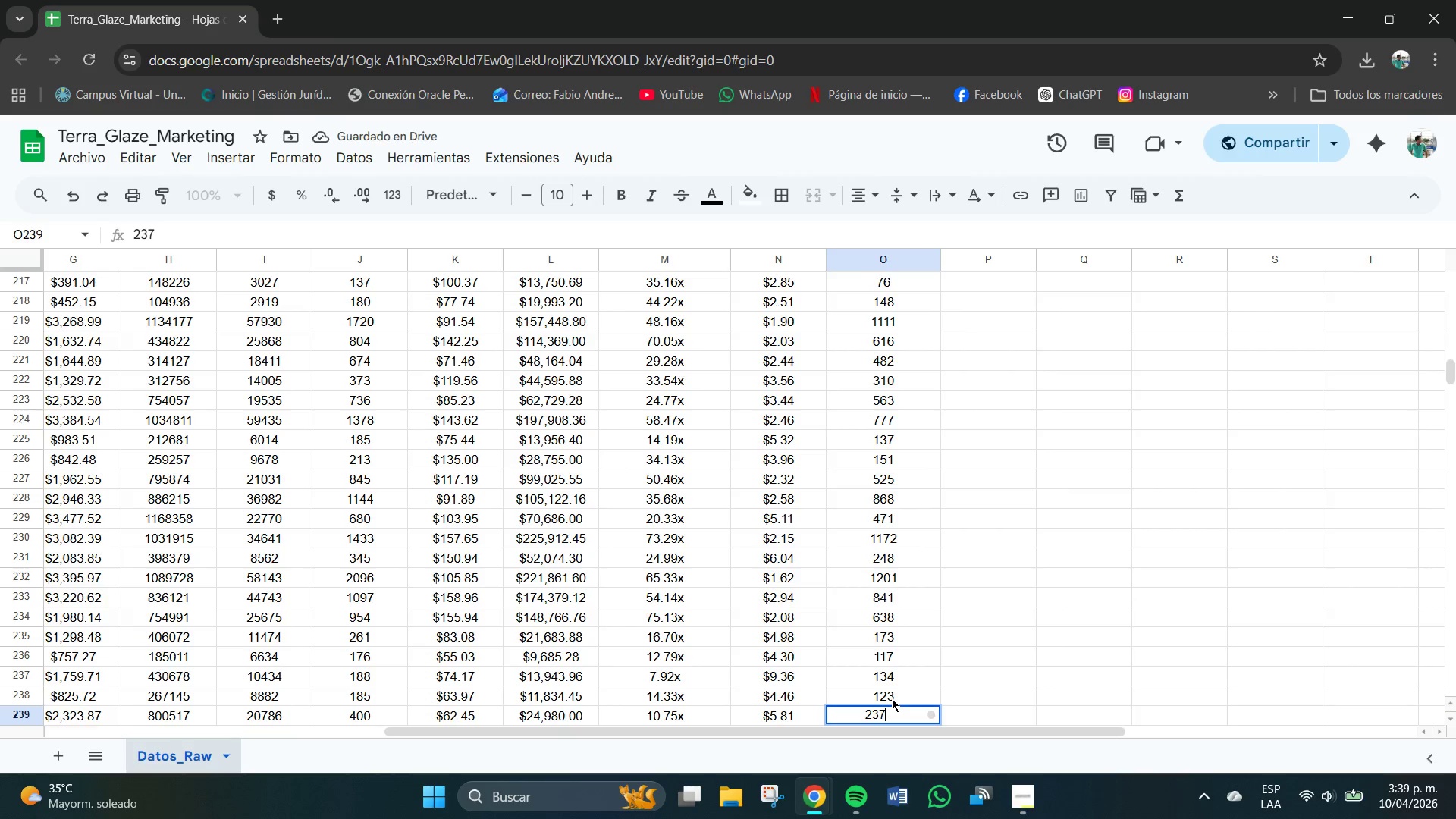 
key(NumpadEnter)
 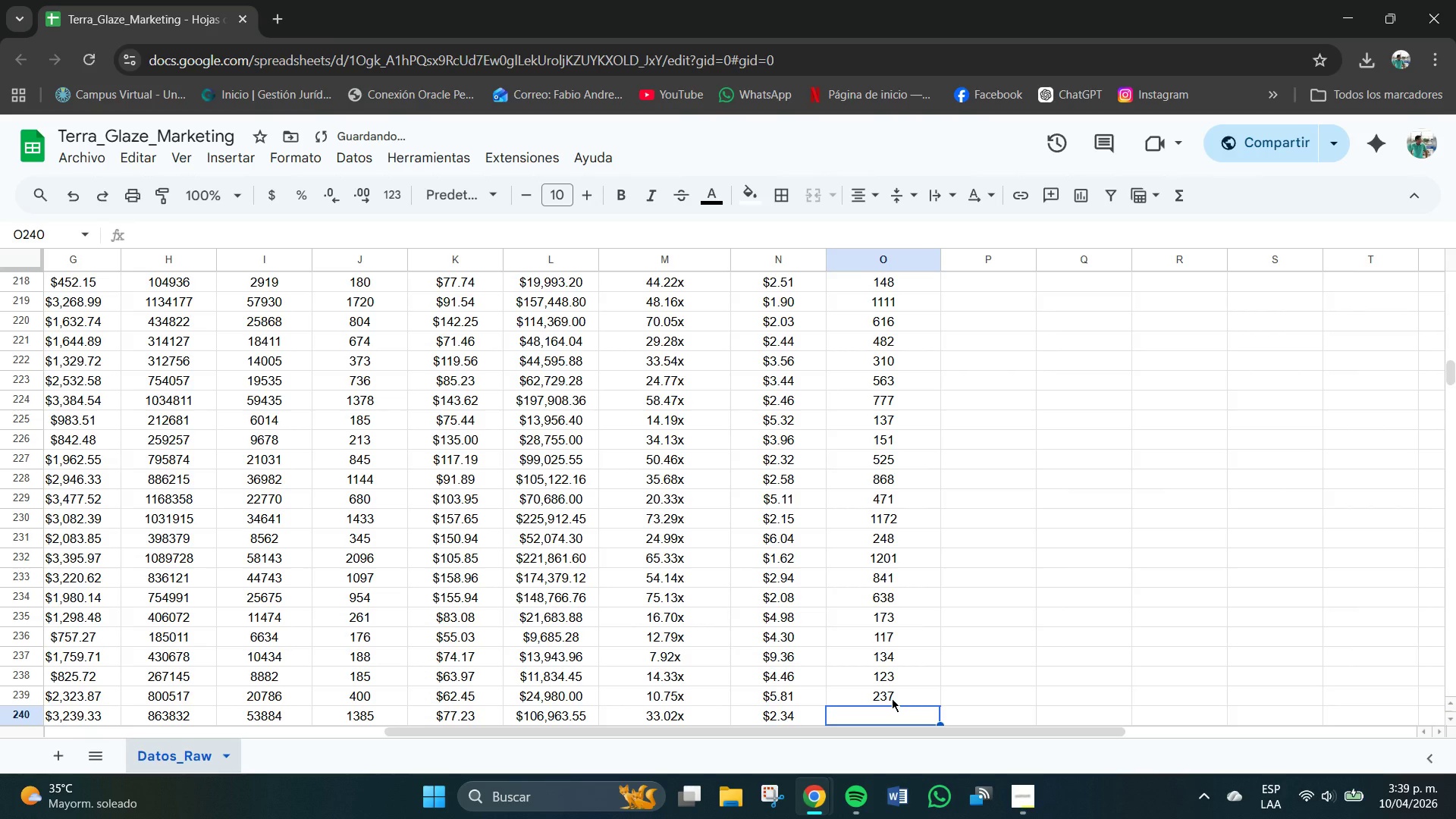 
key(Numpad1)
 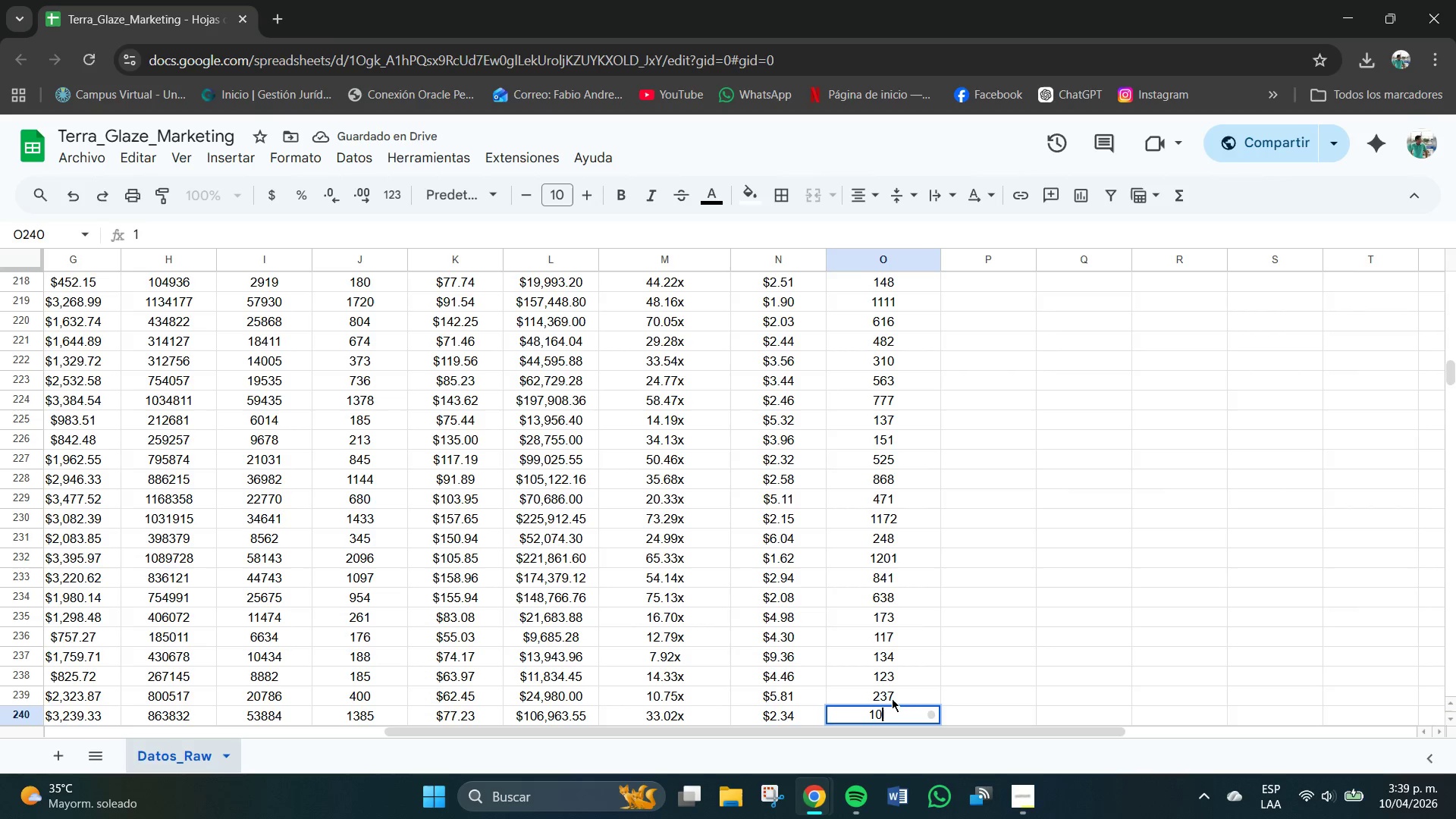 
key(Numpad0)
 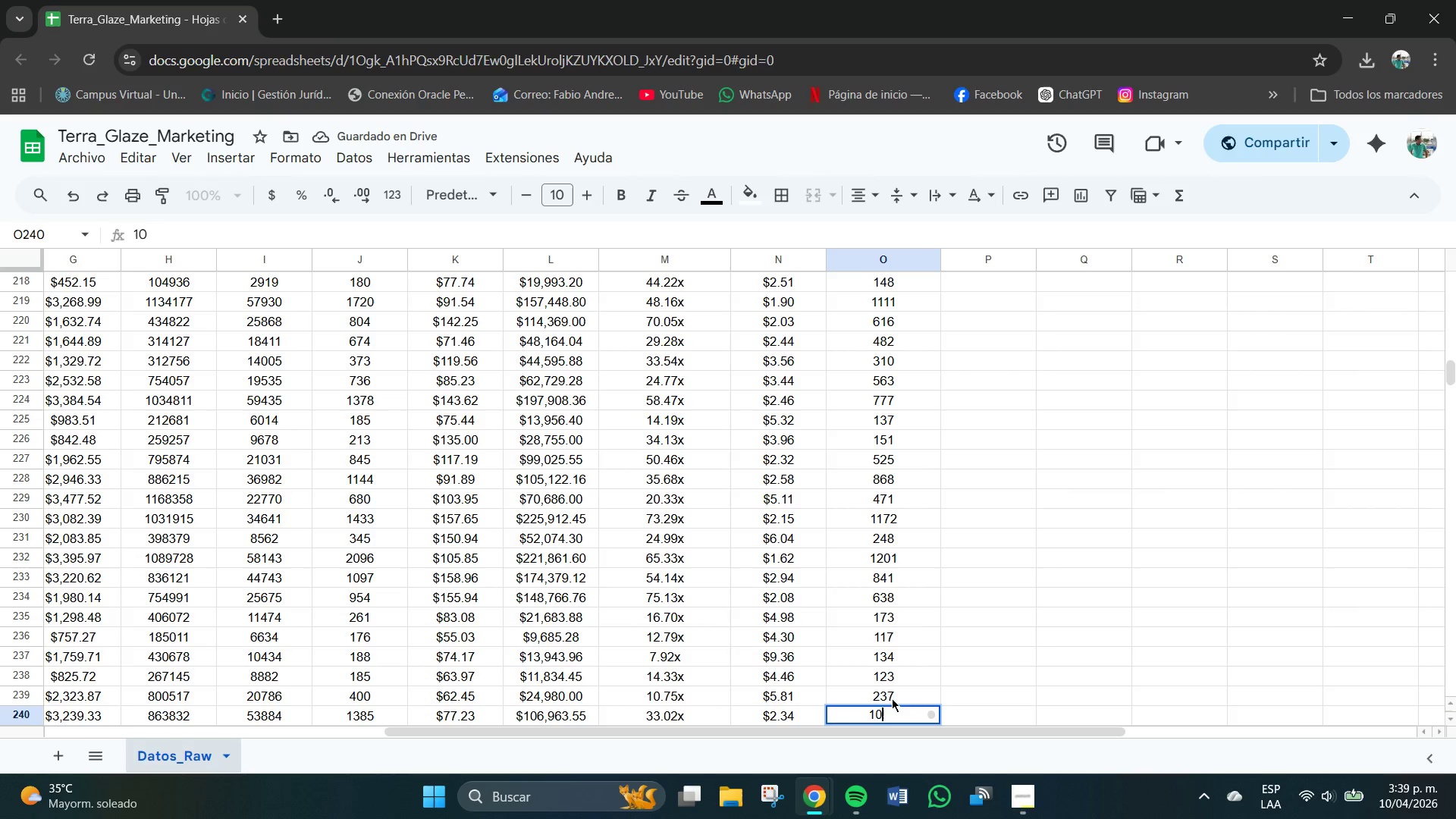 
key(Numpad1)
 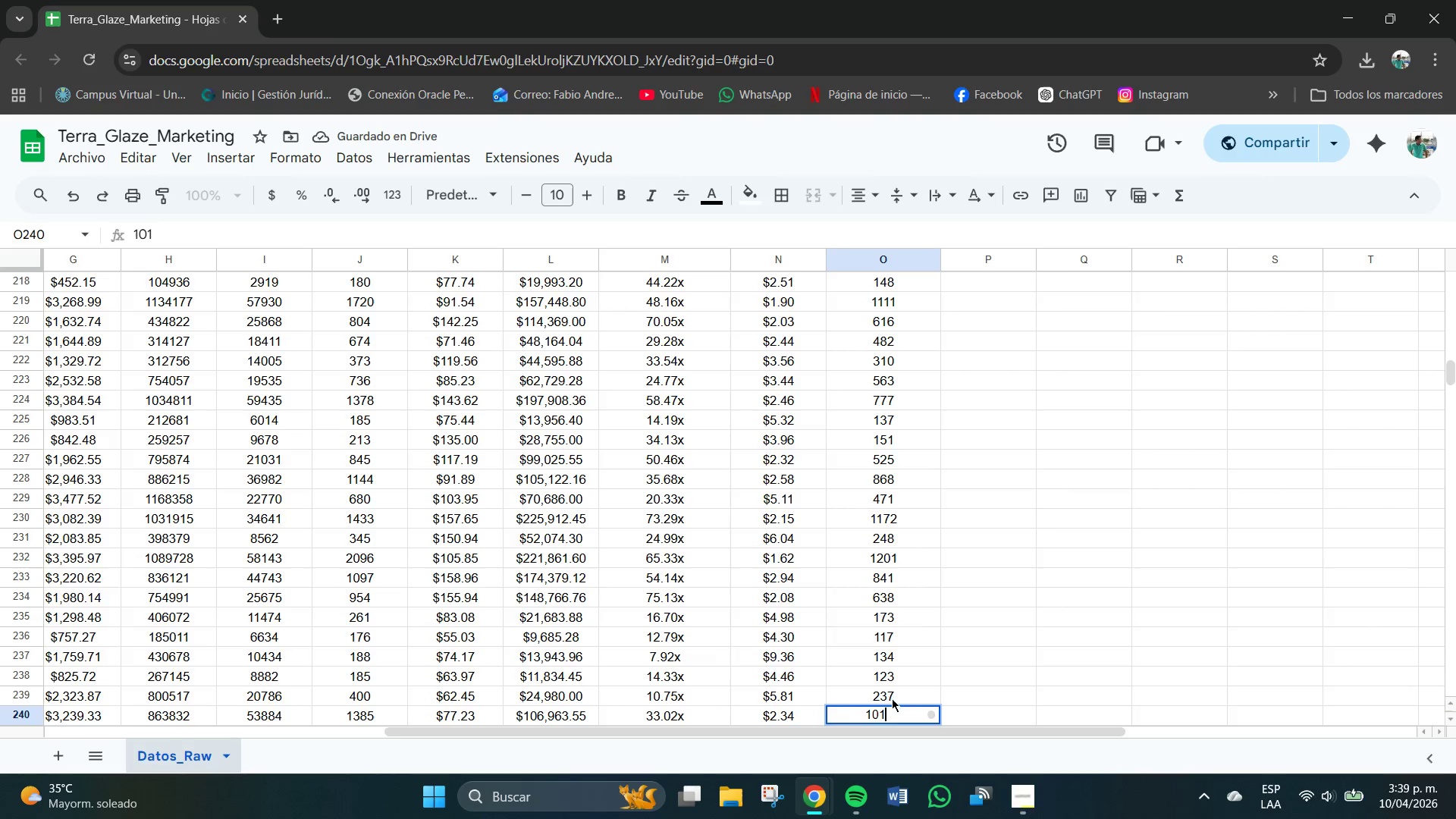 
key(Numpad7)
 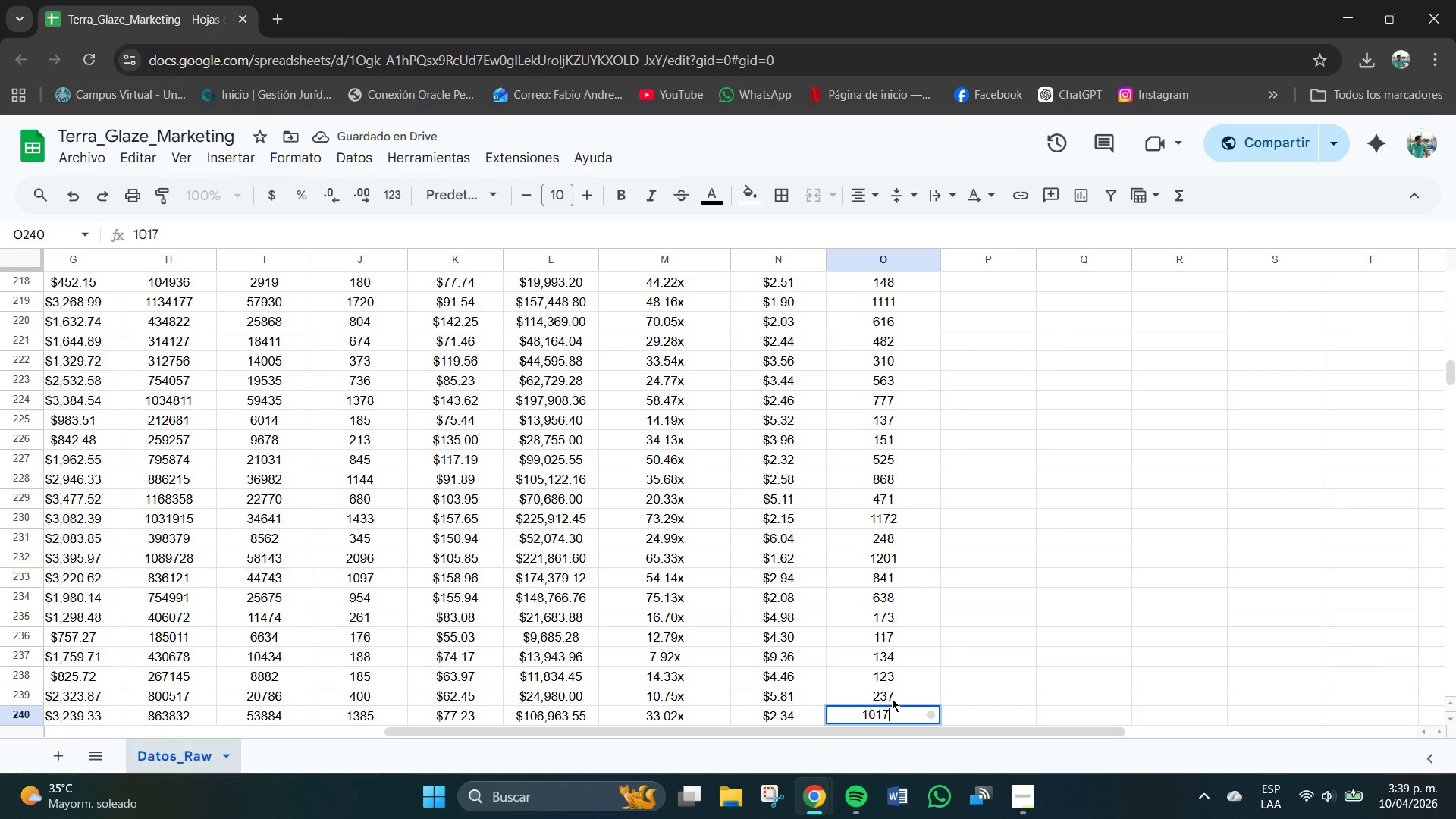 
key(NumpadEnter)
 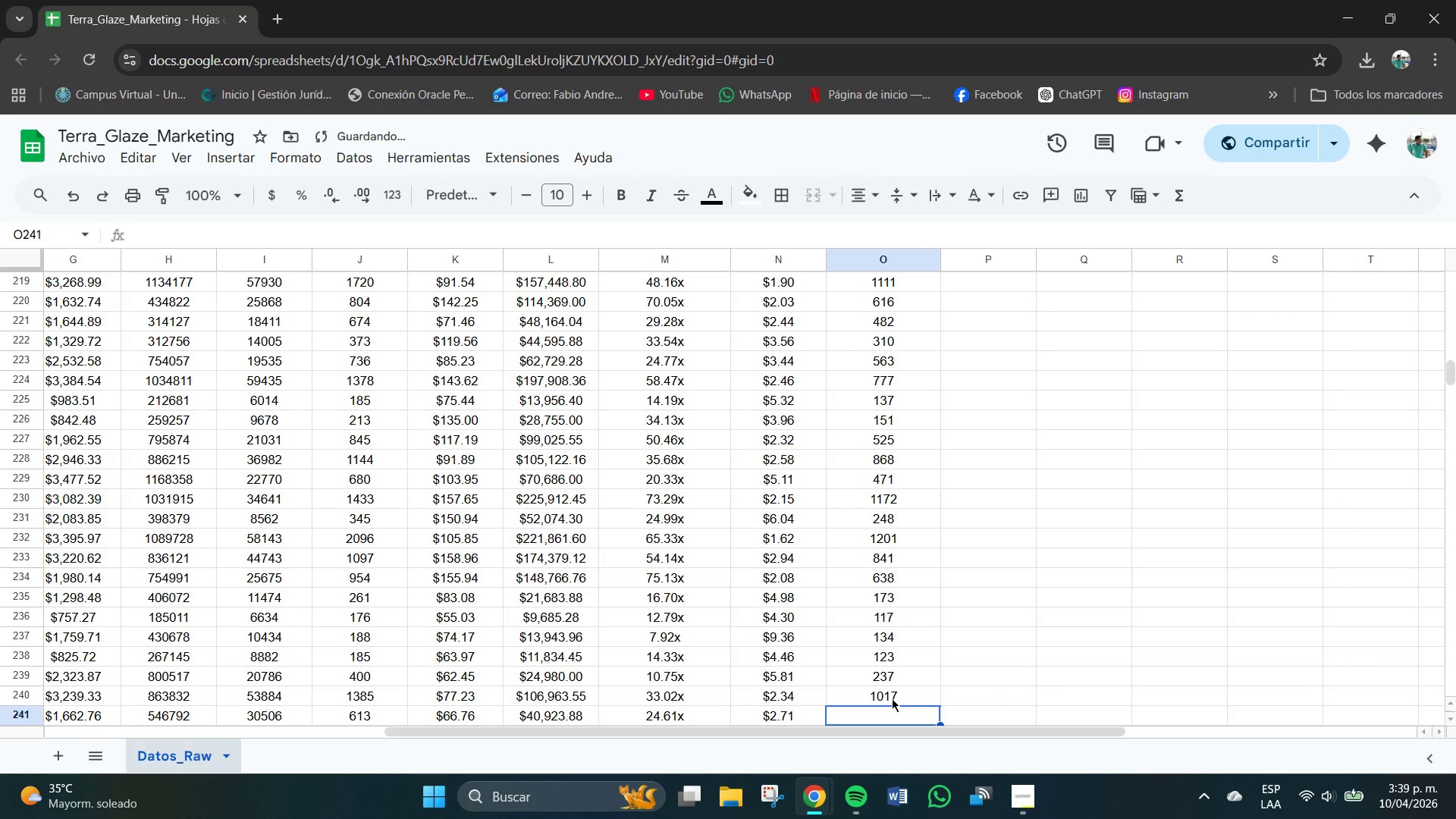 
key(Numpad4)
 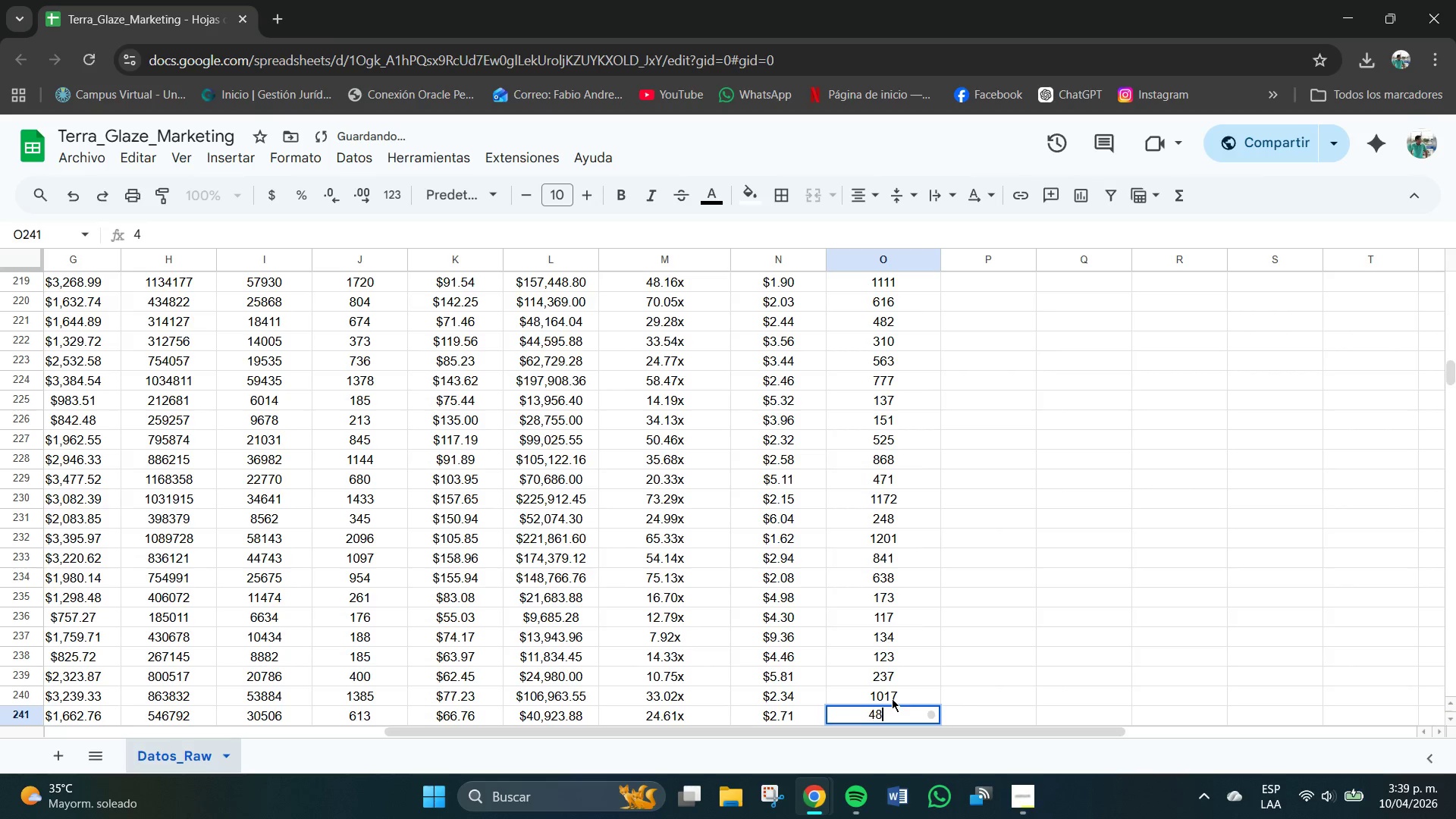 
key(Numpad8)
 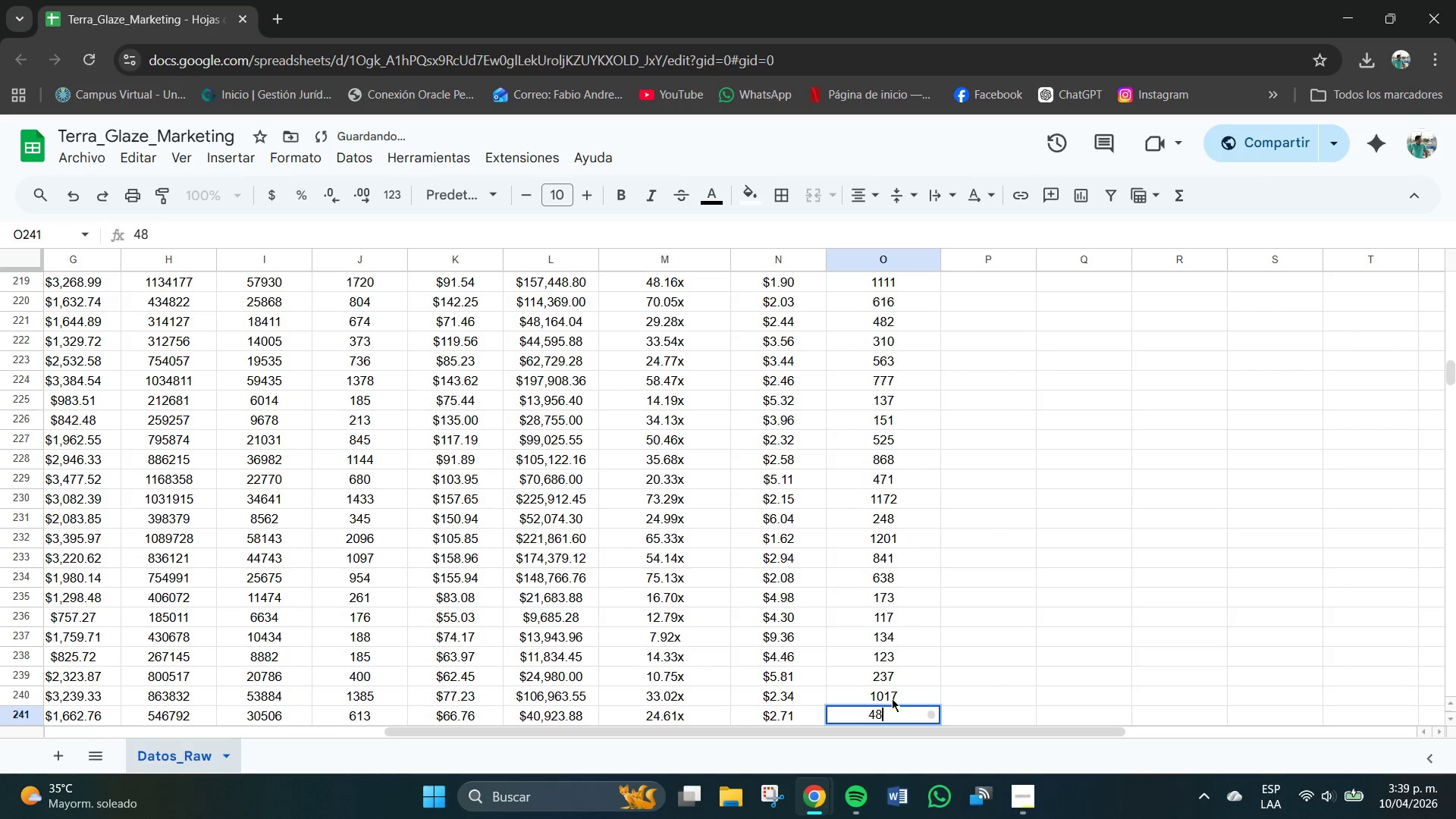 
key(Numpad7)
 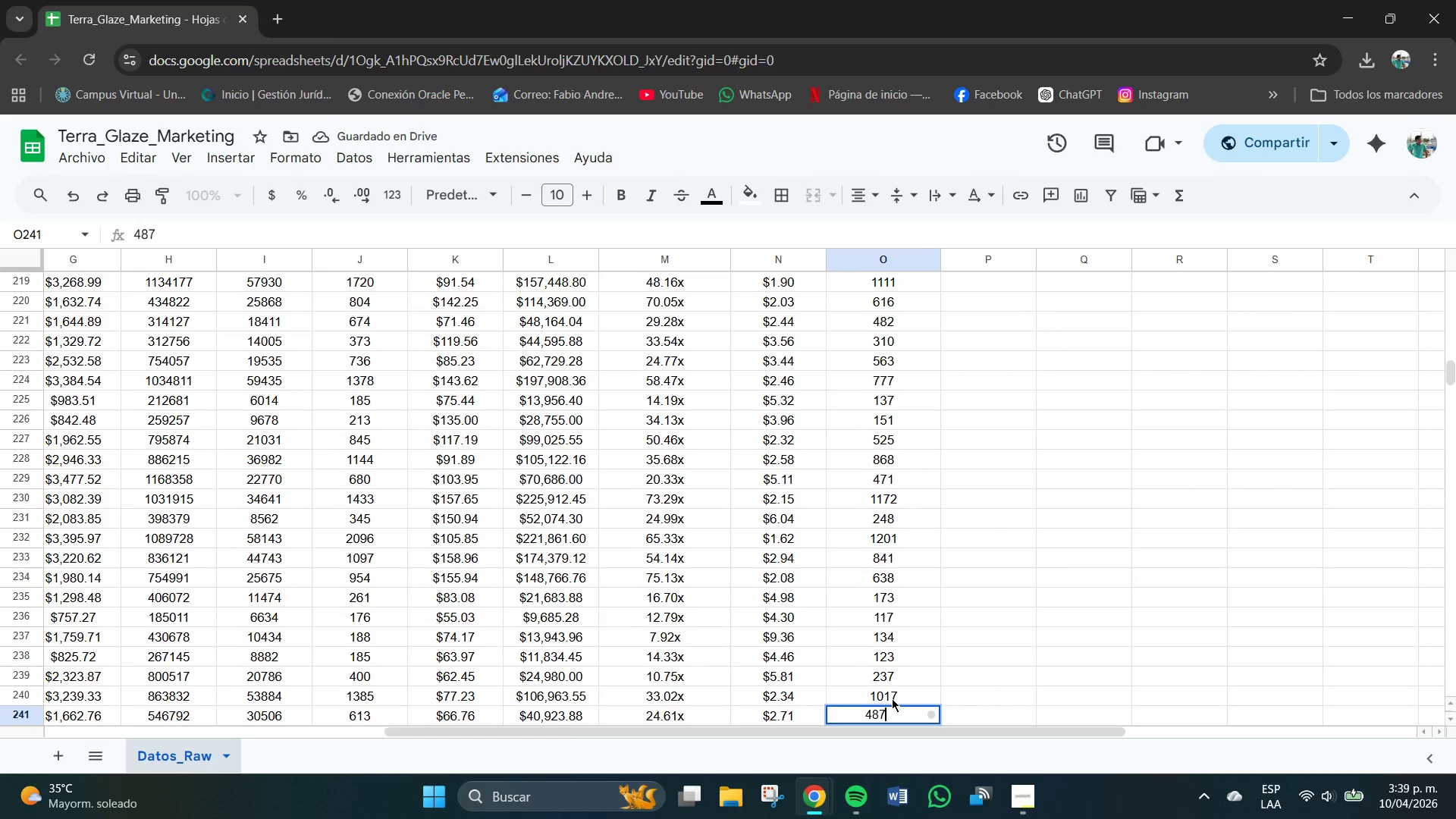 
key(NumpadEnter)
 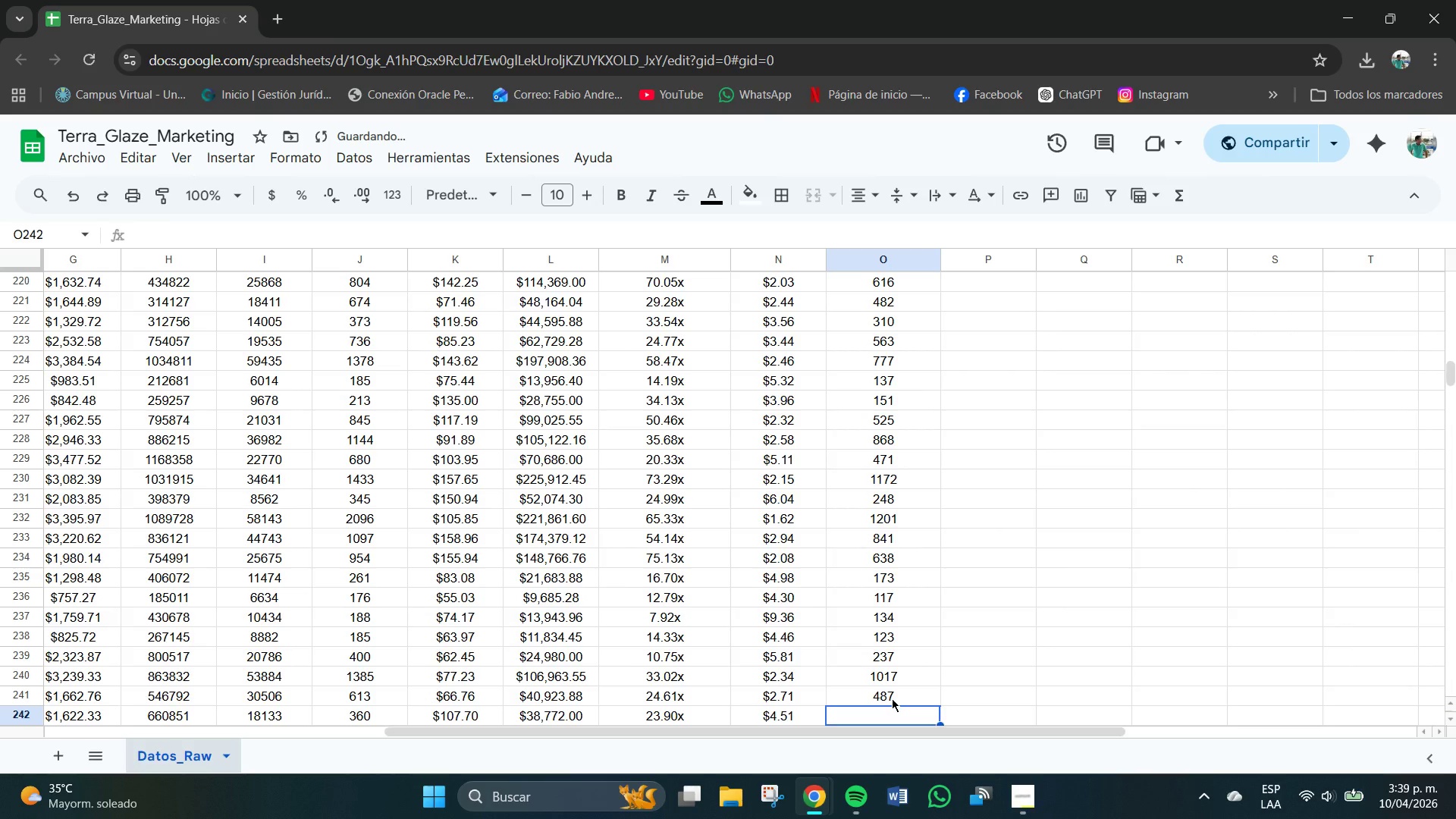 
key(Numpad3)
 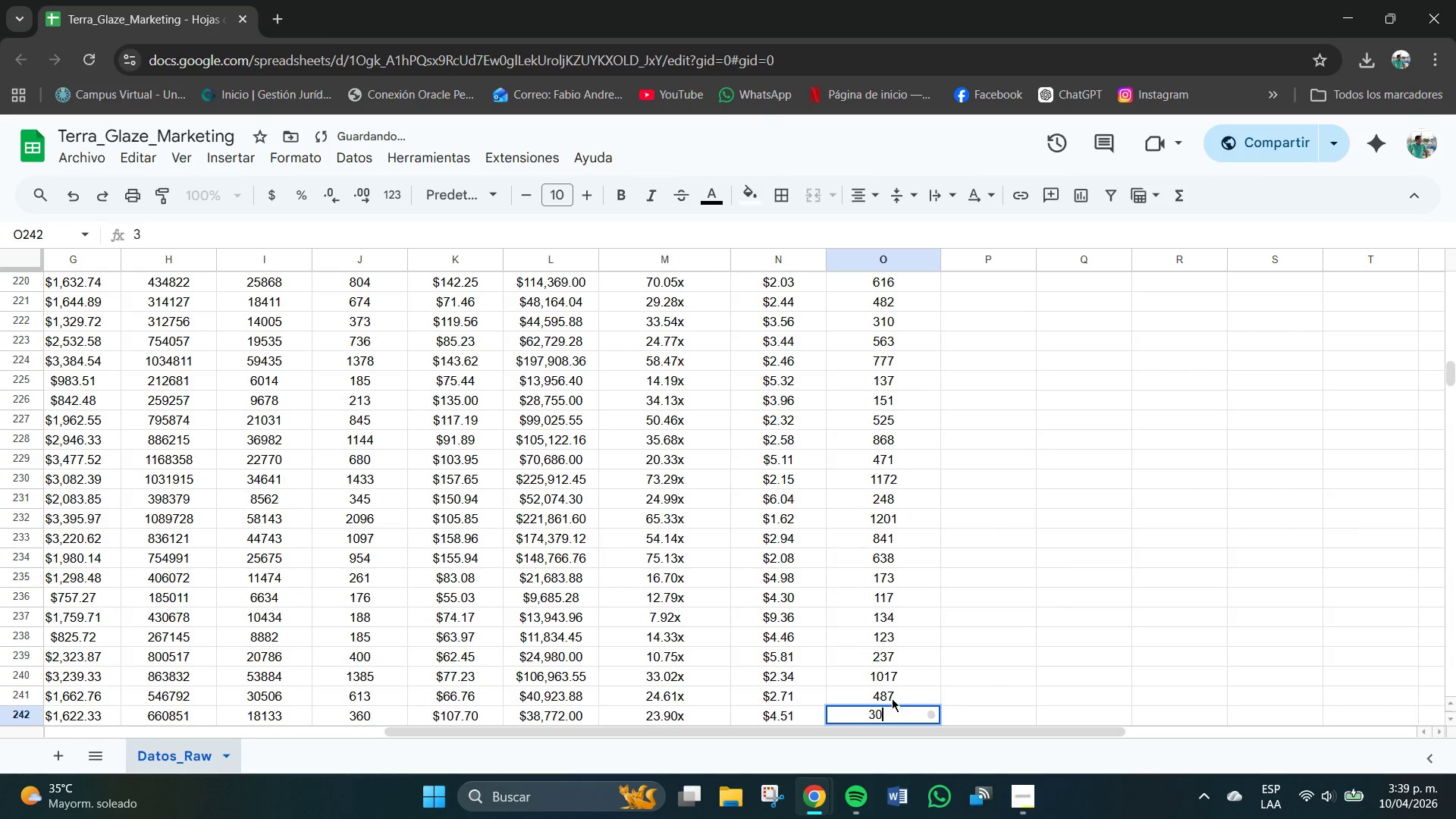 
key(Numpad0)
 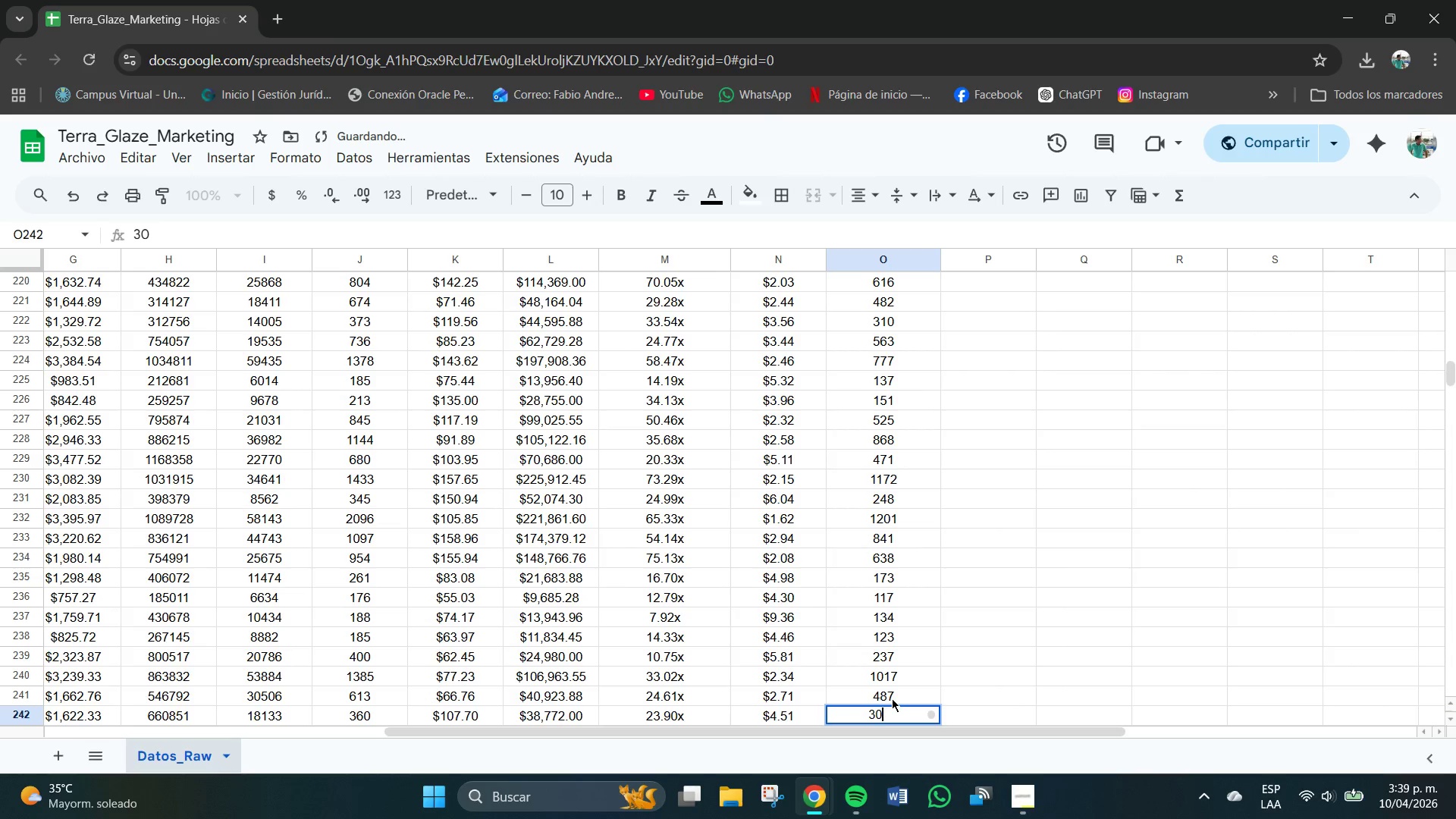 
key(Numpad2)
 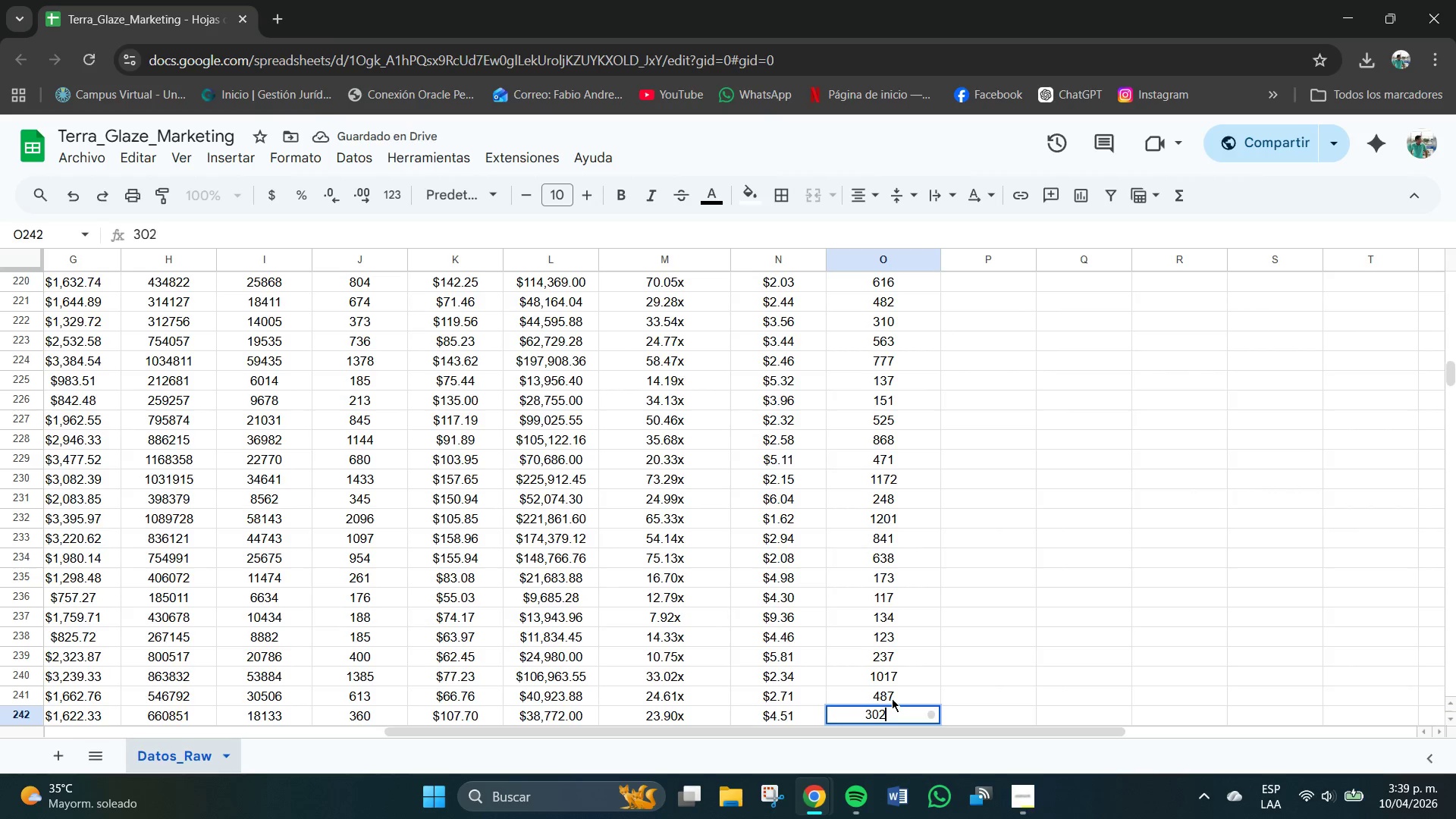 
key(NumpadEnter)
 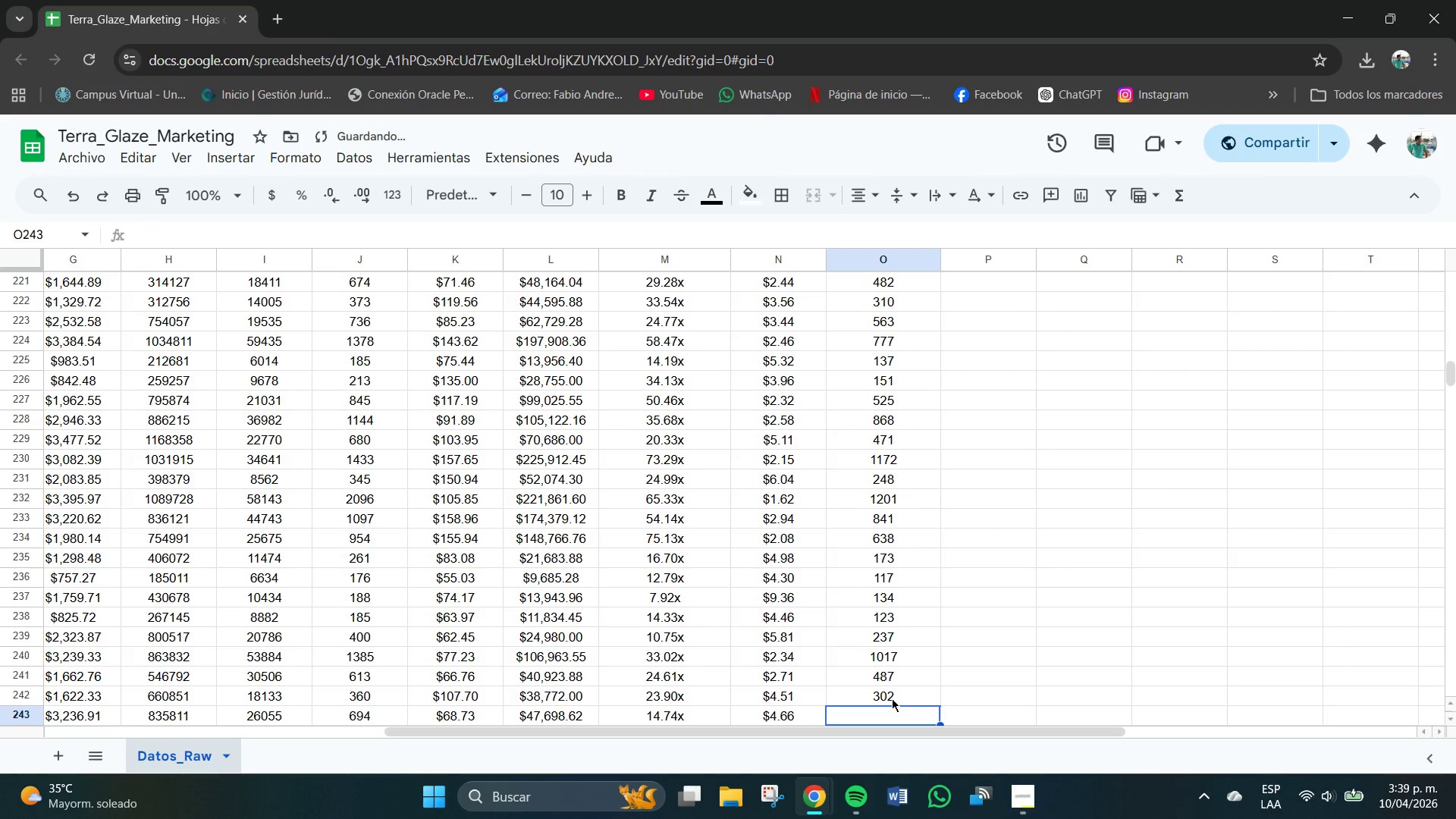 
key(Numpad5)
 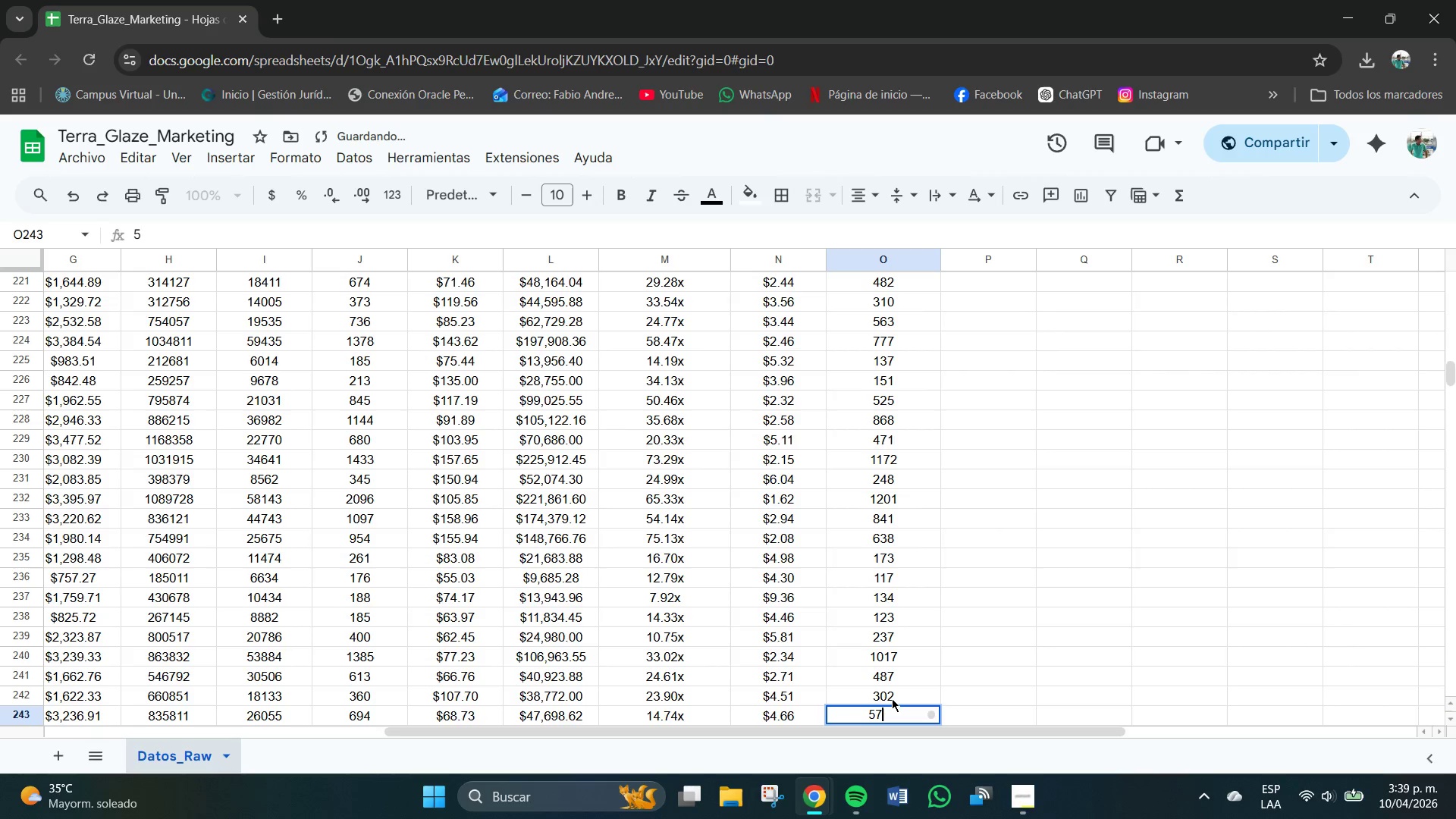 
key(Numpad7)
 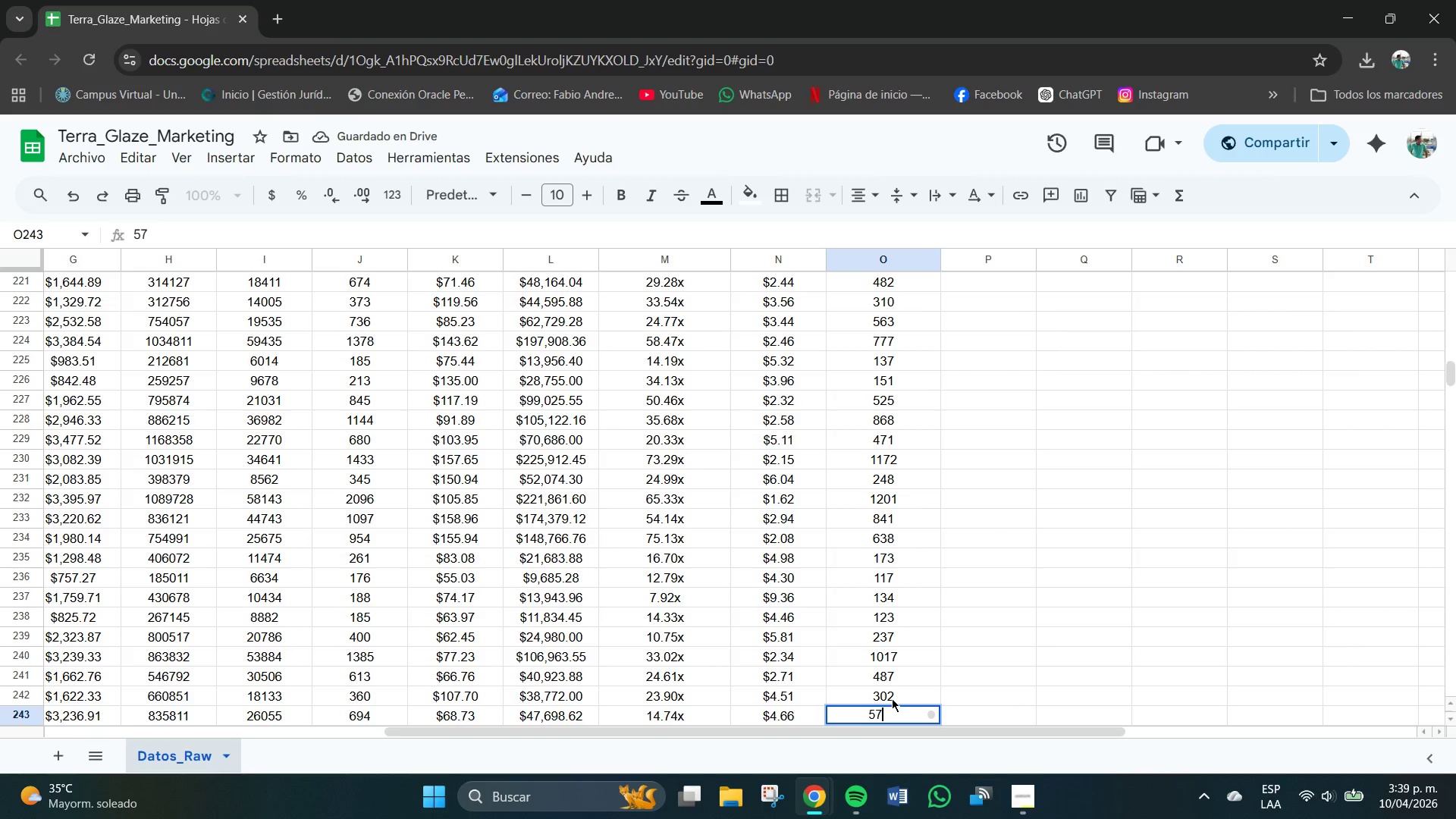 
key(Numpad5)
 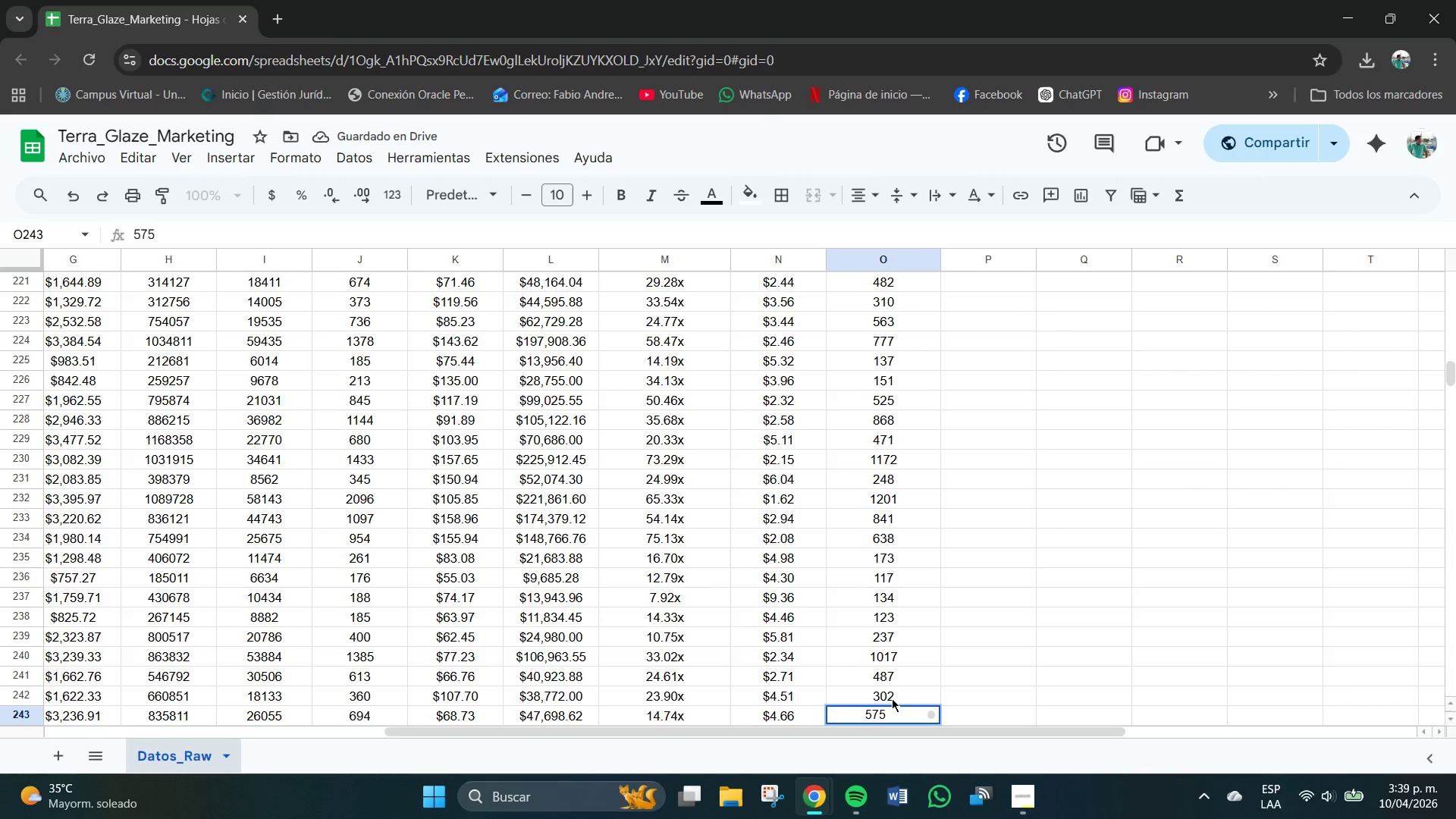 
key(NumpadEnter)
 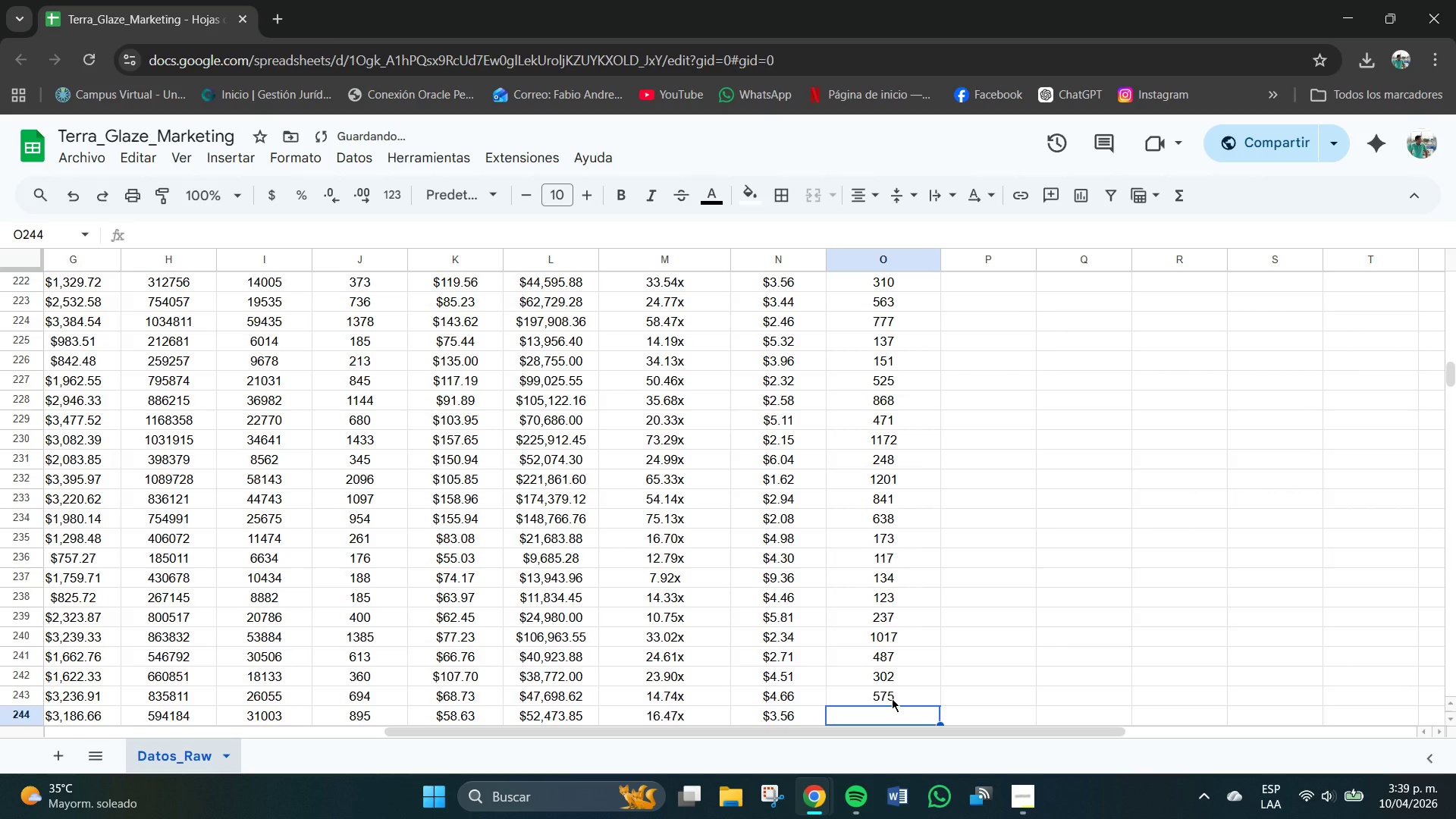 
key(Numpad7)
 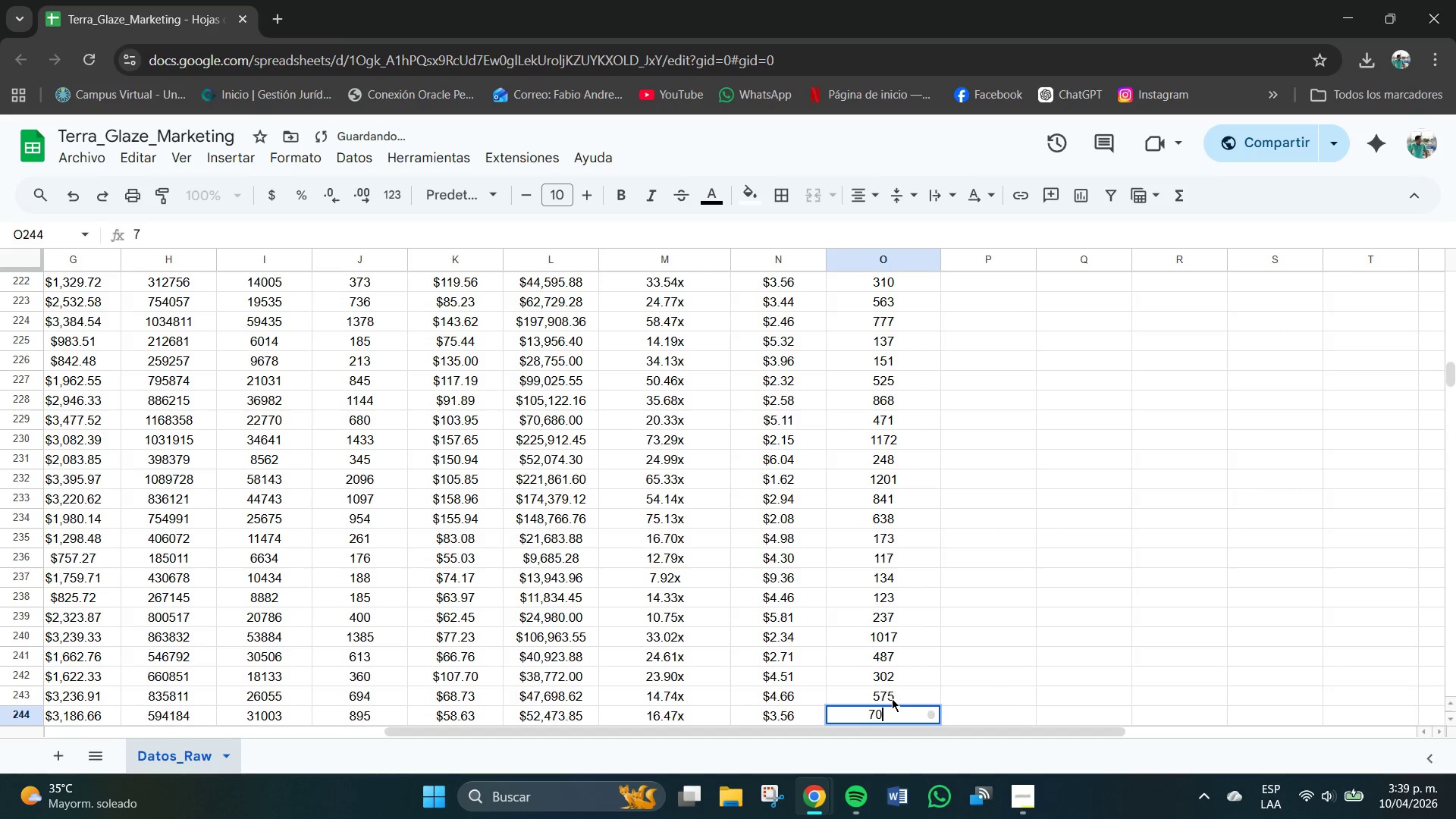 
key(Numpad0)
 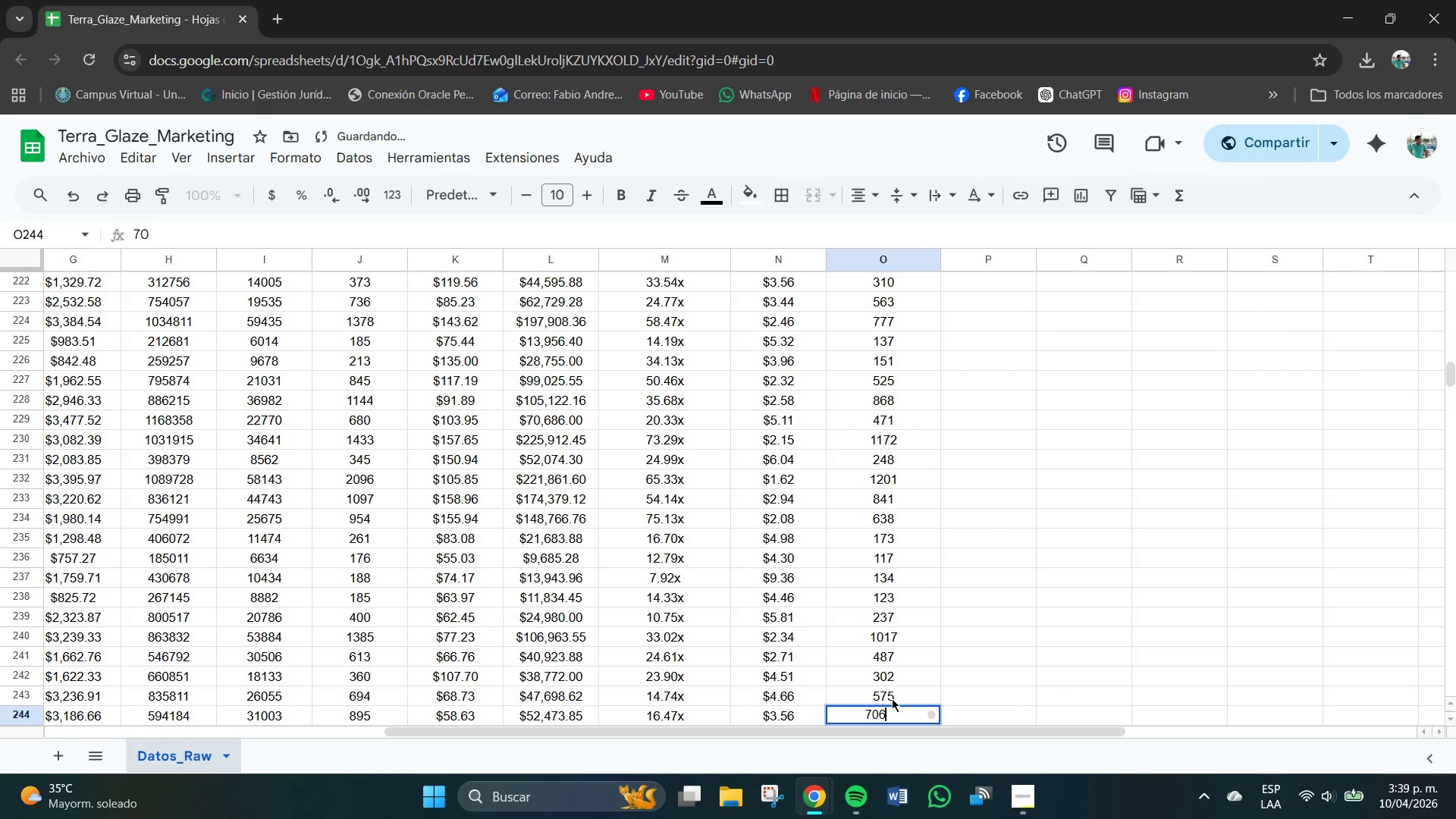 
key(Numpad6)
 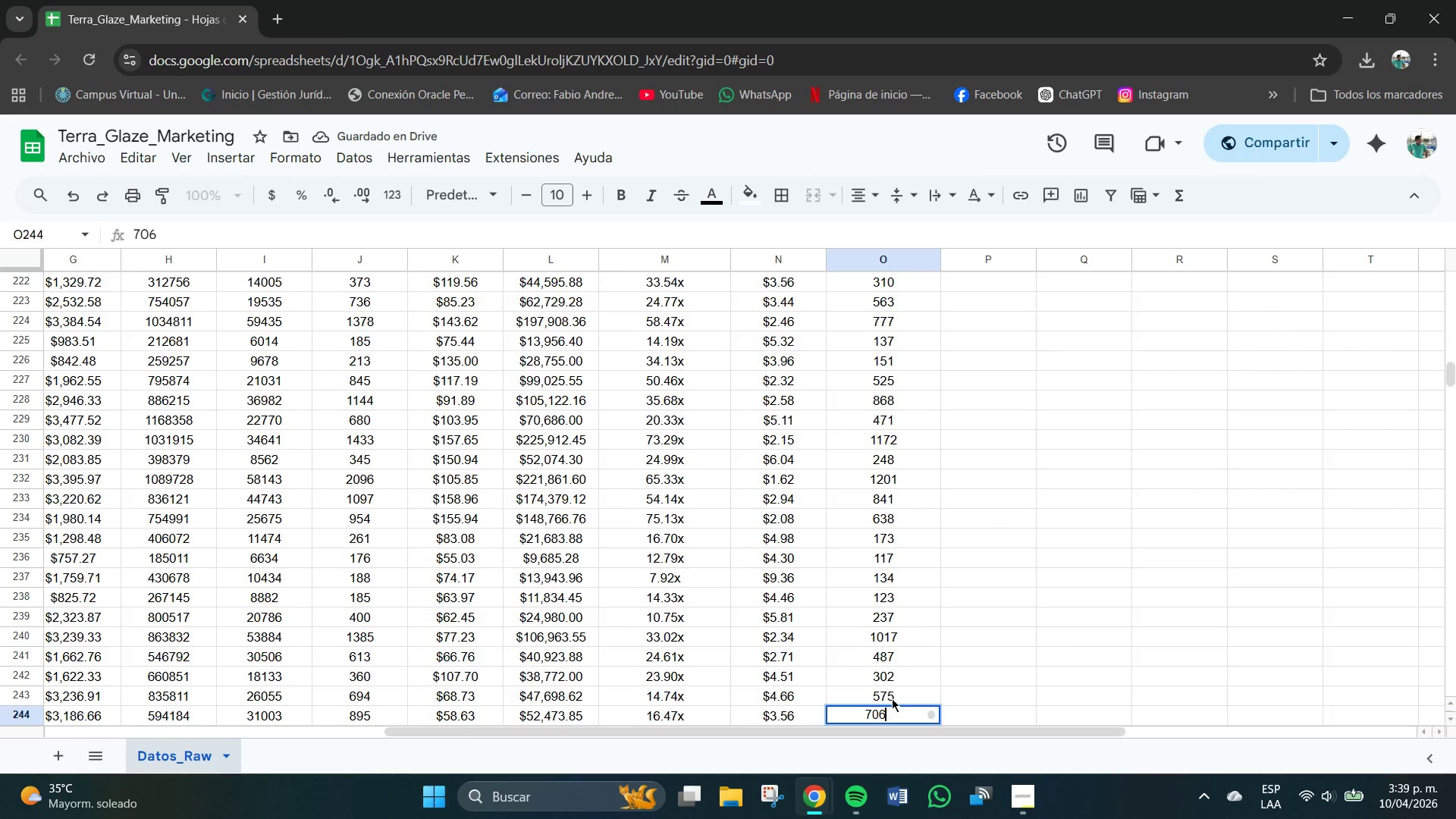 
key(NumpadEnter)
 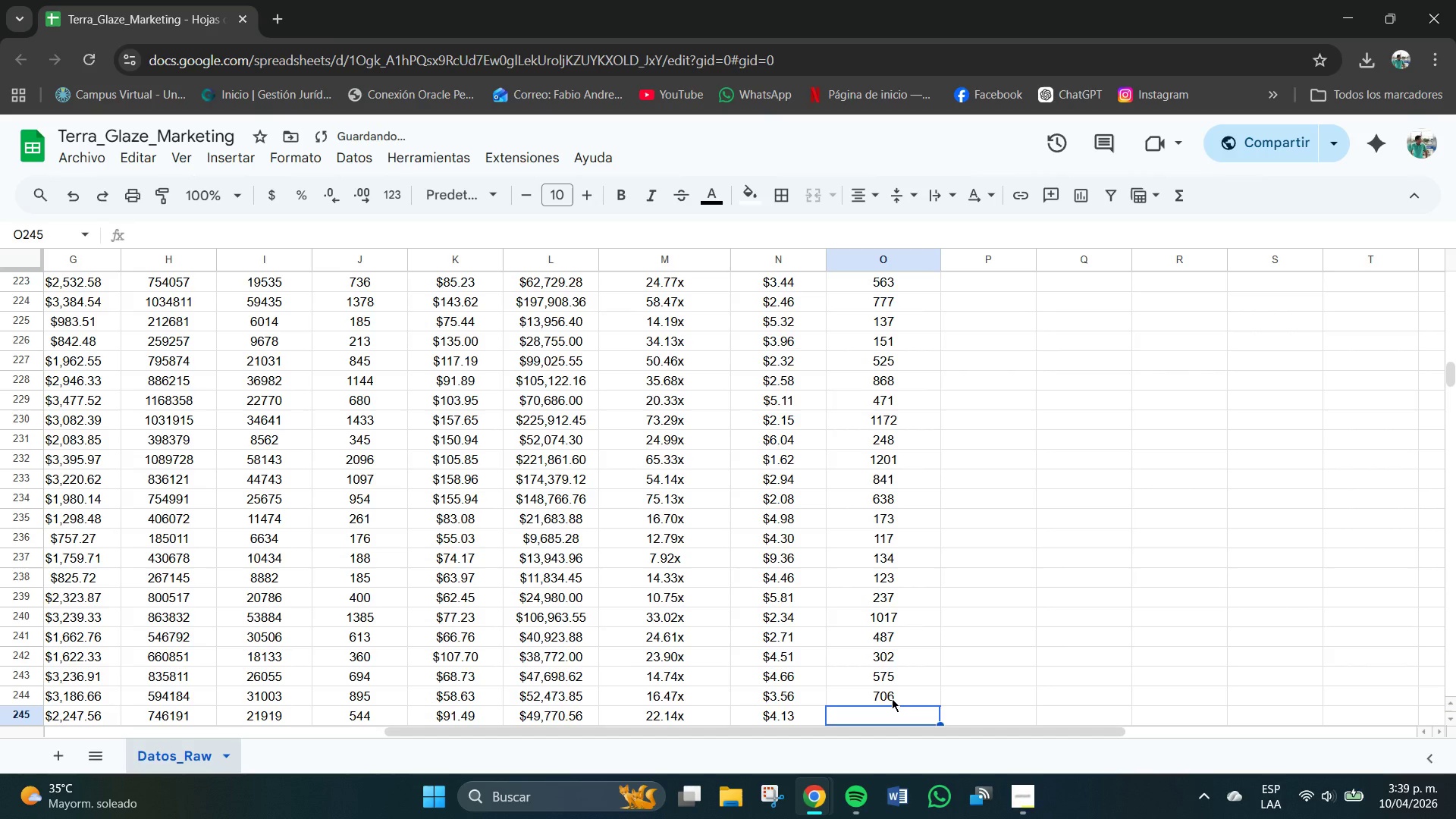 
key(Numpad2)
 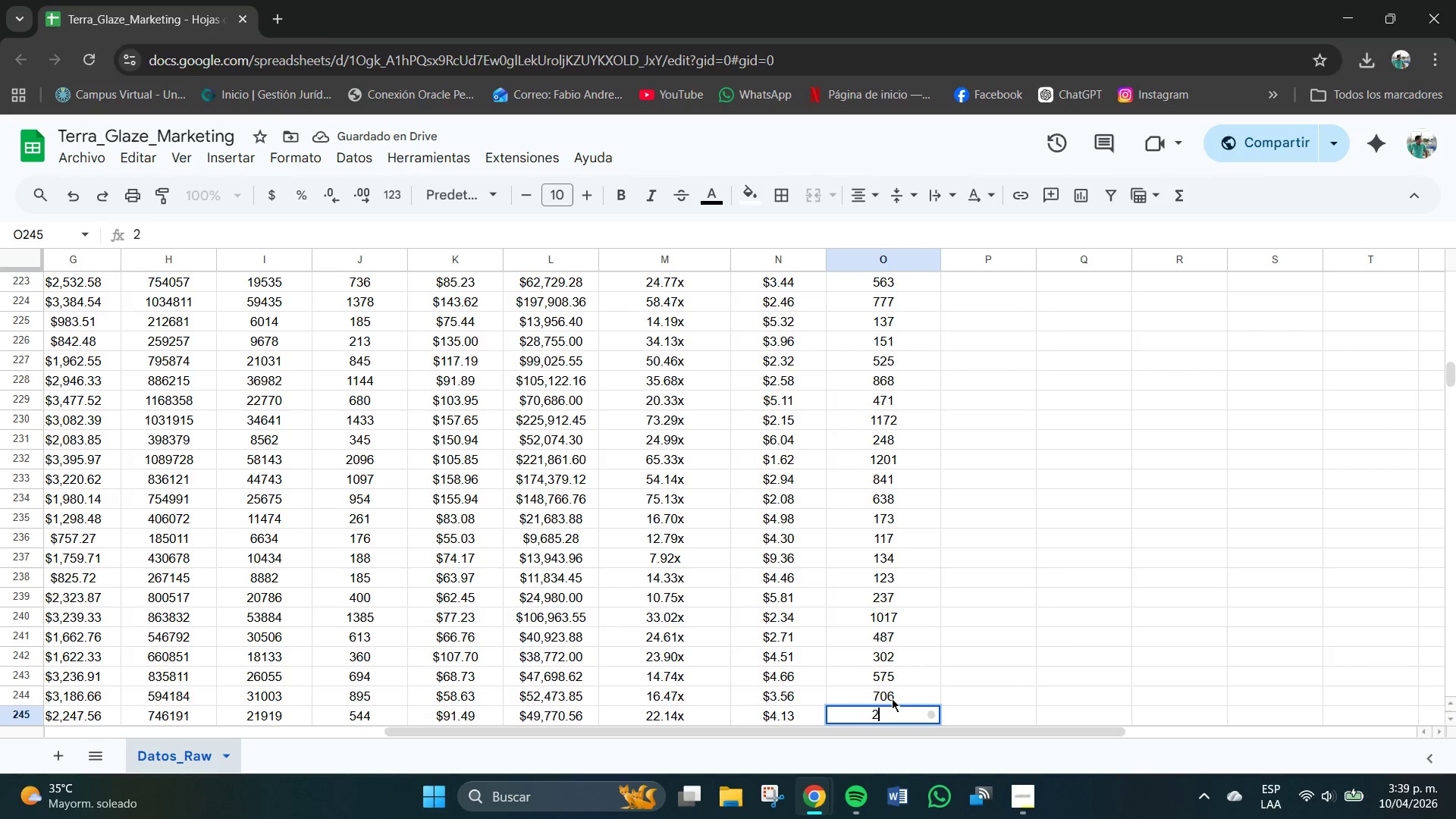 
key(Backspace)
 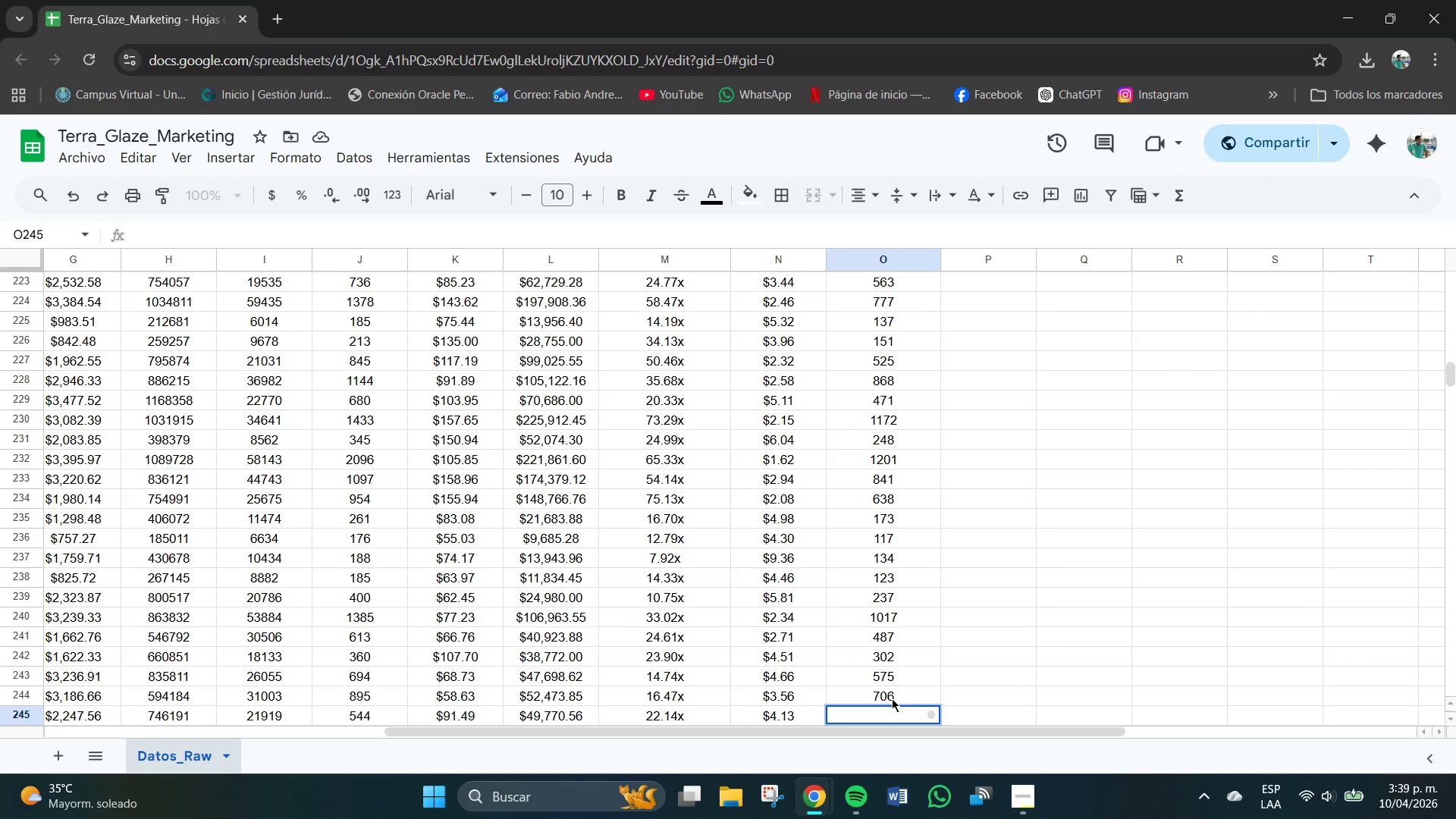 
key(Numpad4)
 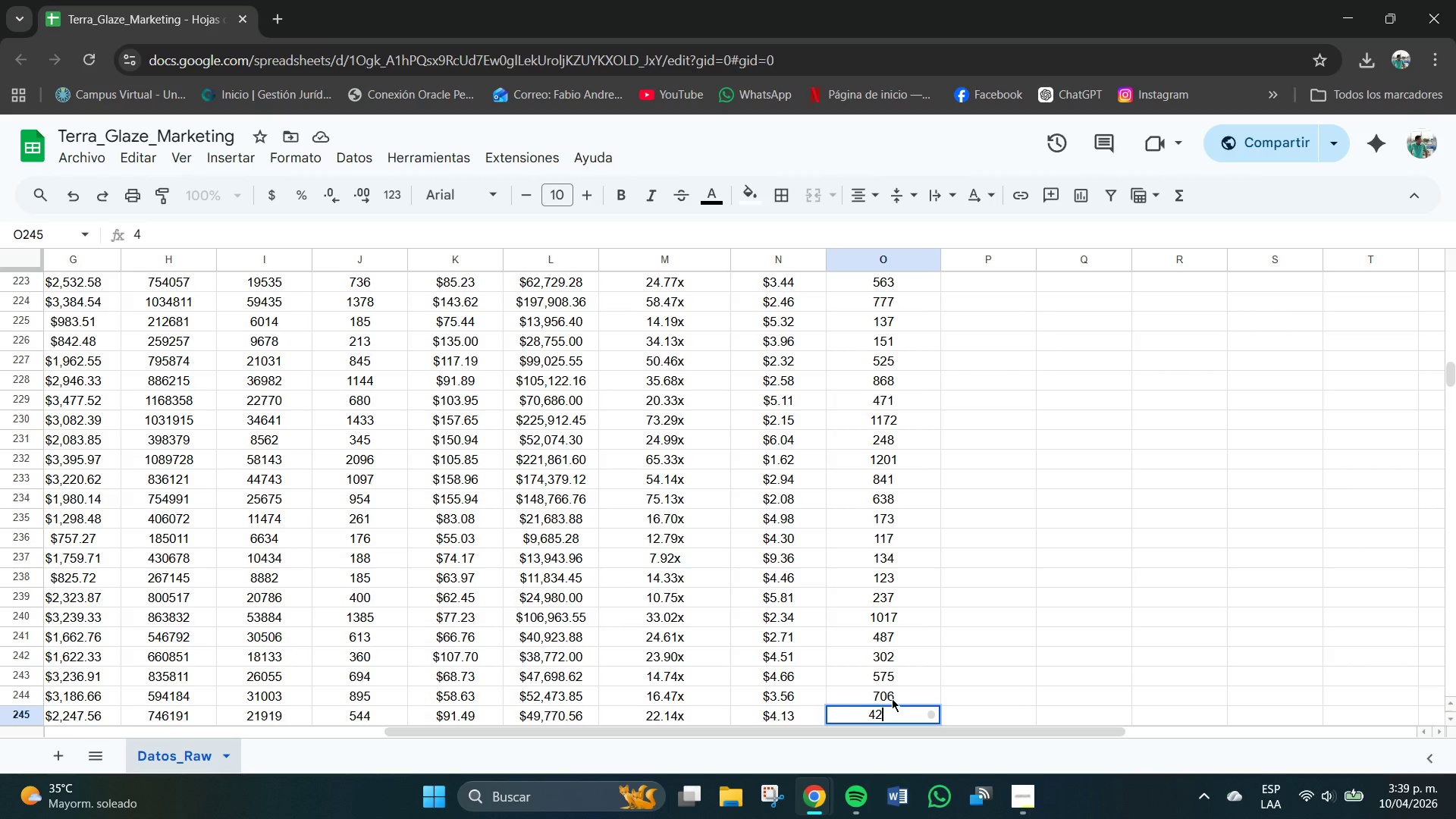 
key(Numpad2)
 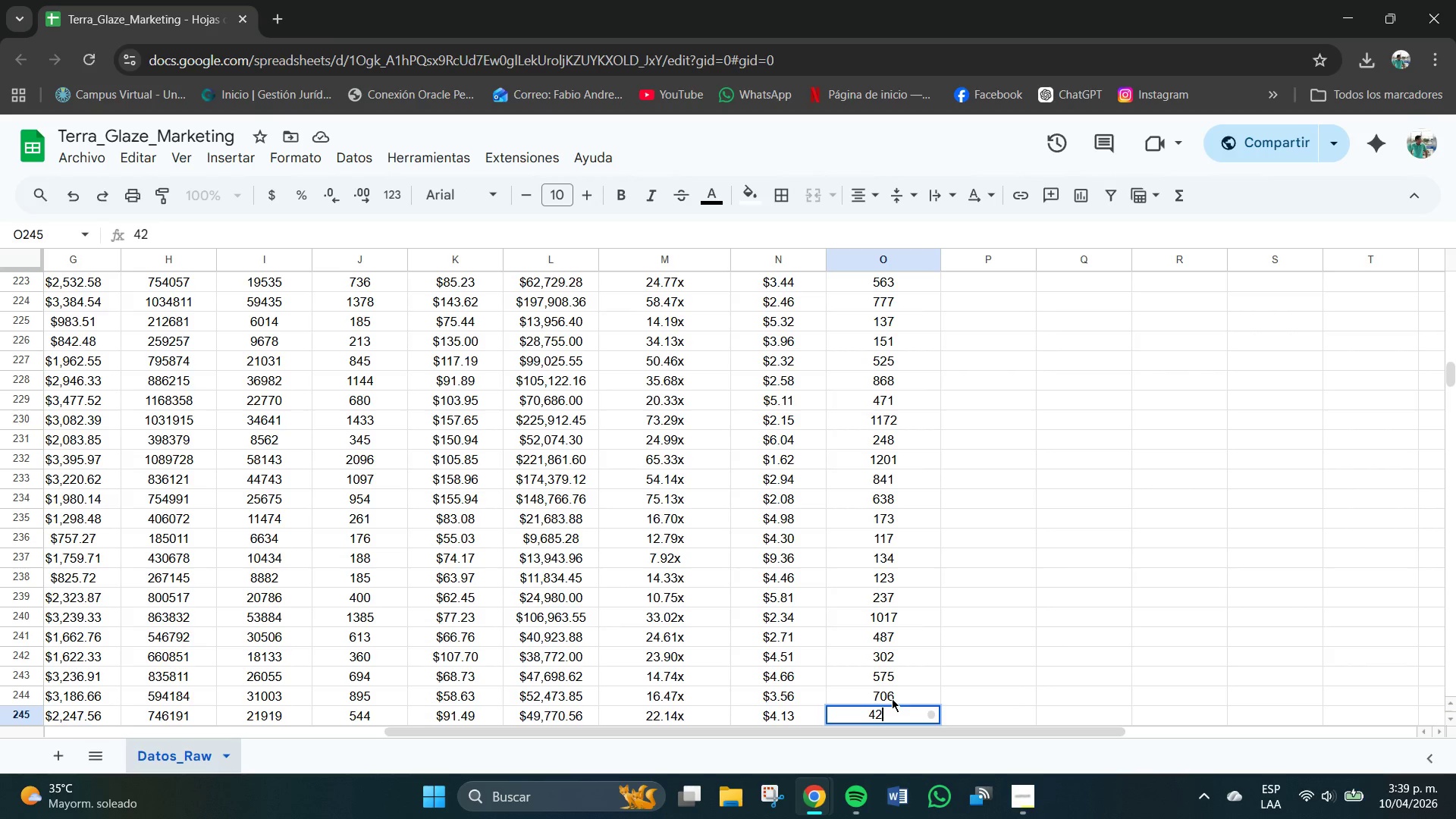 
key(Numpad7)
 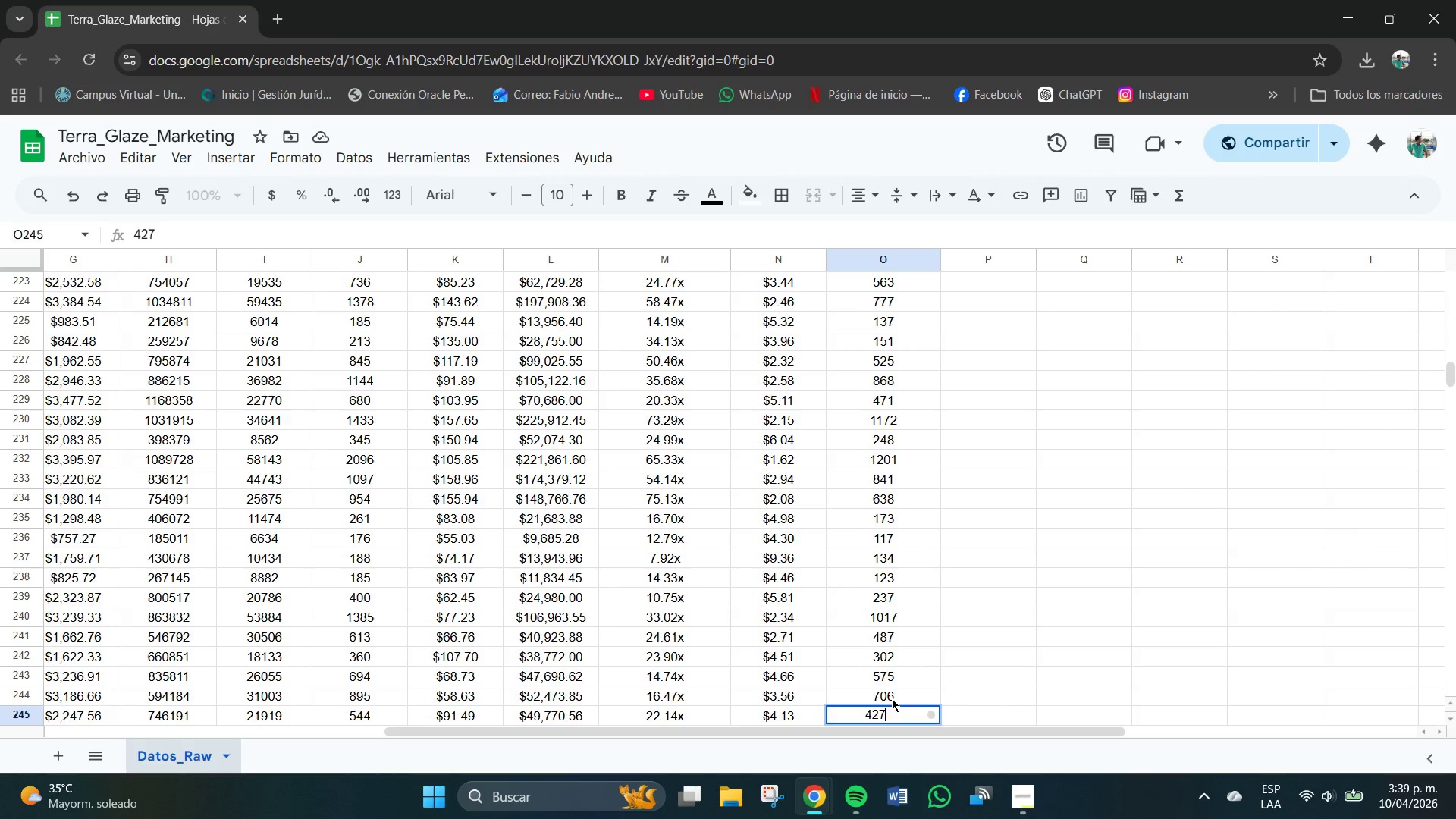 
key(NumpadEnter)
 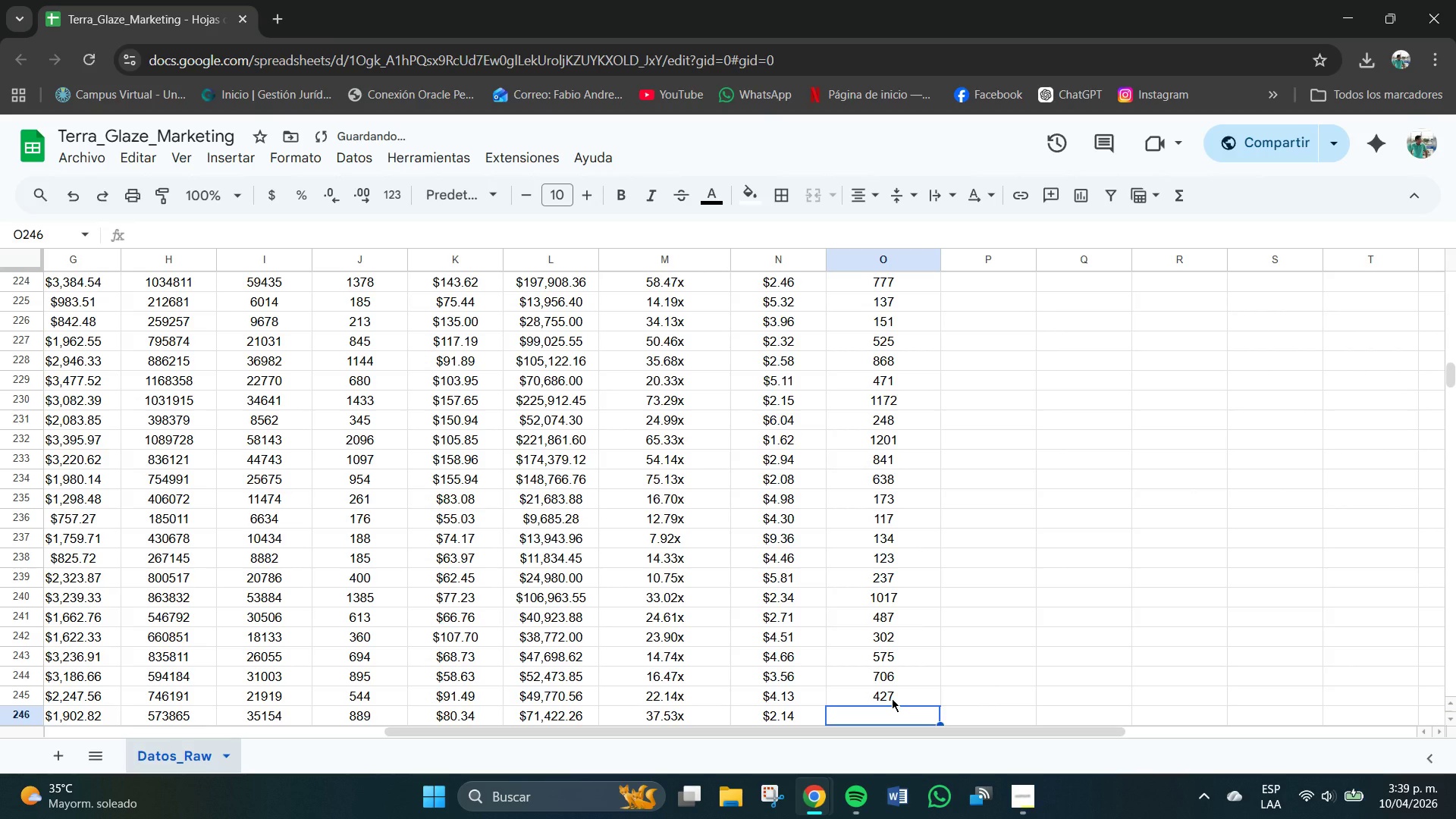 
key(Numpad6)
 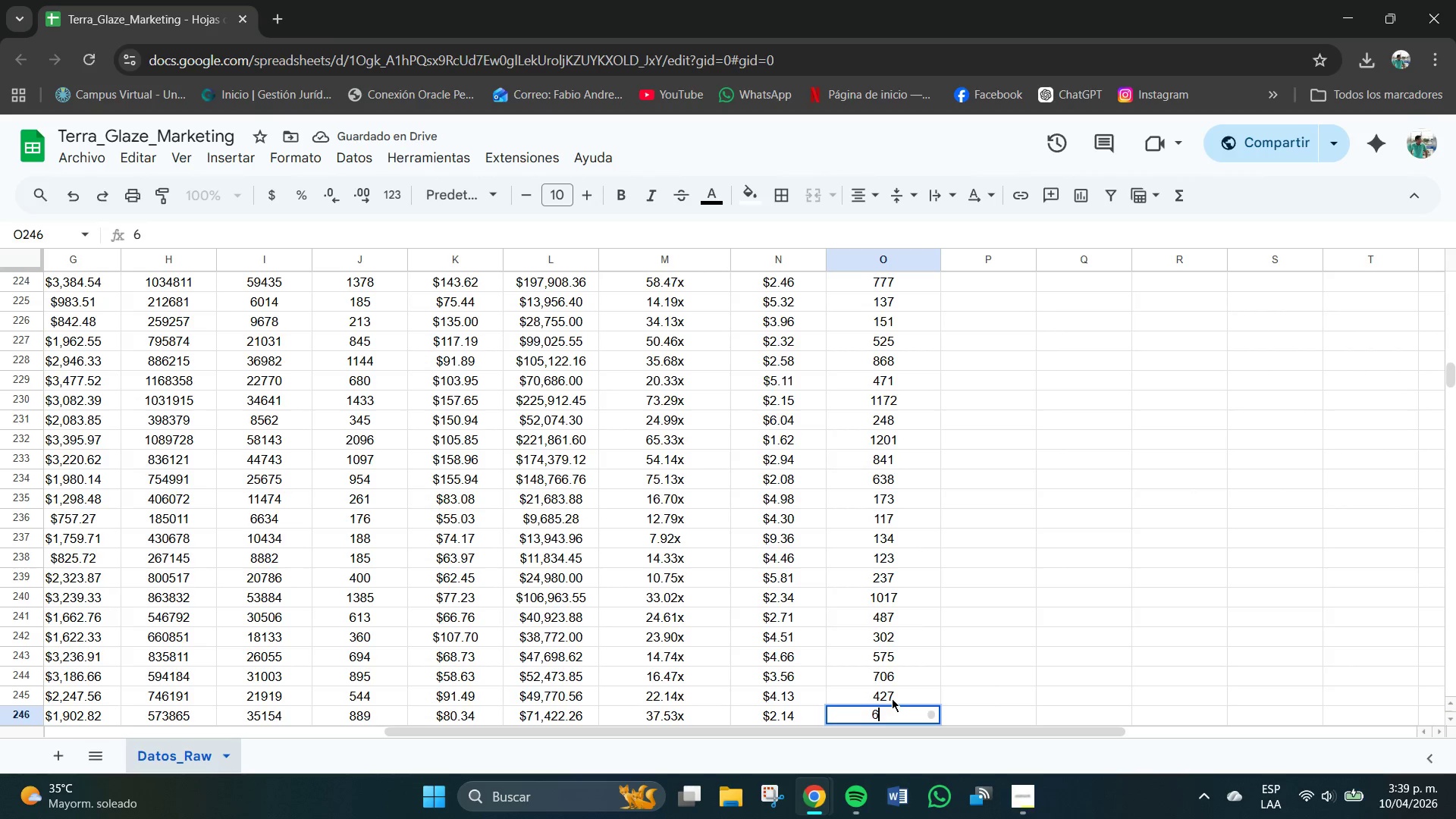 
key(Numpad9)
 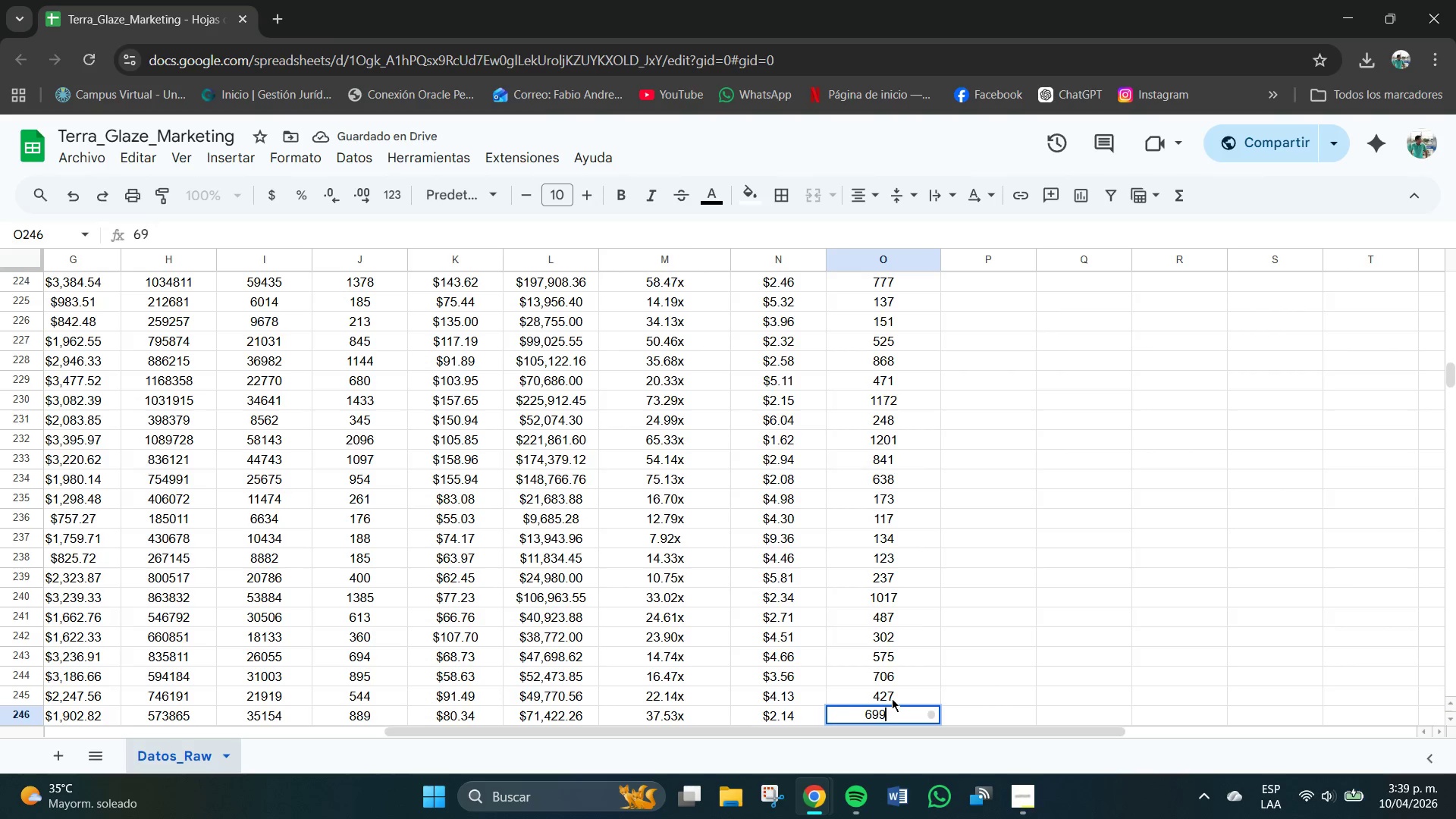 
key(Numpad9)
 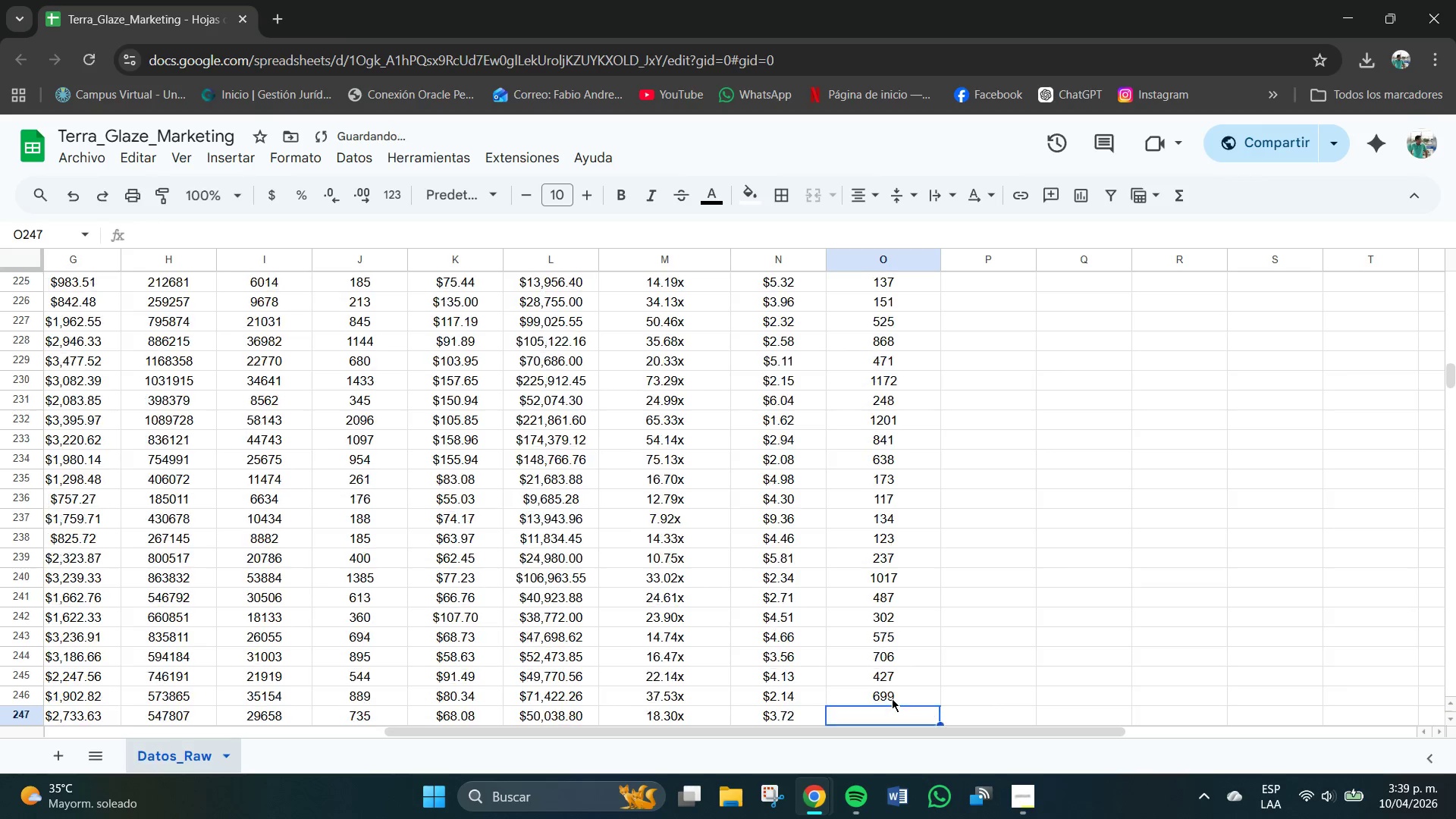 
key(NumpadEnter)
 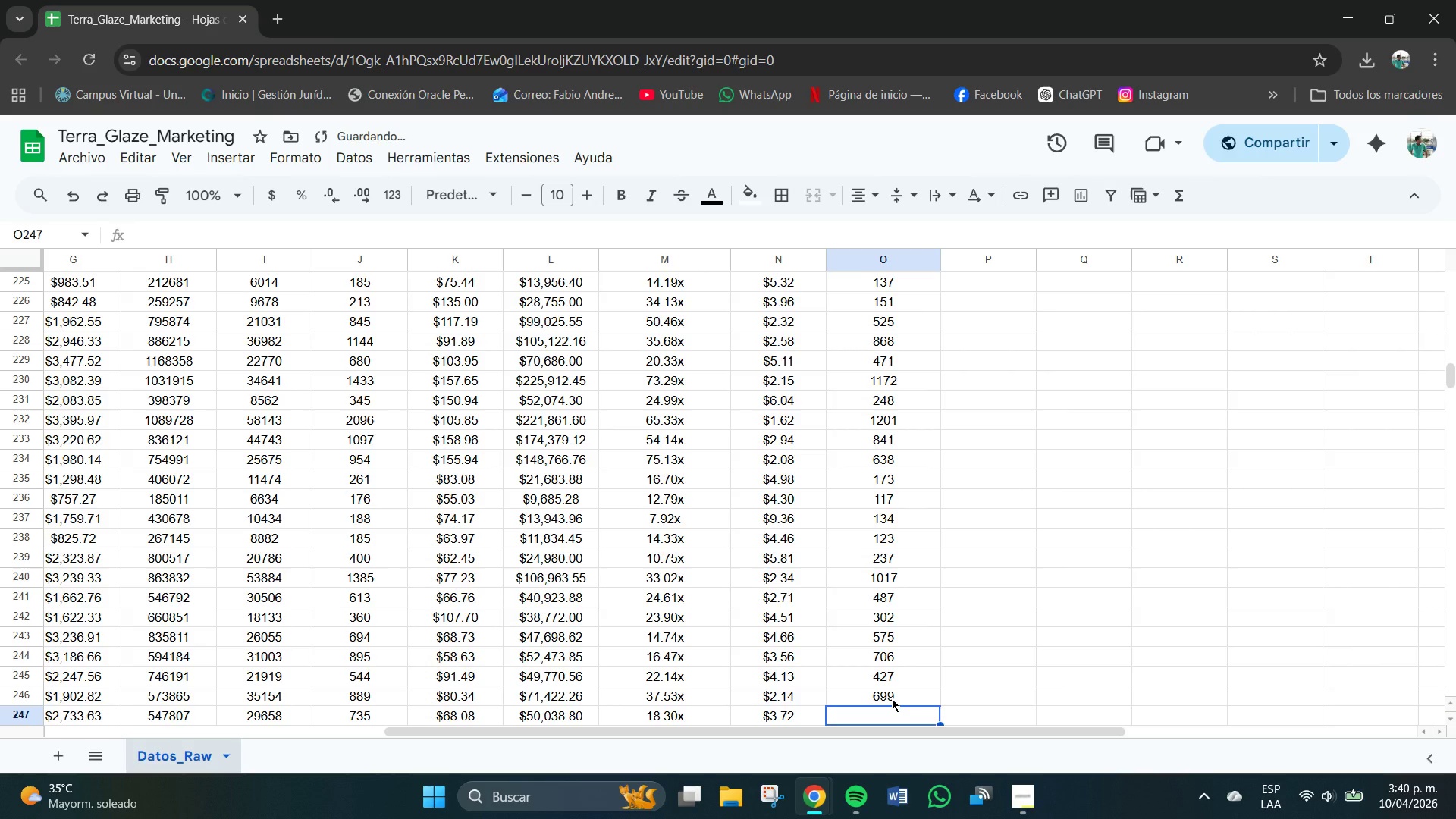 
key(Numpad5)
 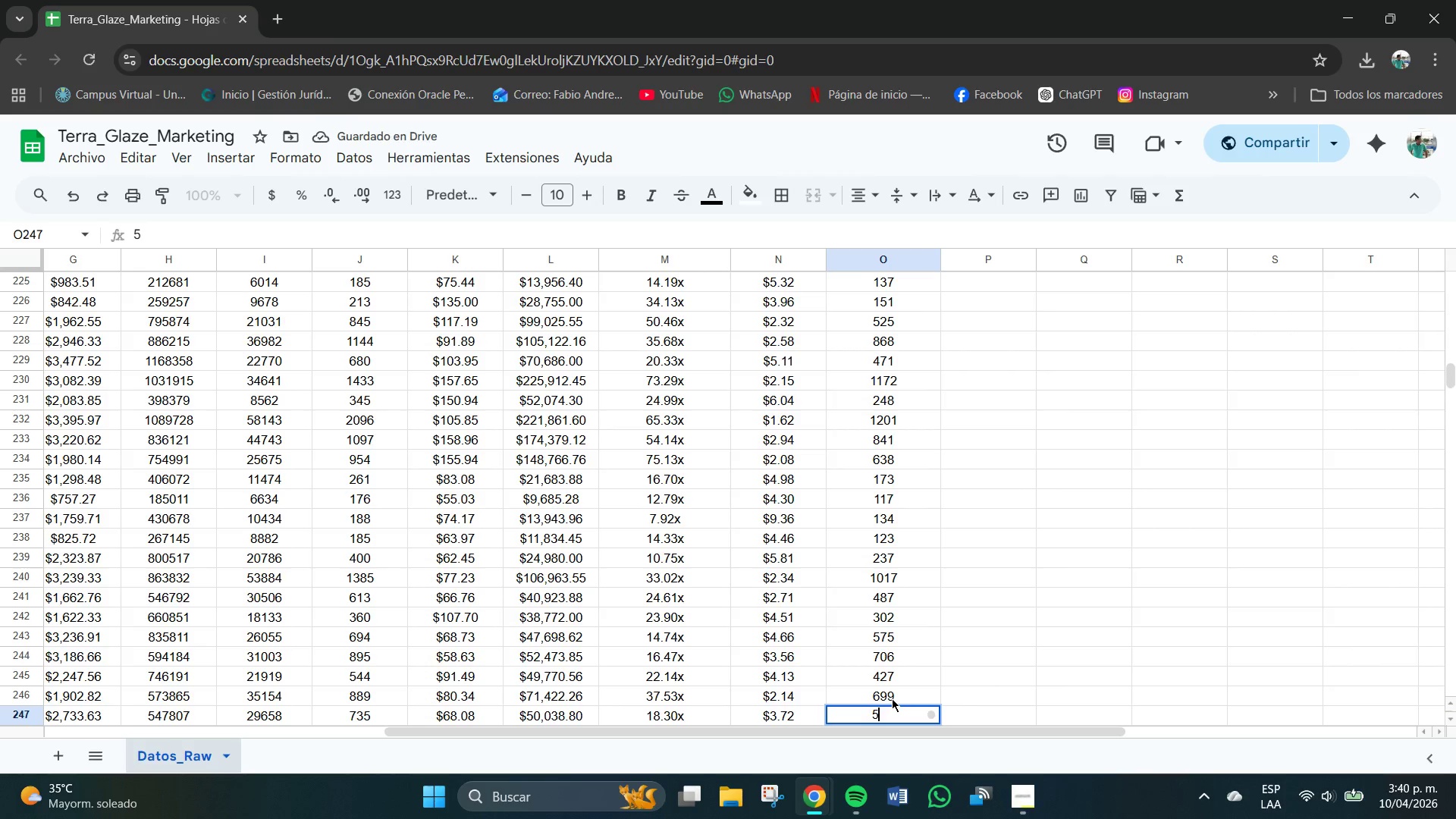 
key(Numpad4)
 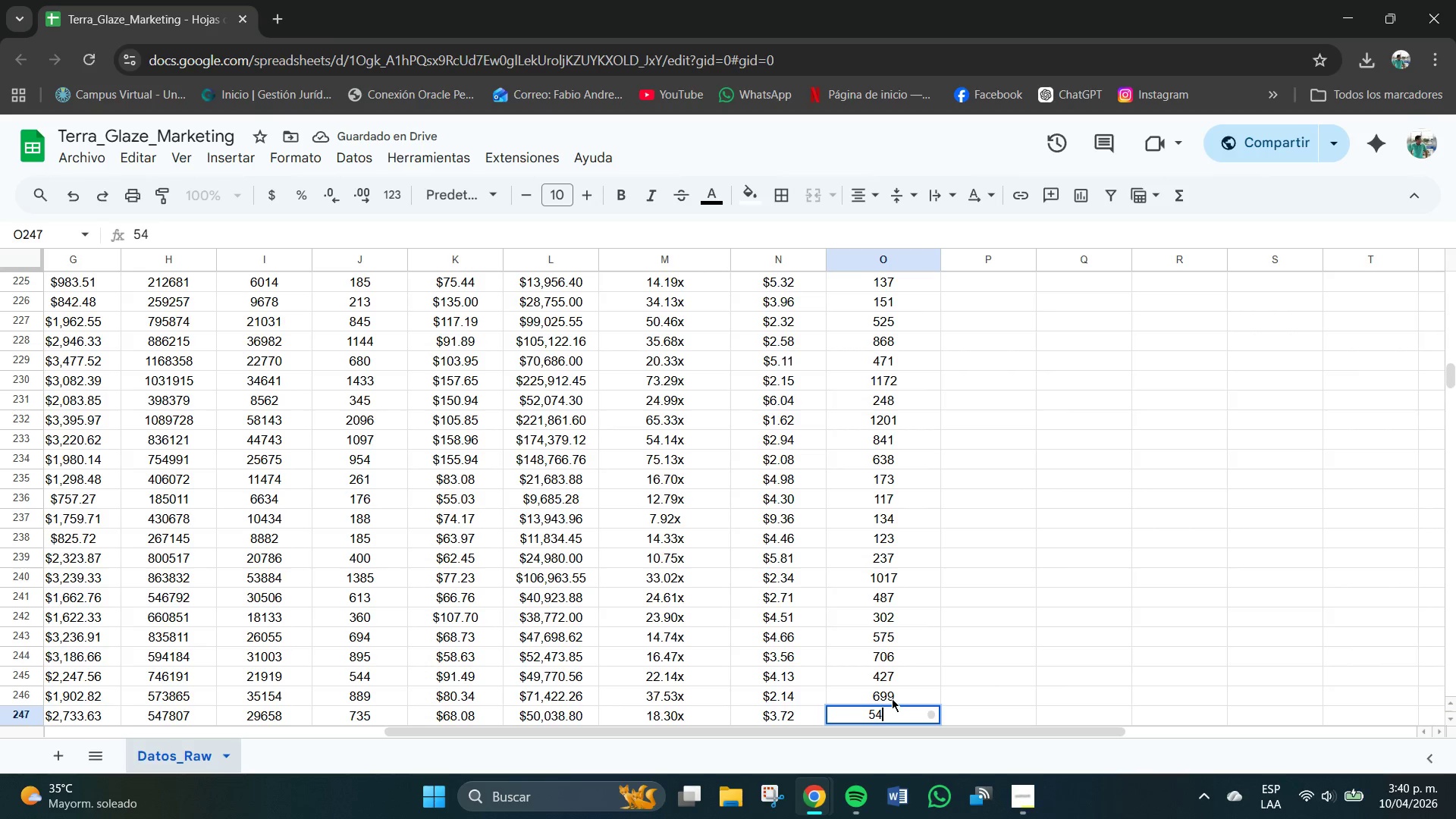 
key(Numpad6)
 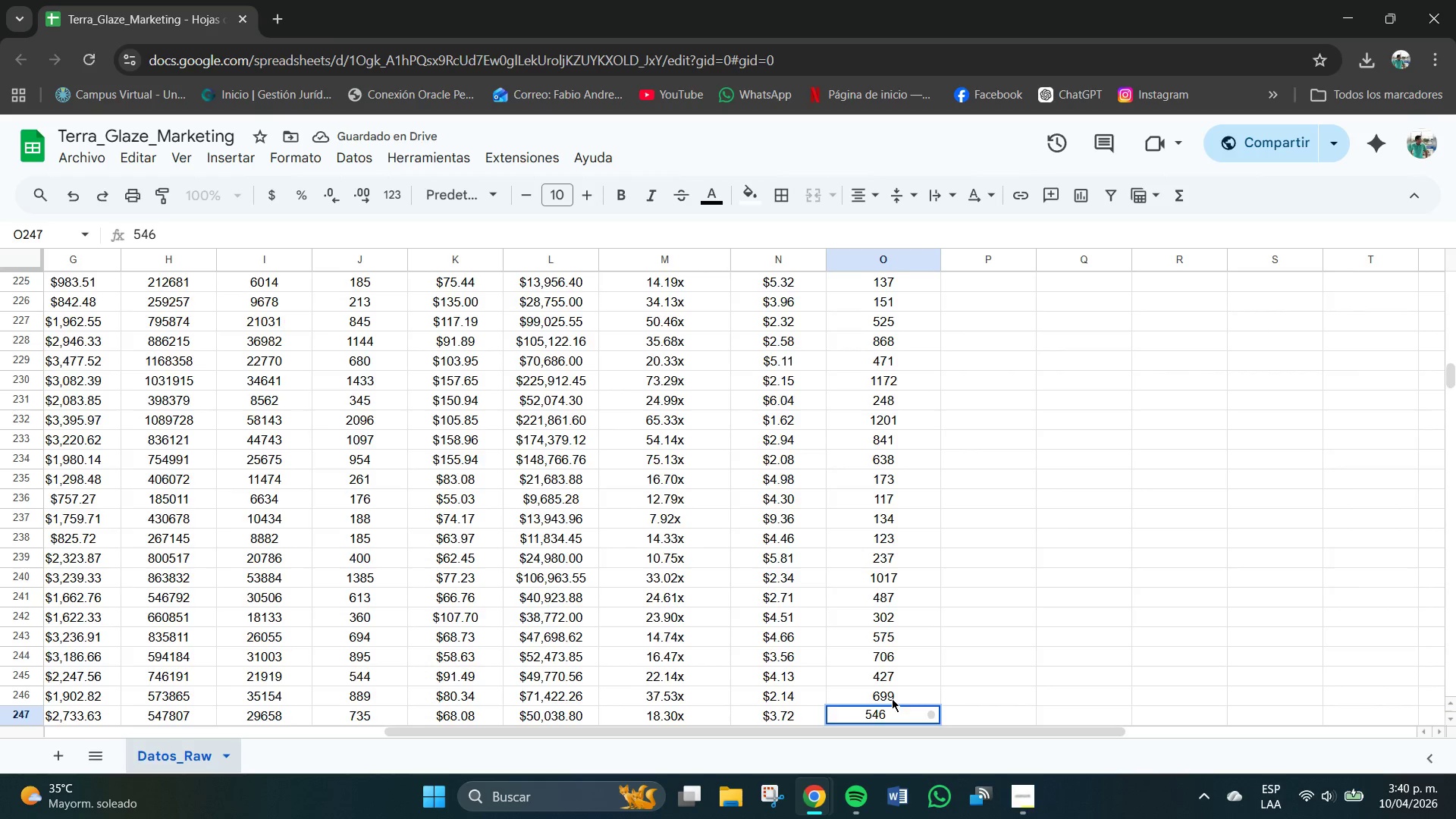 
key(NumpadEnter)
 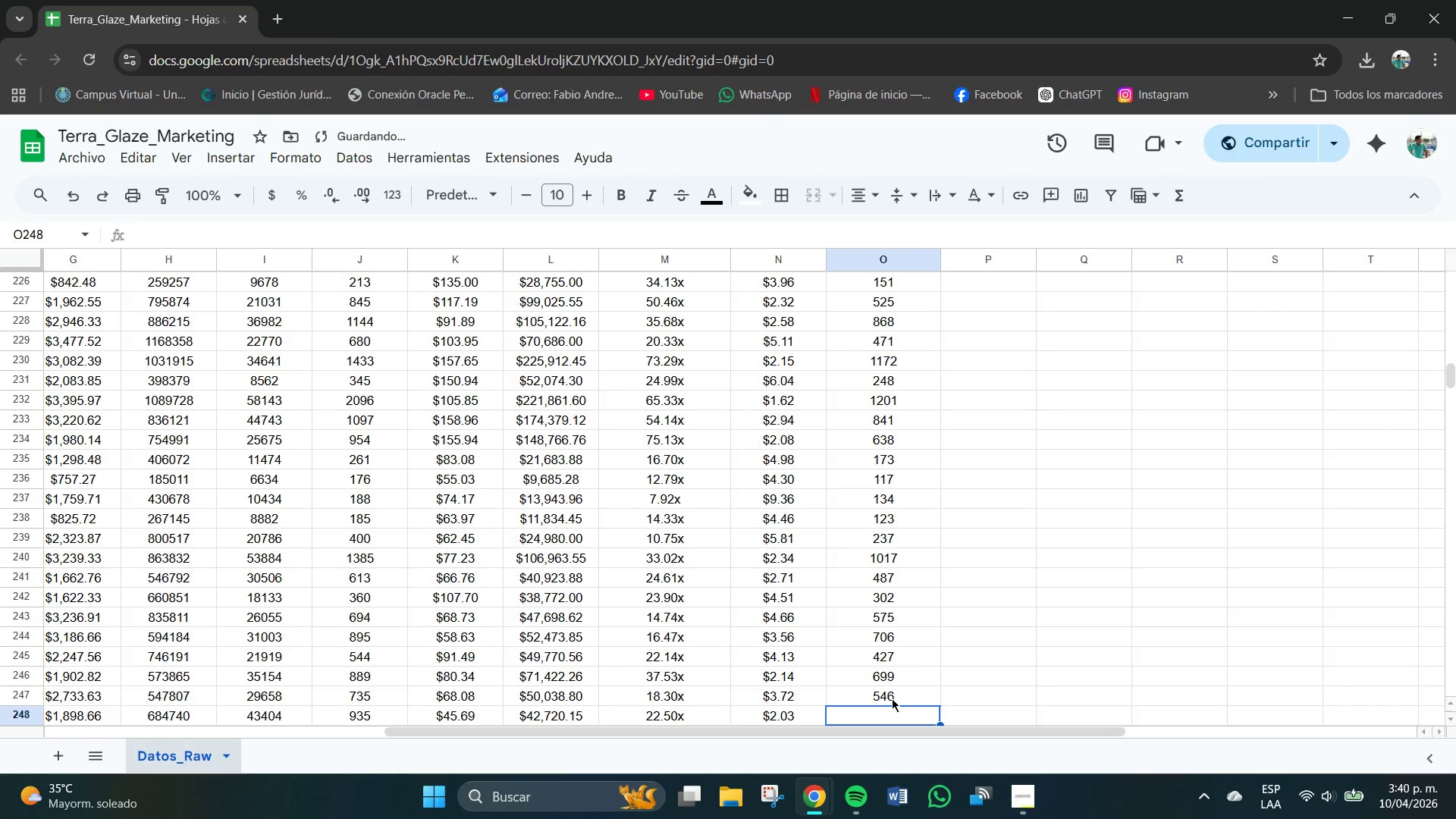 
key(Numpad5)
 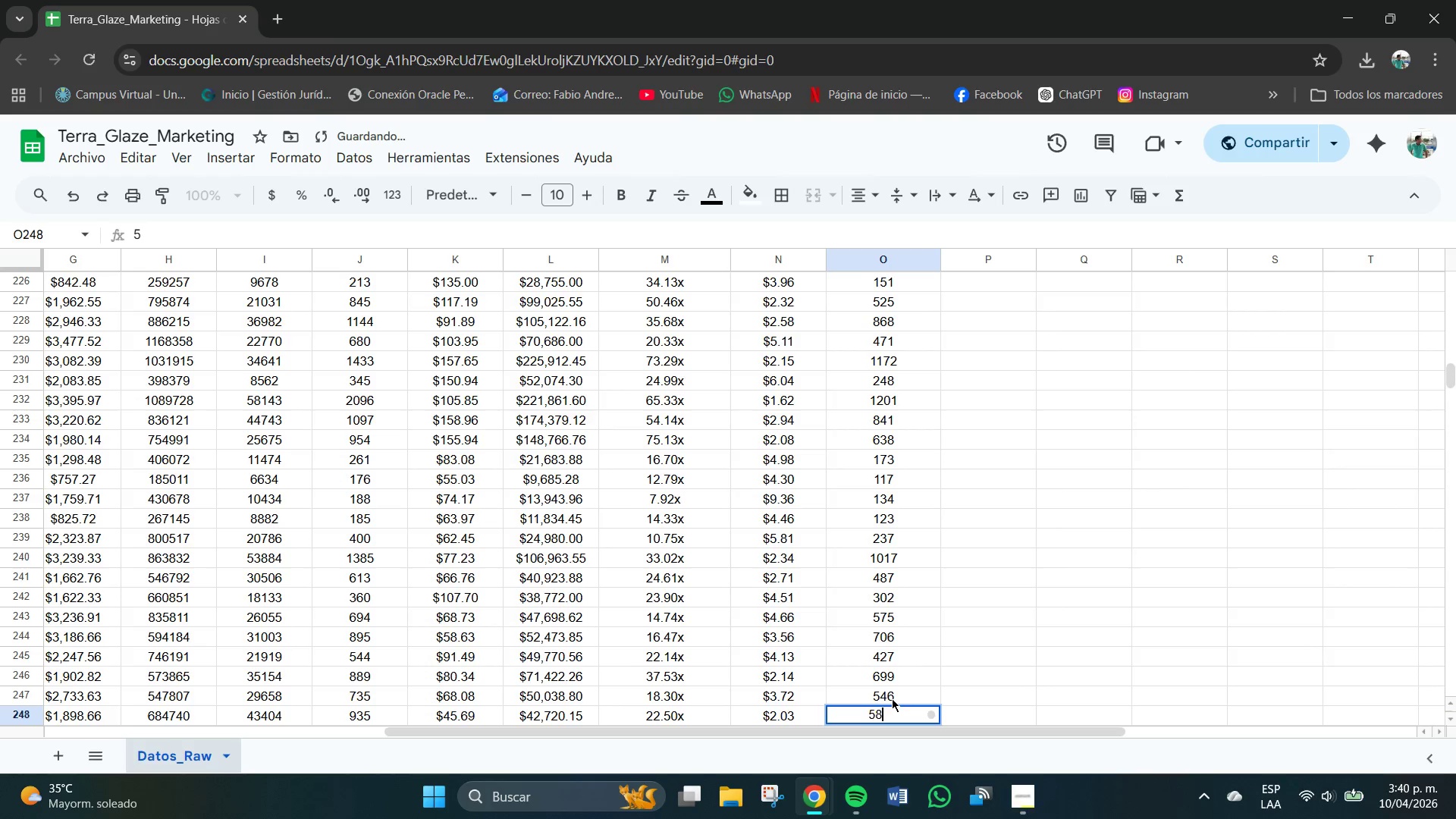 
key(Numpad8)
 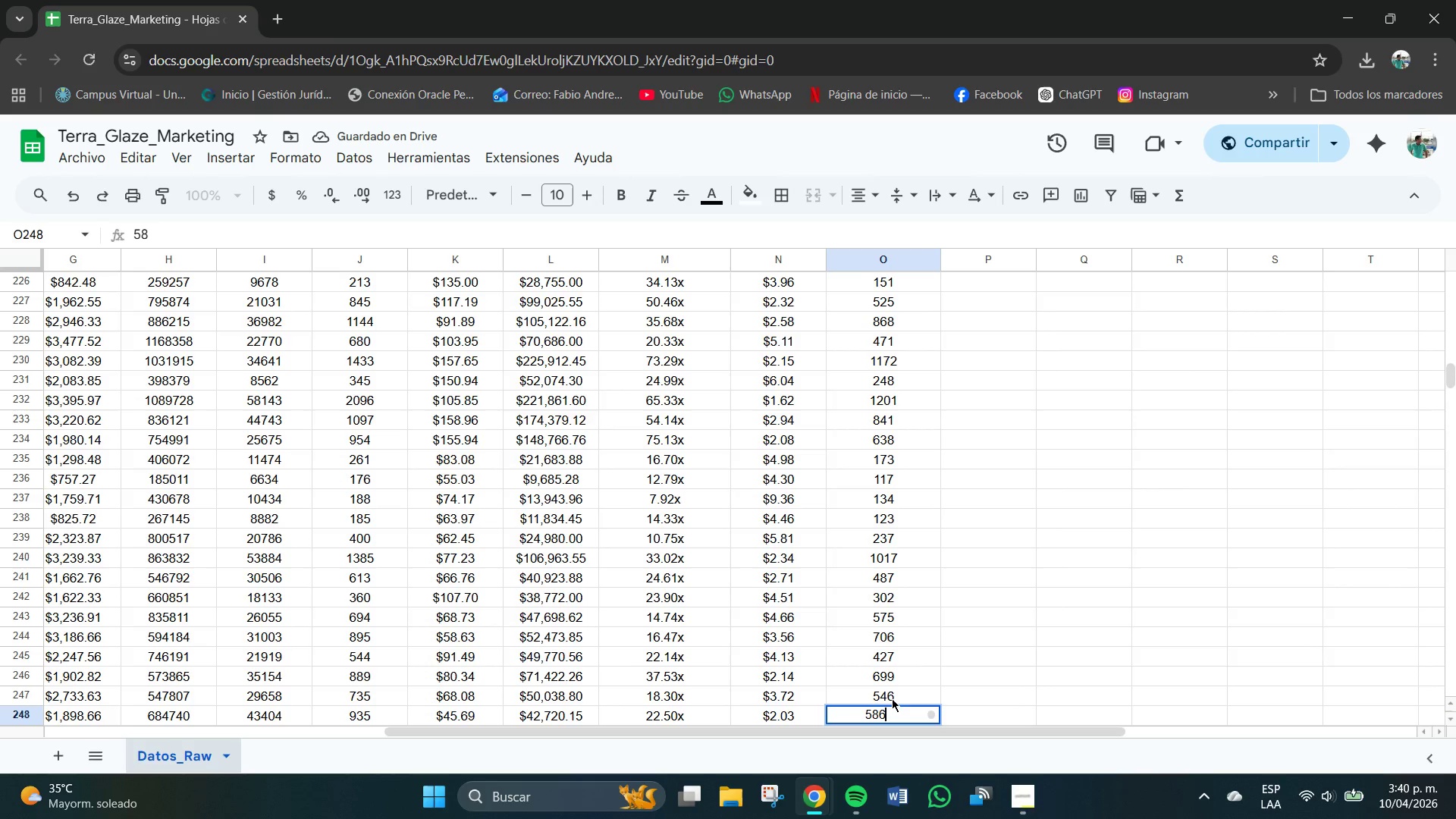 
key(Numpad6)
 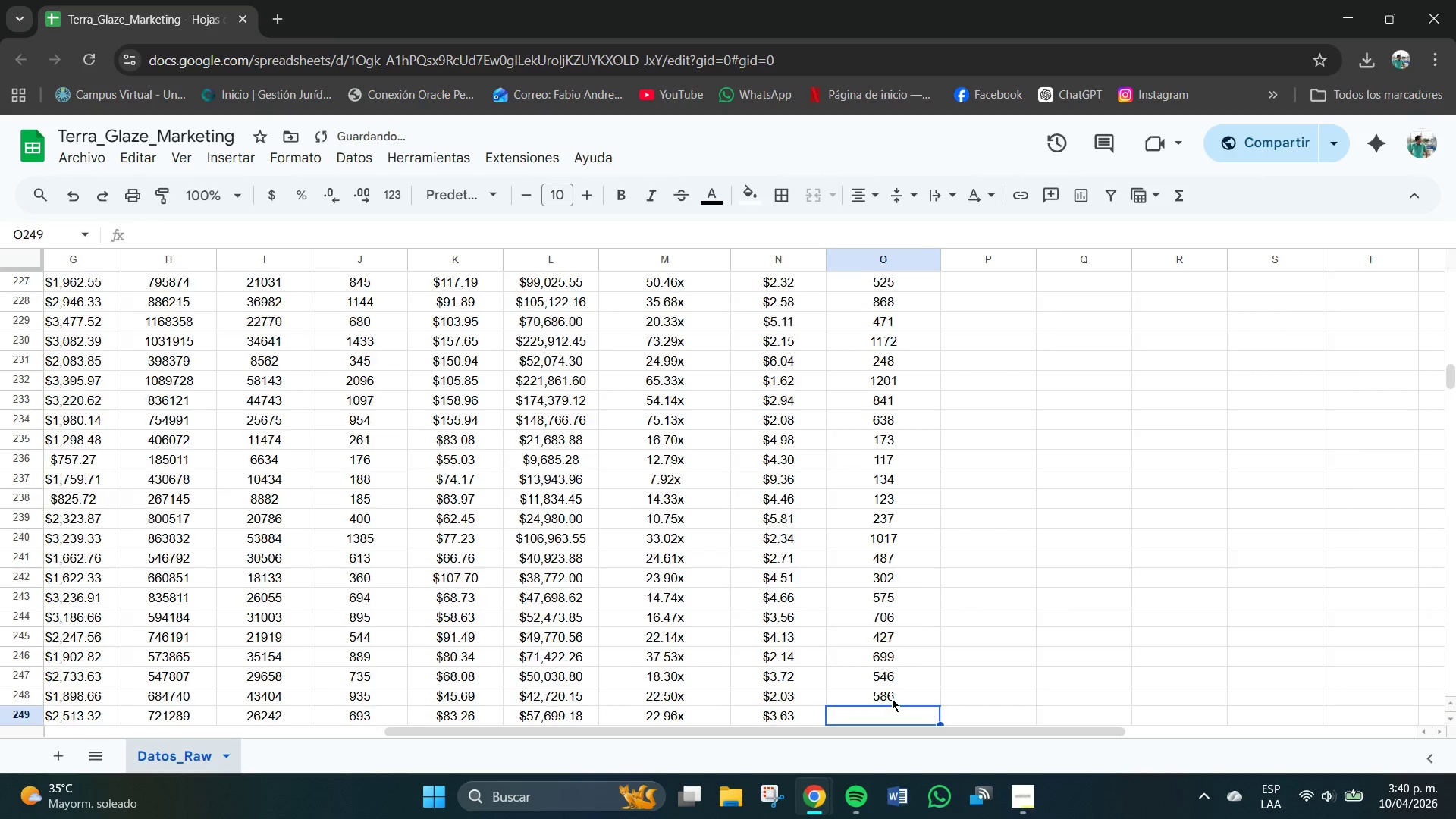 
key(NumpadEnter)
 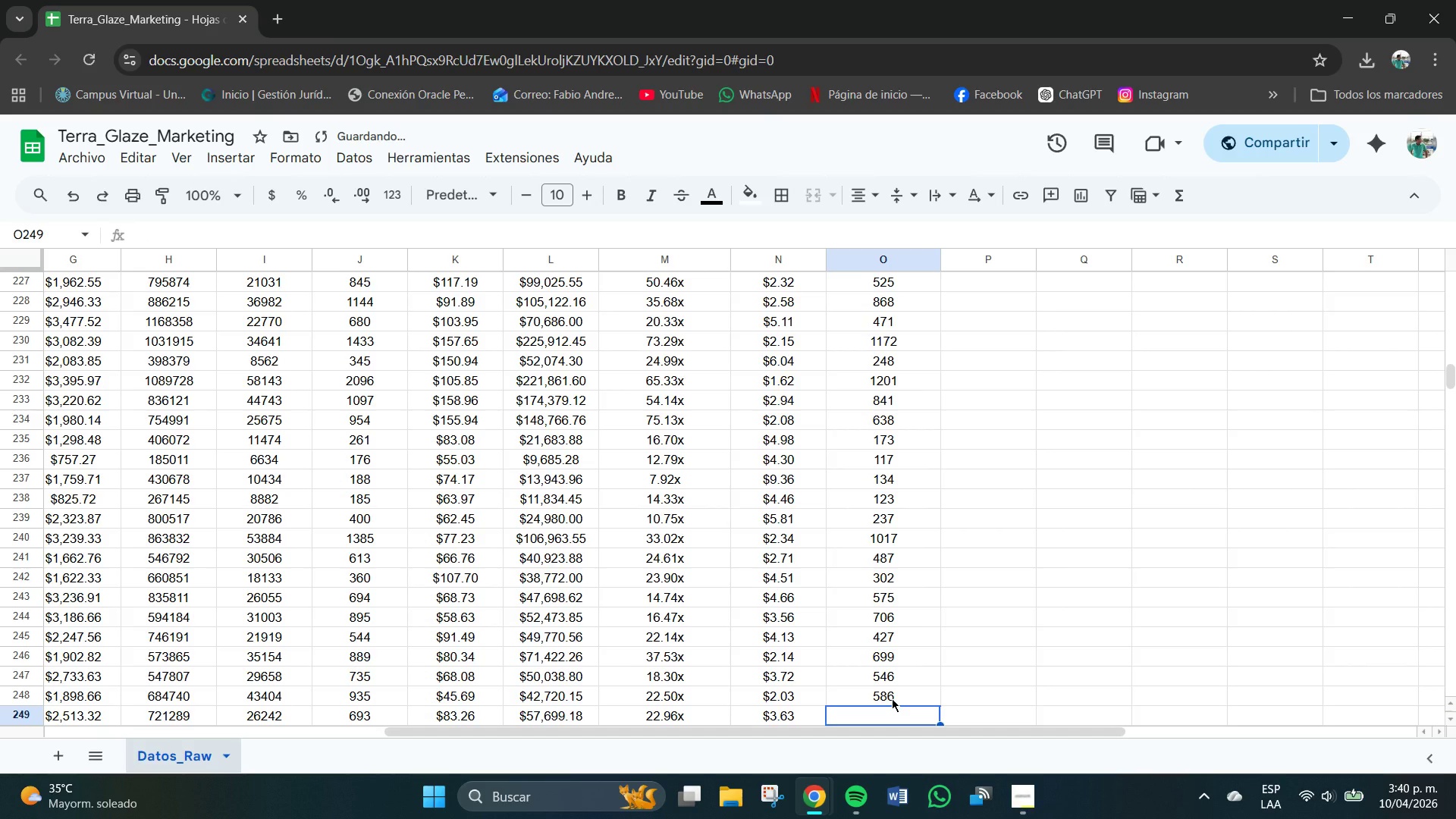 
key(Numpad4)
 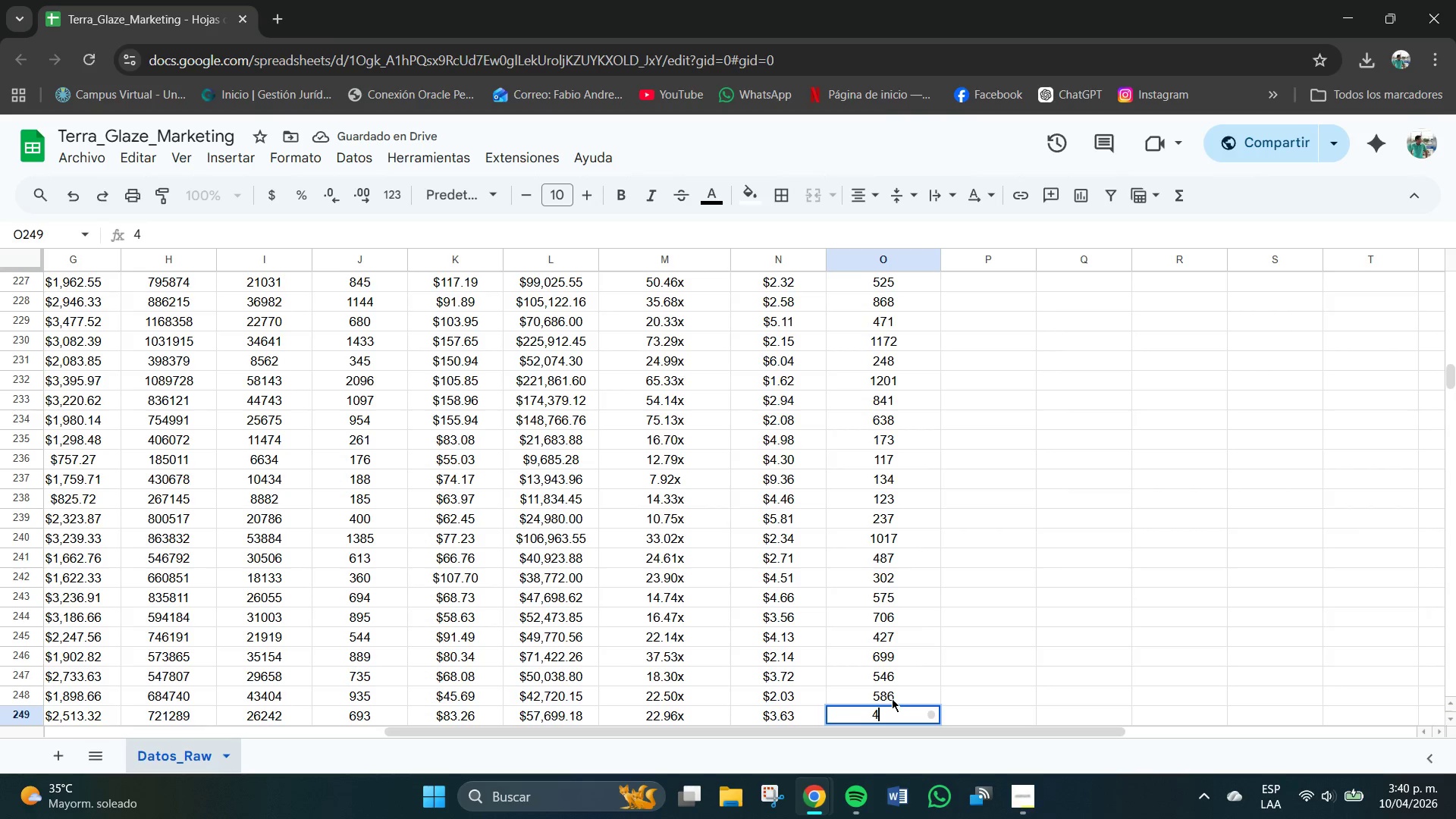 
key(Numpad8)
 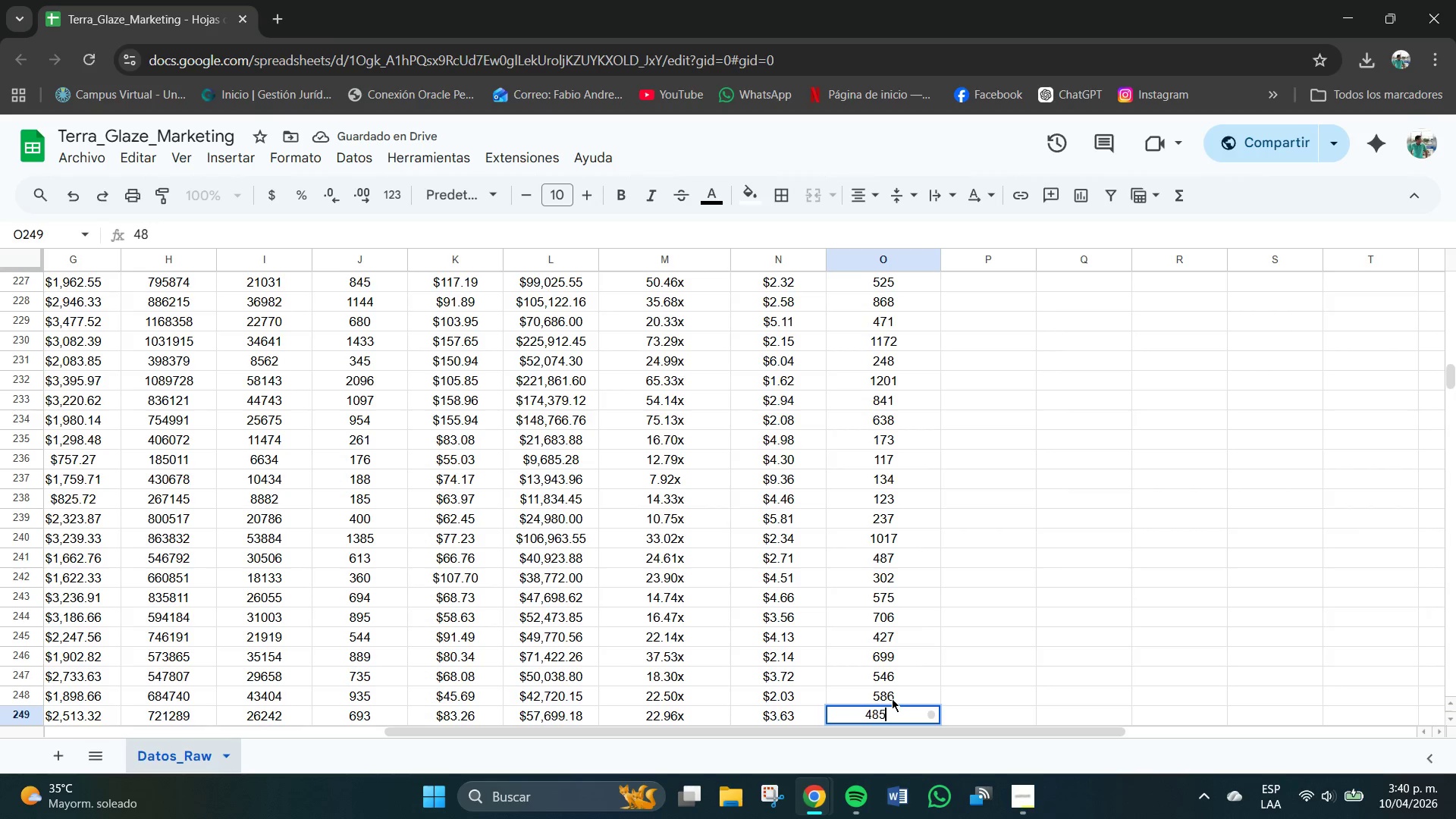 
key(Numpad5)
 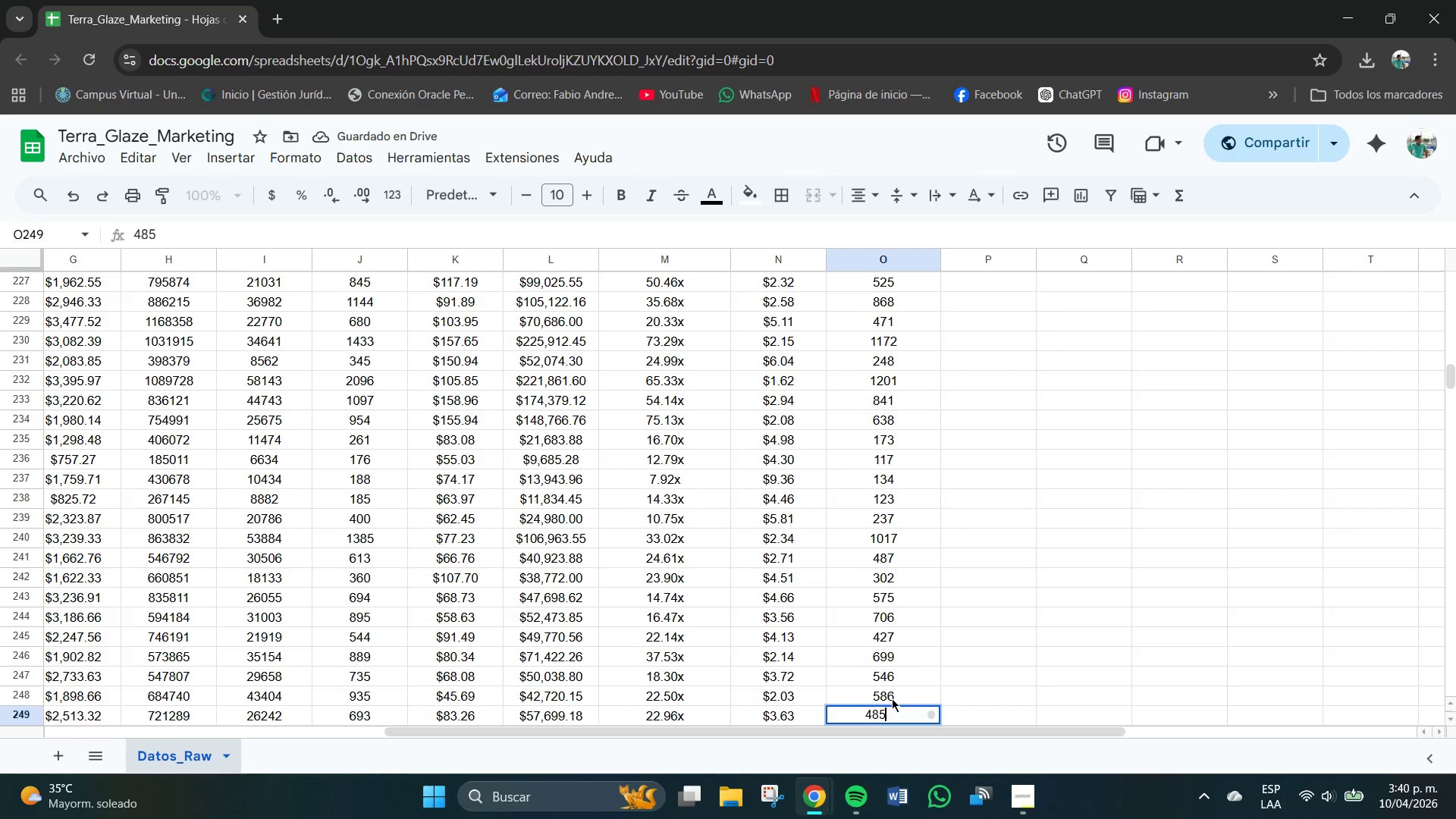 
key(NumpadEnter)
 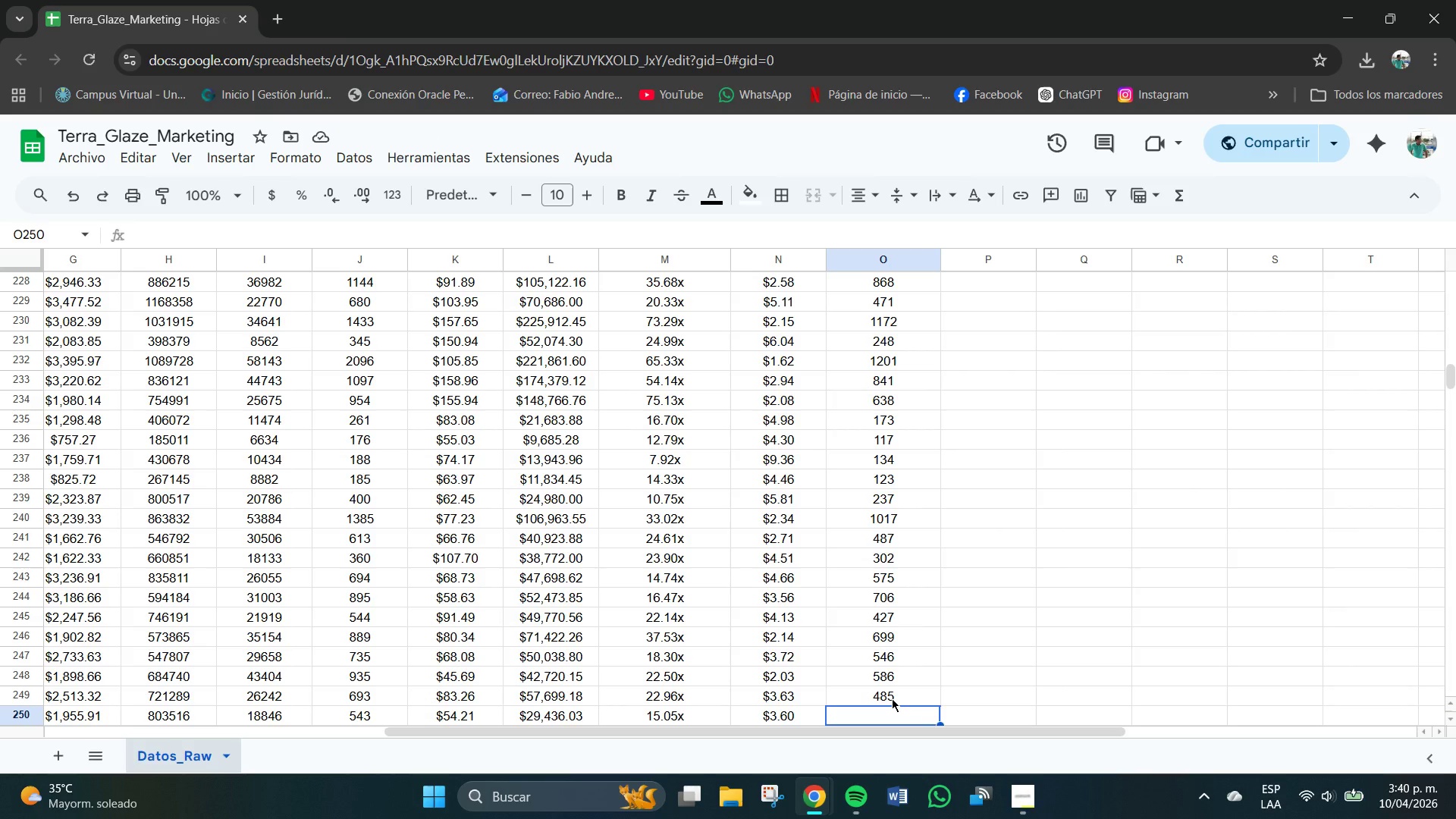 
wait(16.78)
 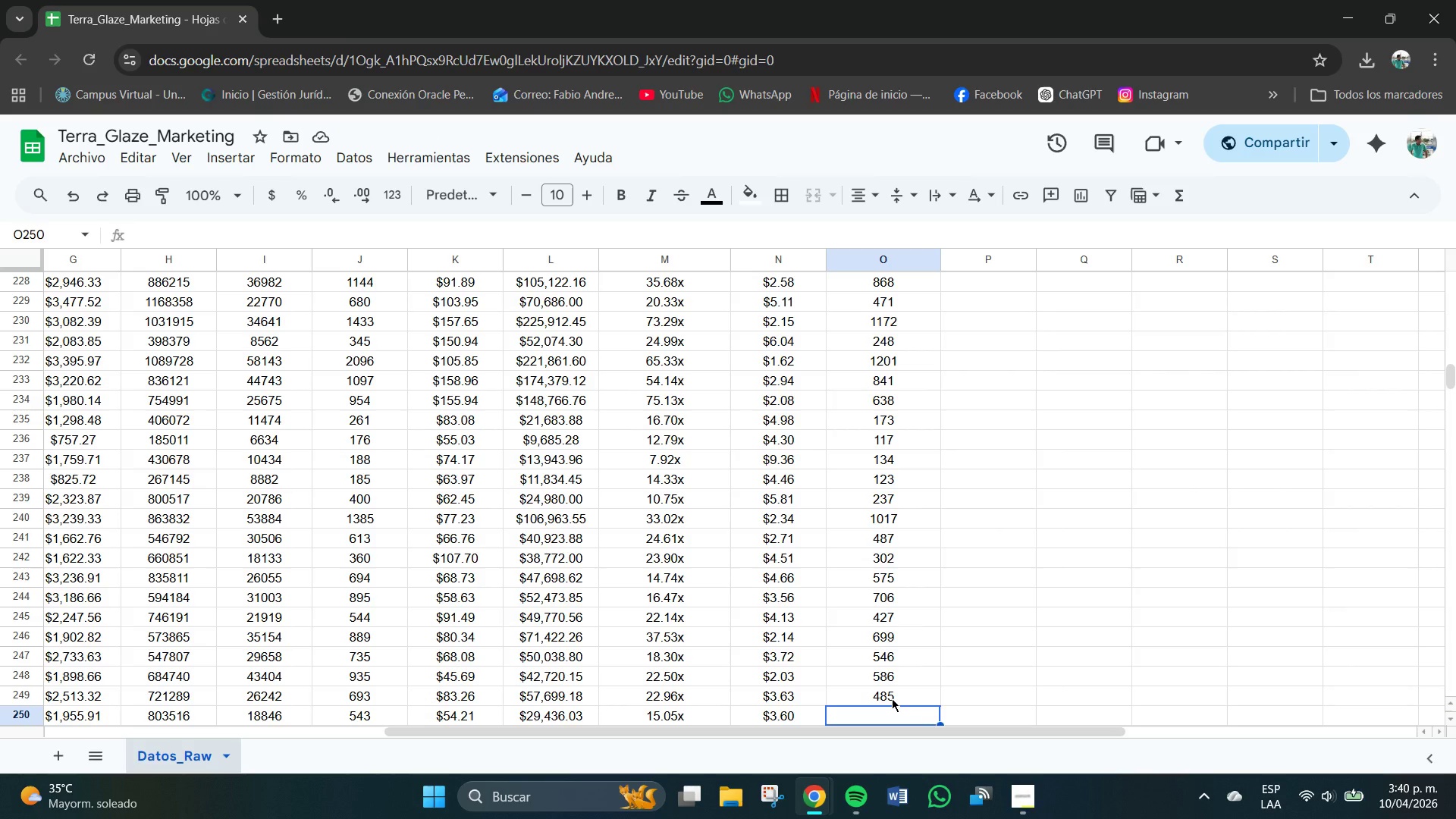 
key(Numpad3)
 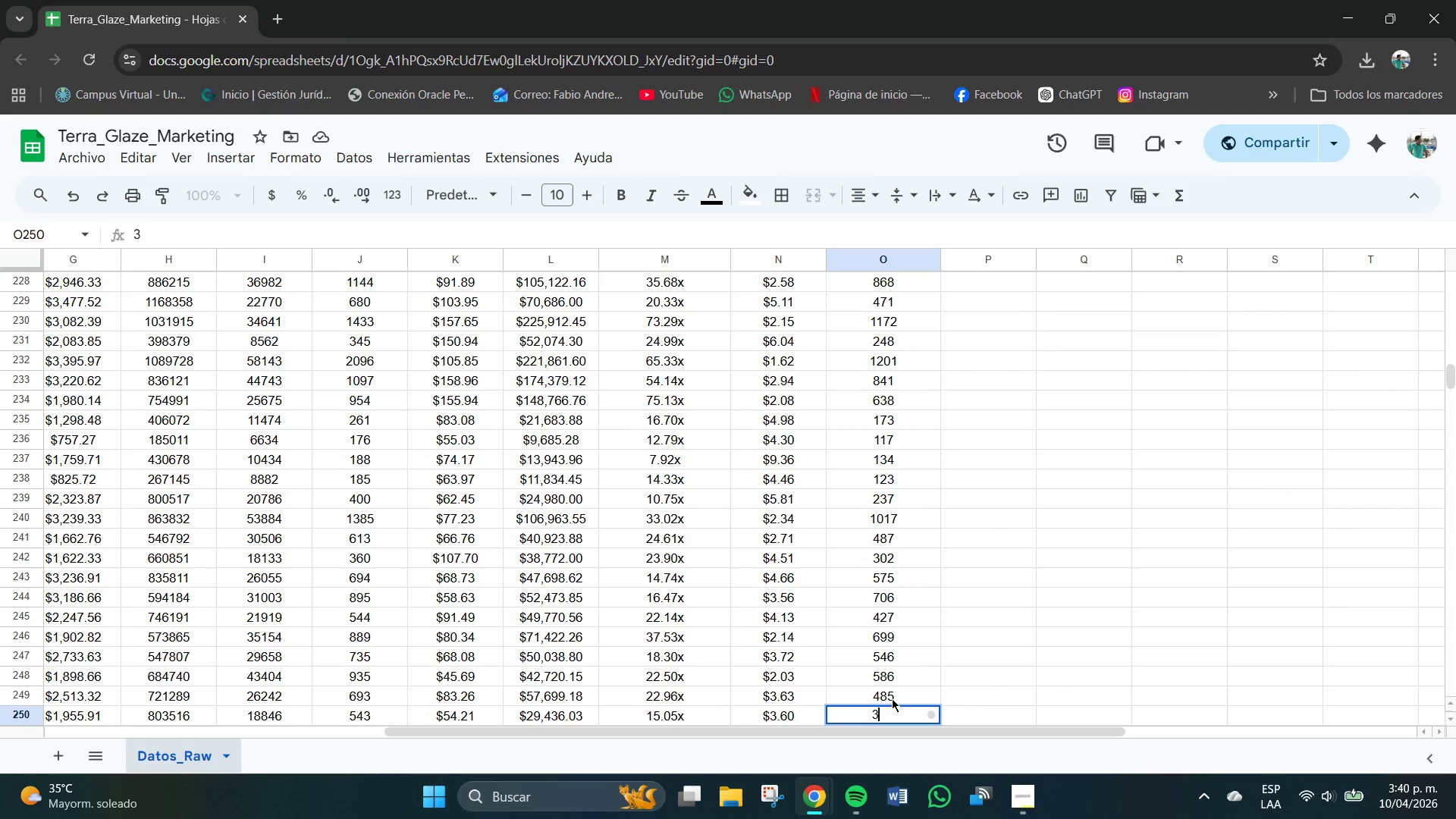 
key(Numpad4)
 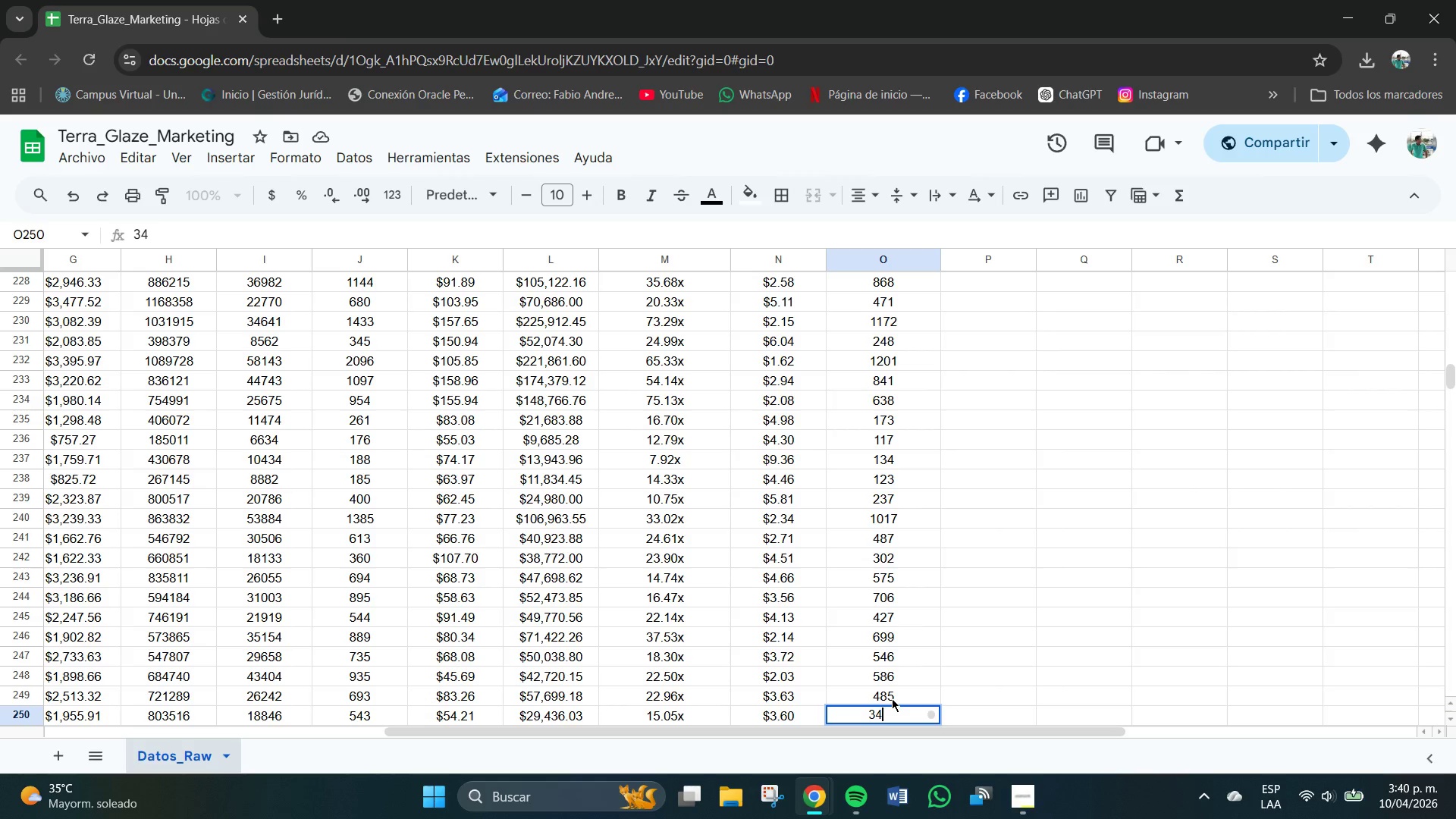 
key(Numpad9)
 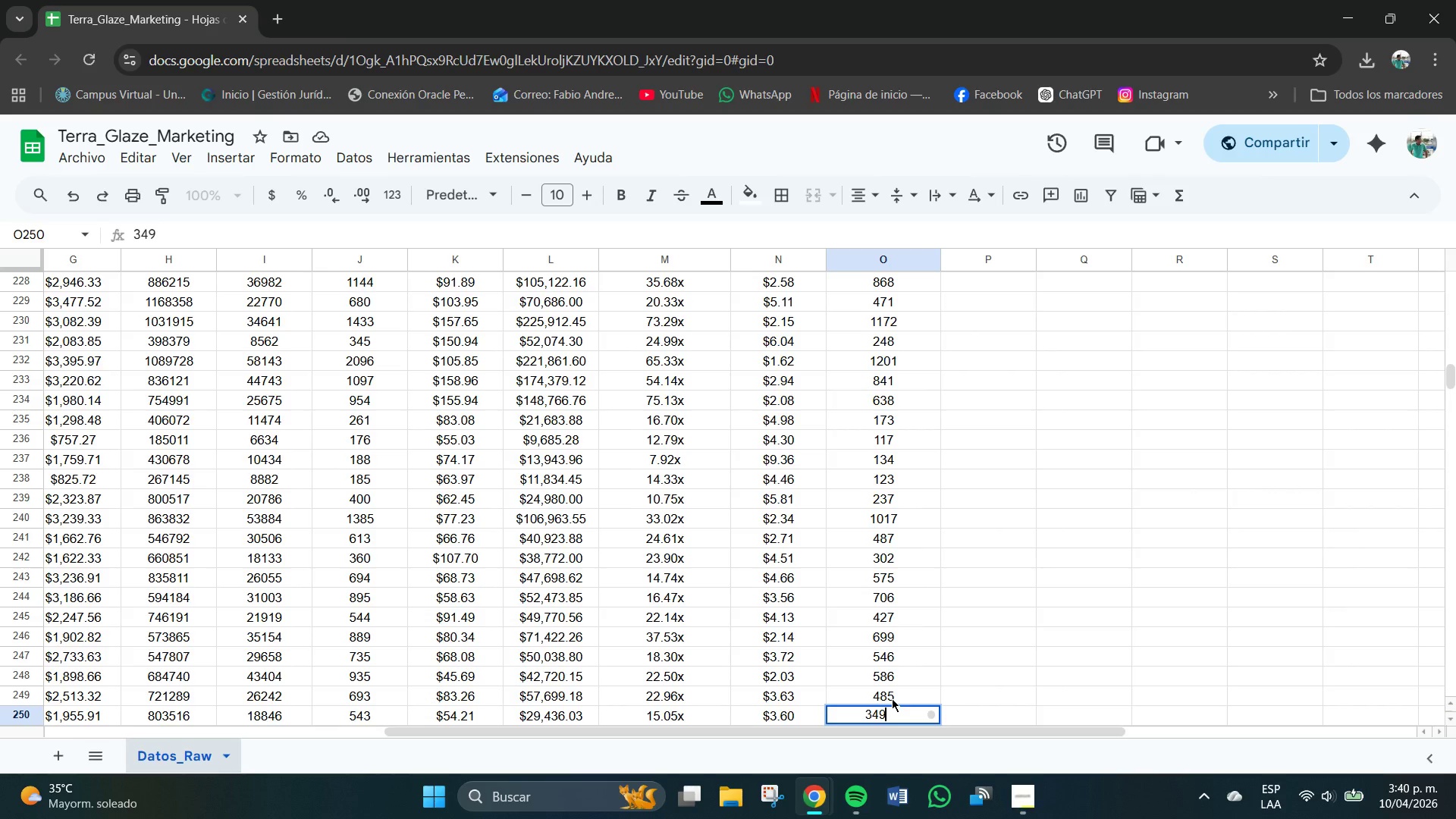 
key(NumpadEnter)
 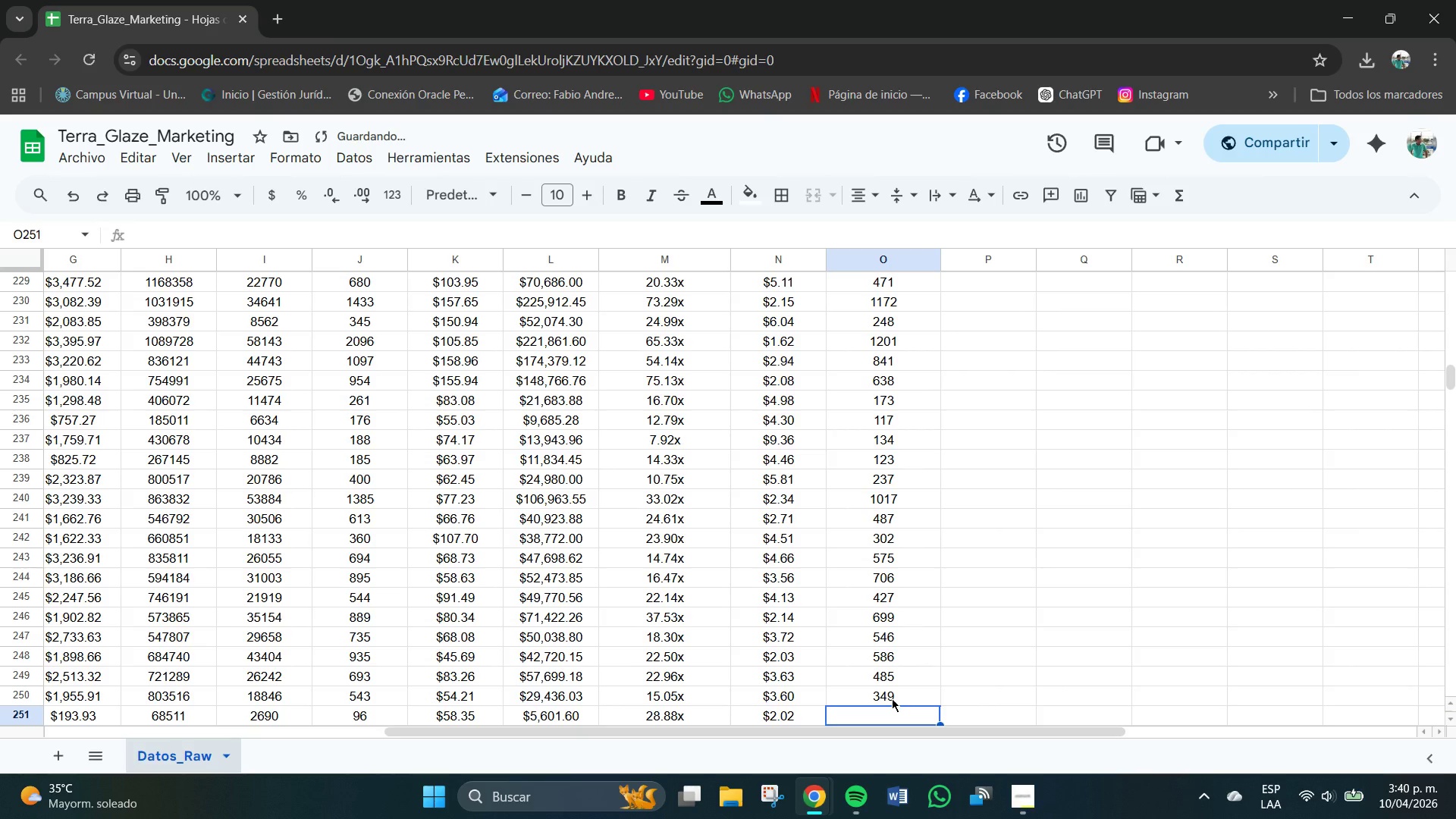 
key(Numpad7)
 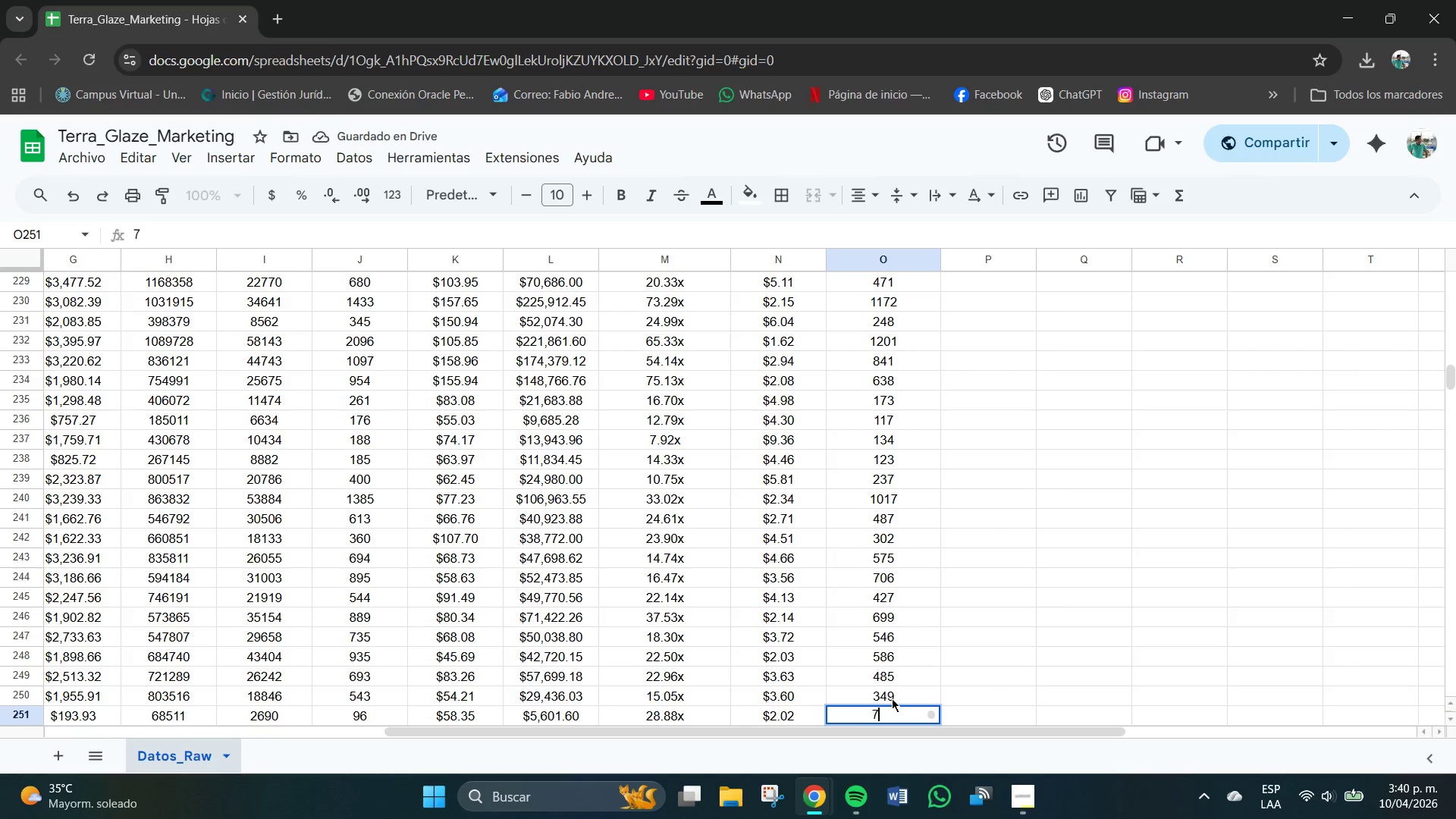 
key(Numpad3)
 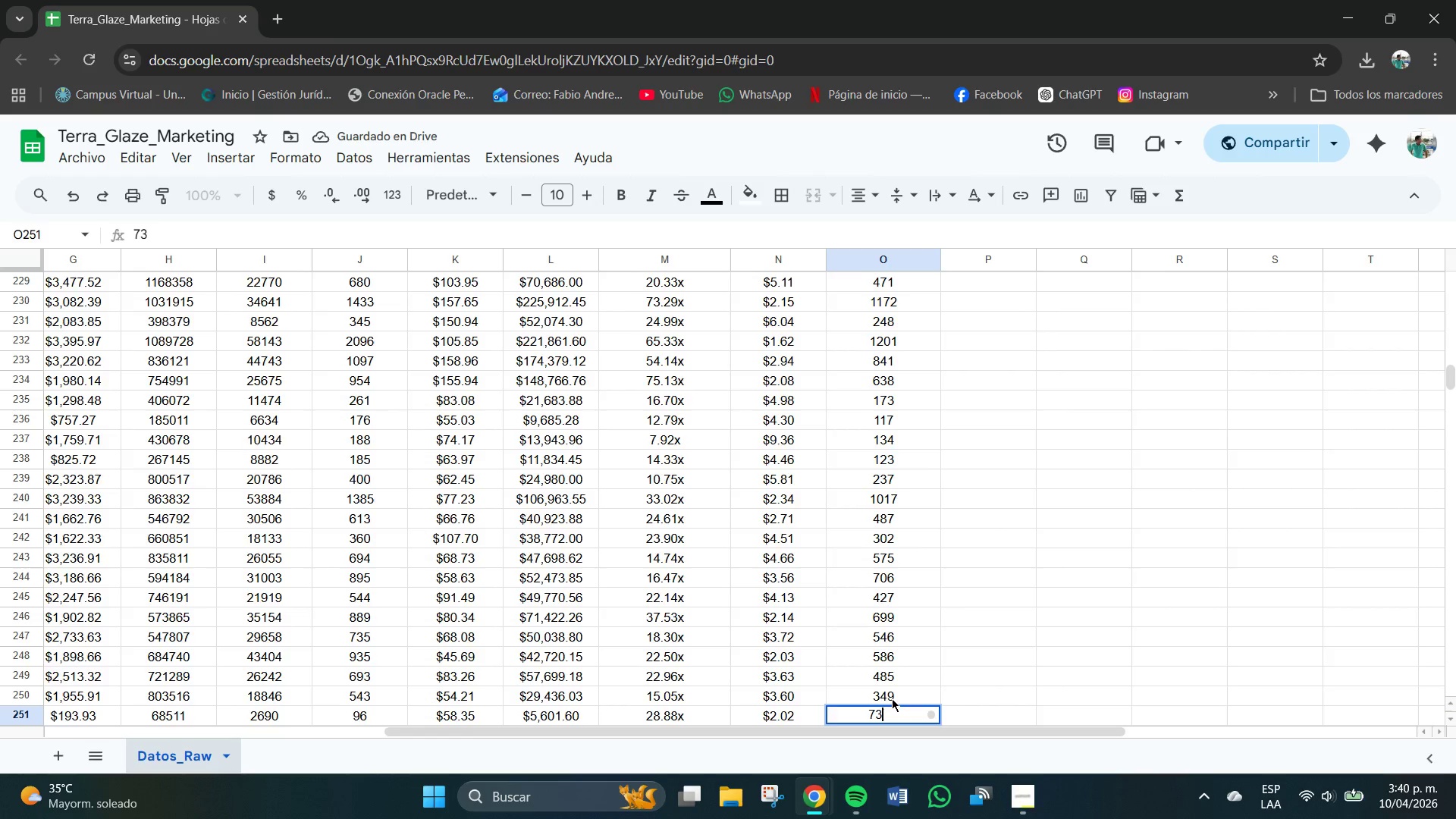 
key(NumpadEnter)
 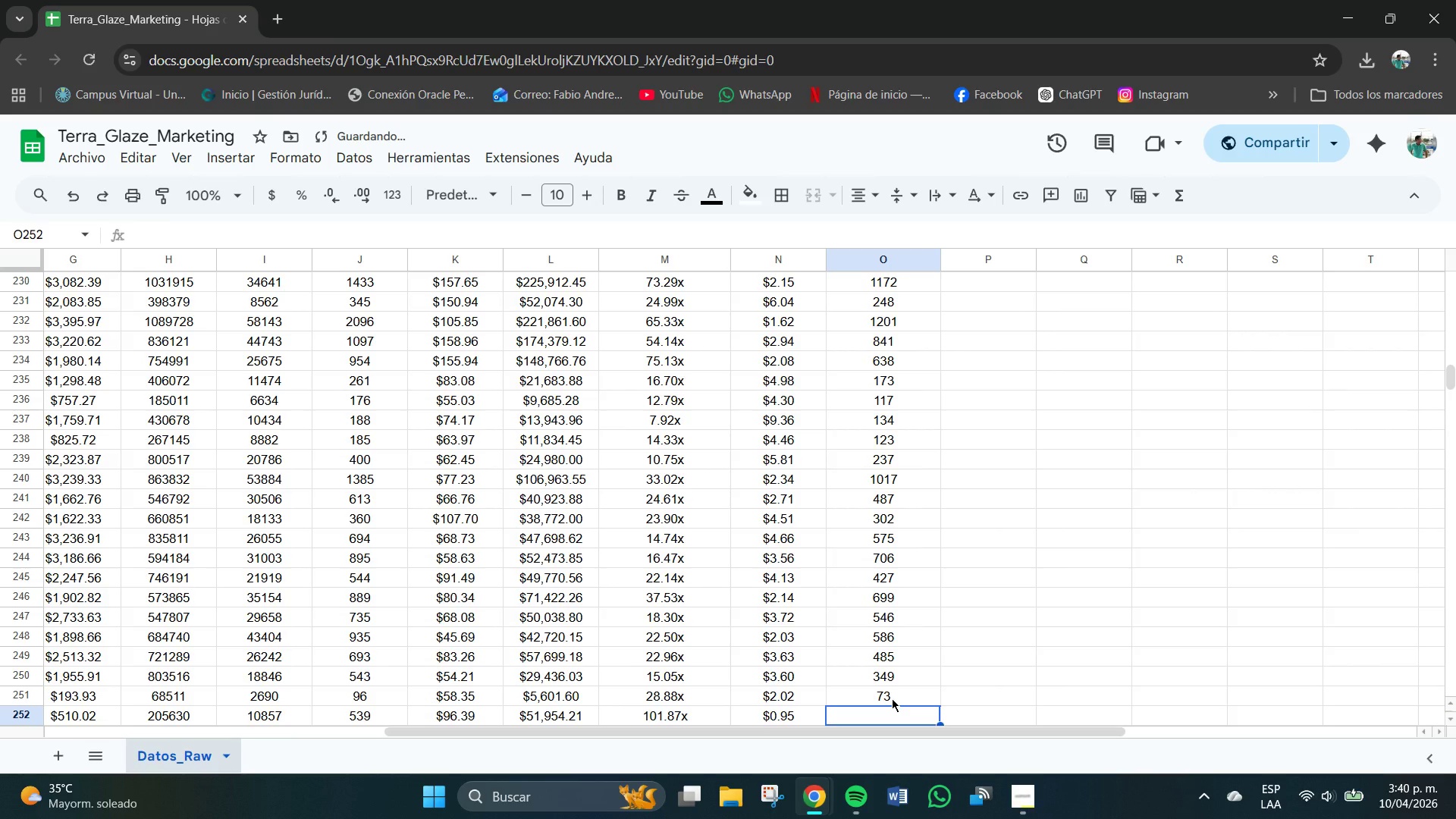 
key(Numpad3)
 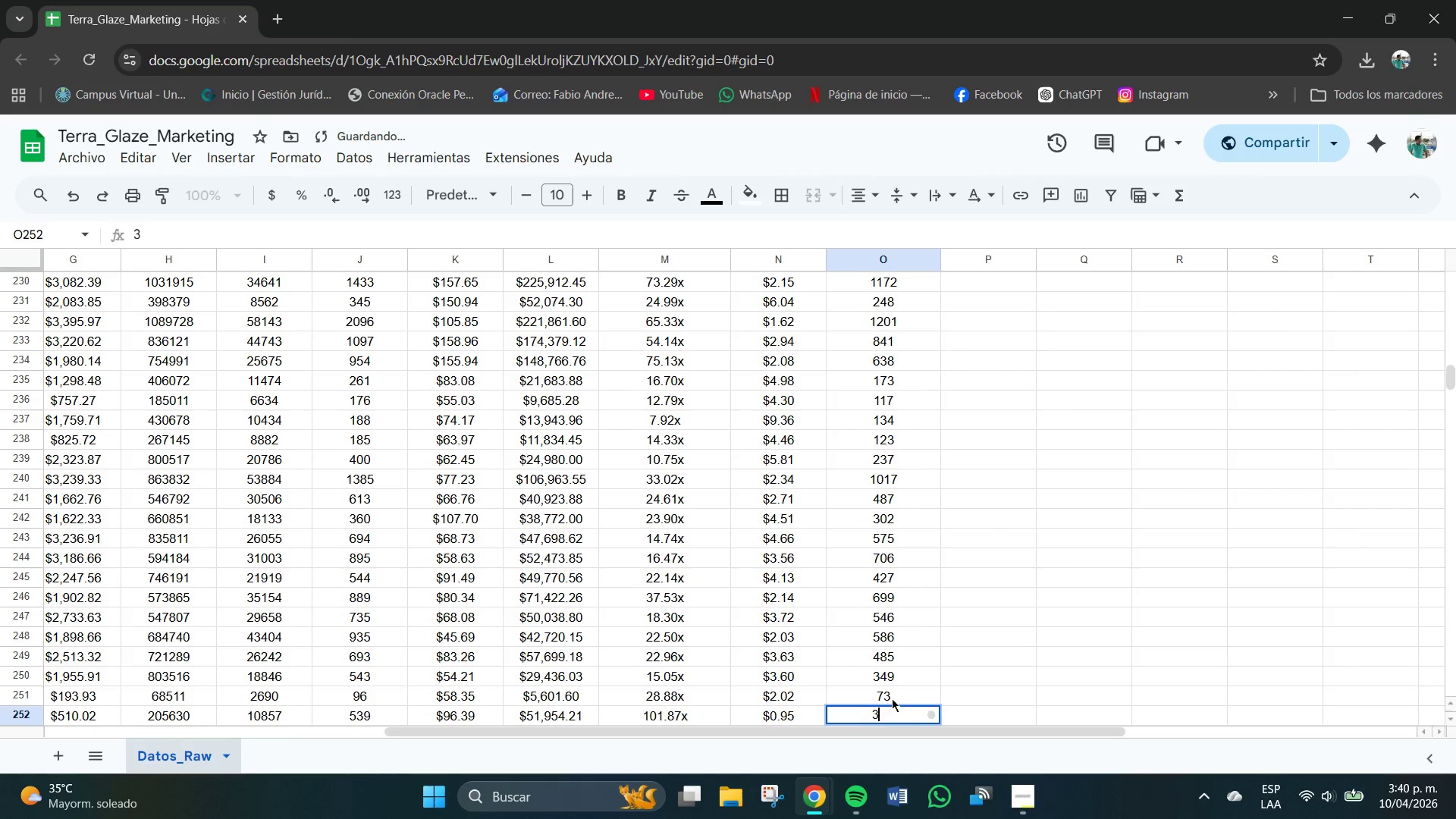 
key(Numpad4)
 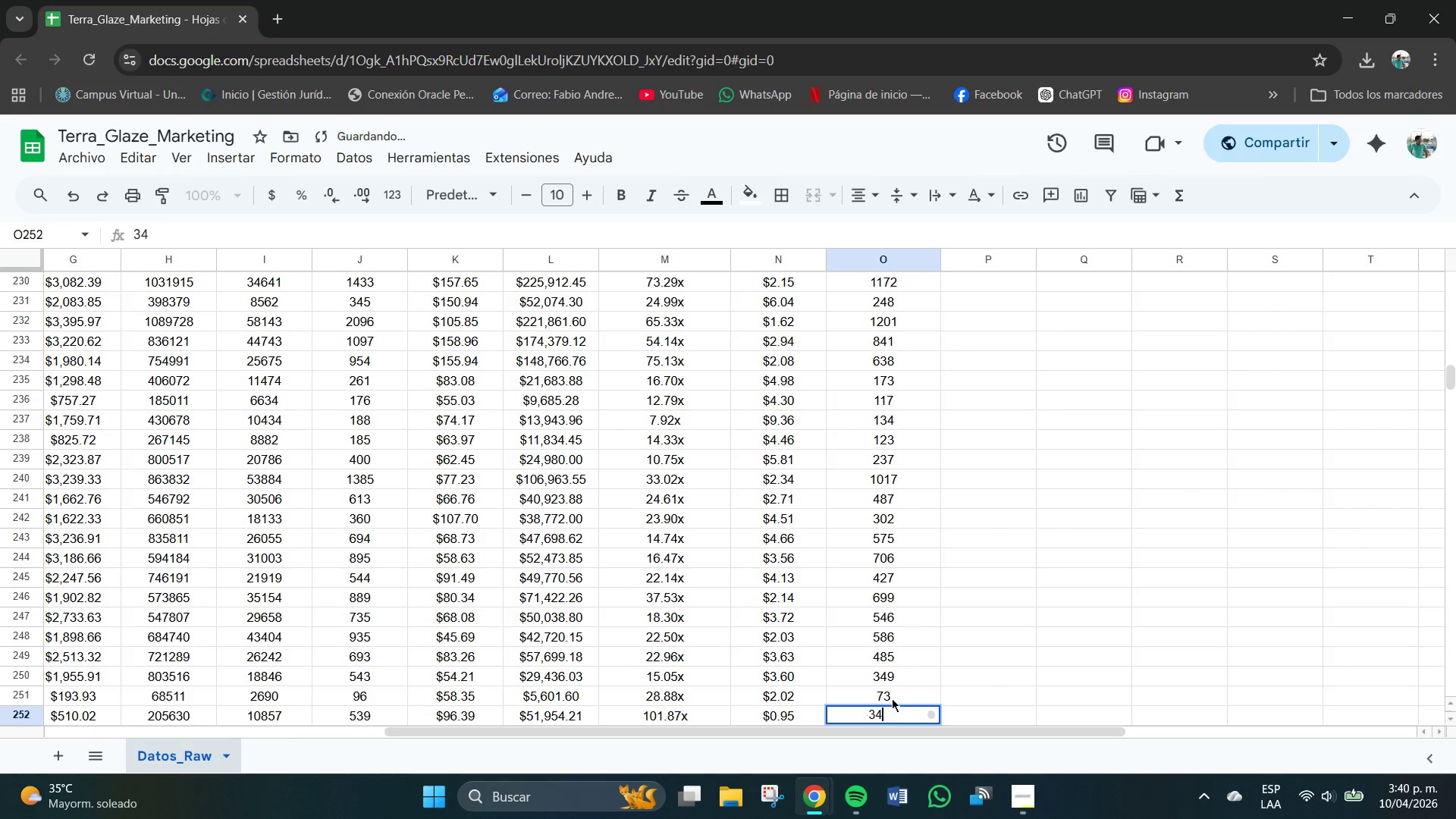 
key(Numpad9)
 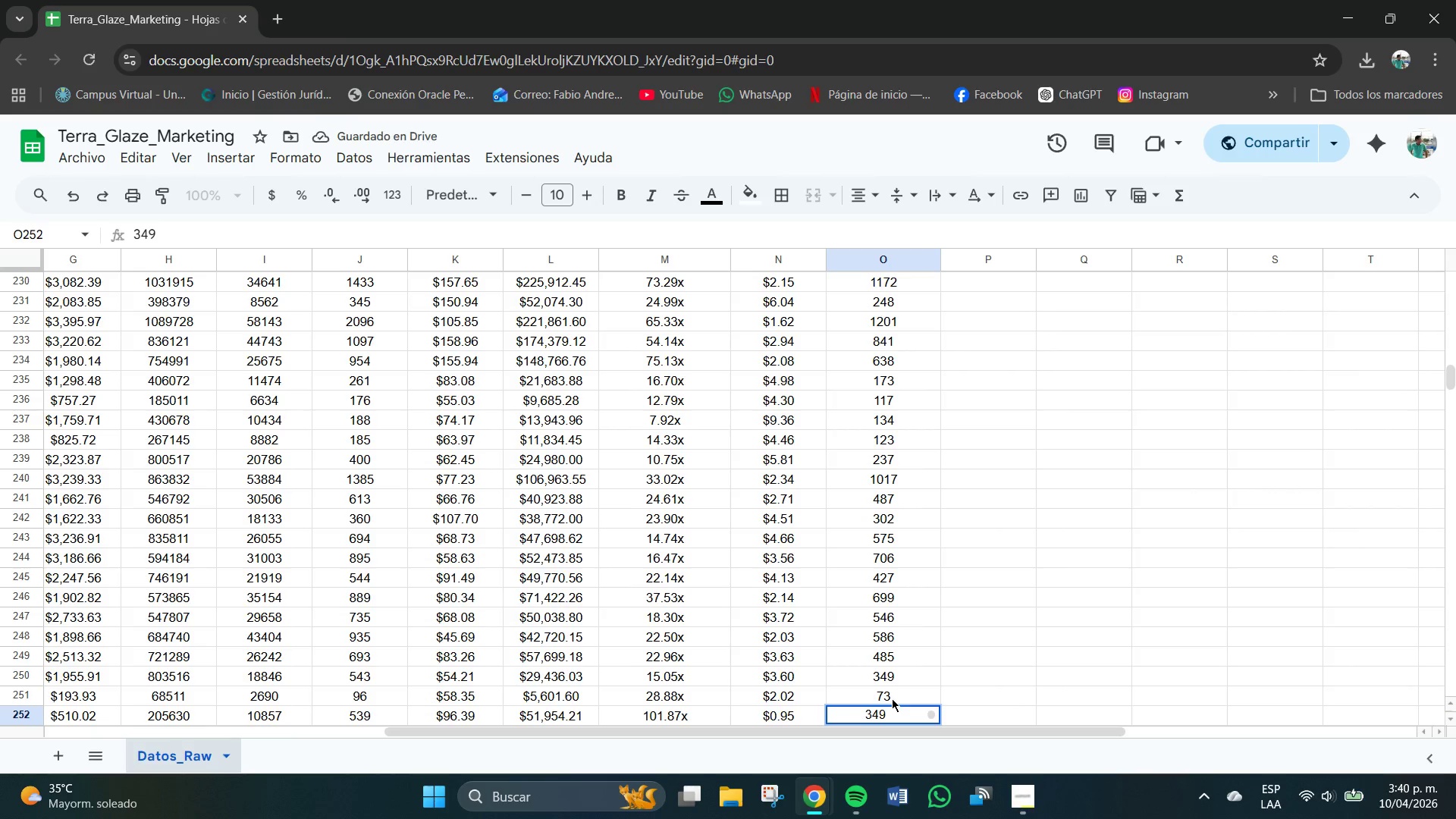 
key(NumpadEnter)
 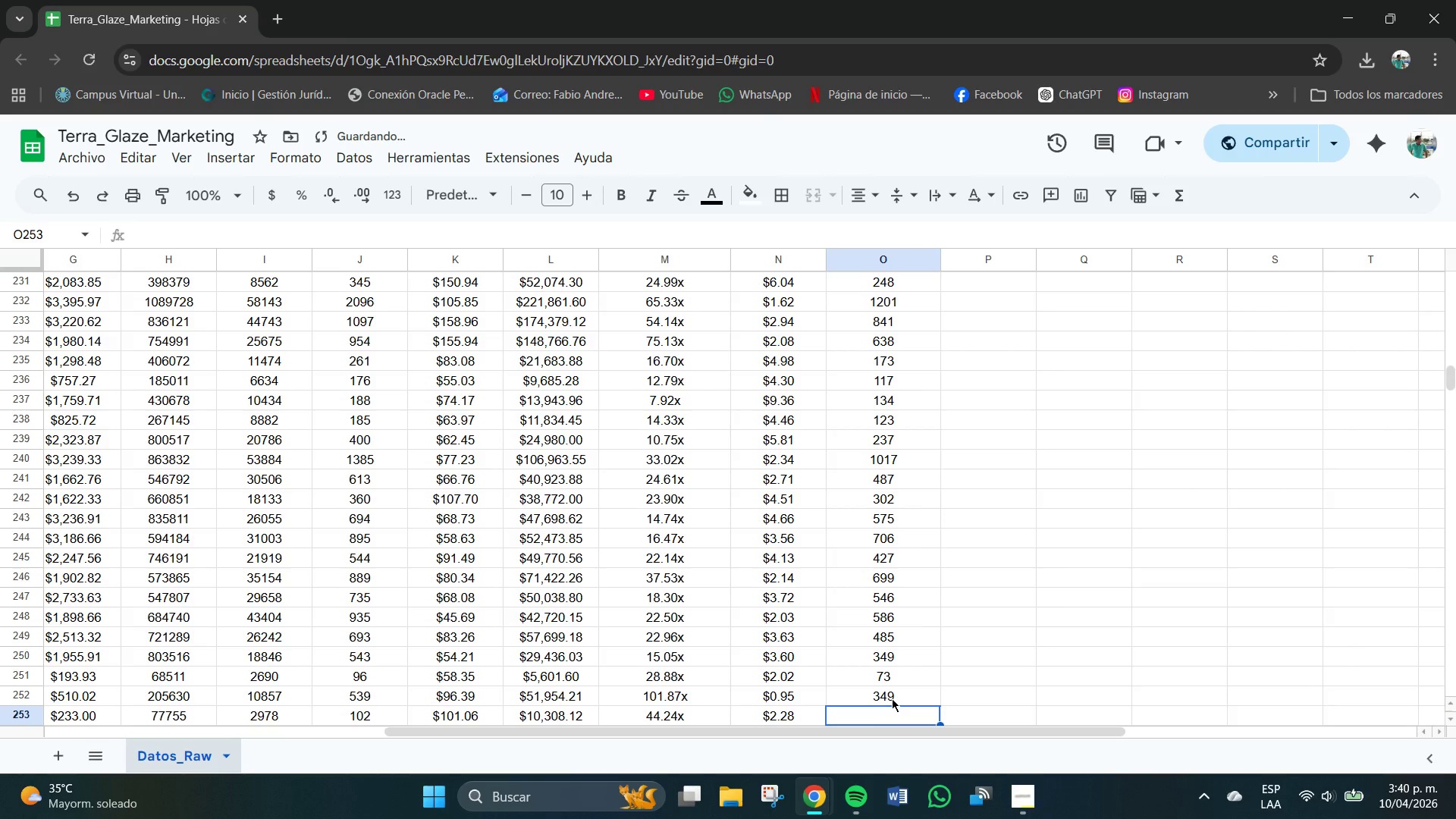 
key(Numpad6)
 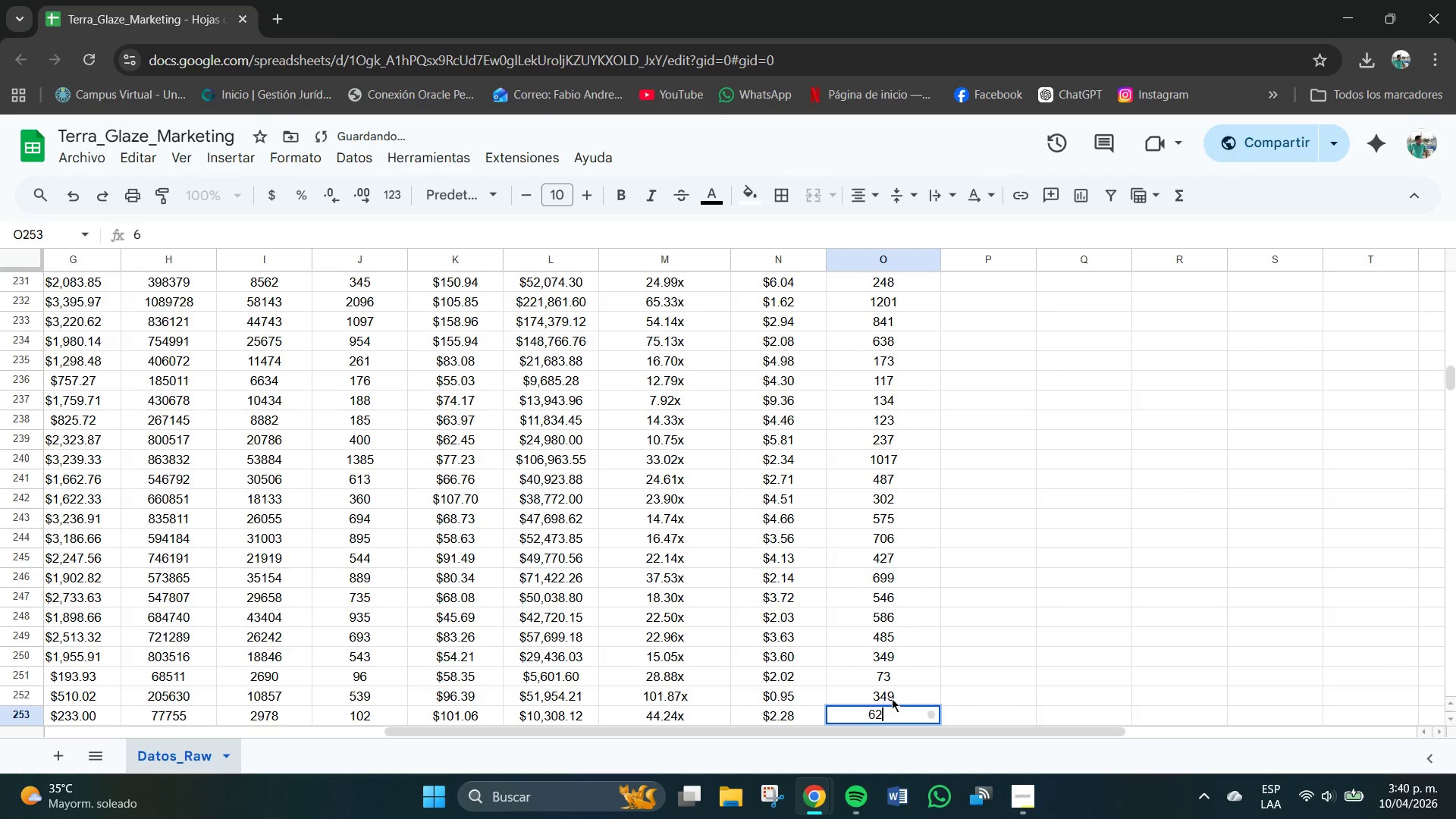 
key(Numpad2)
 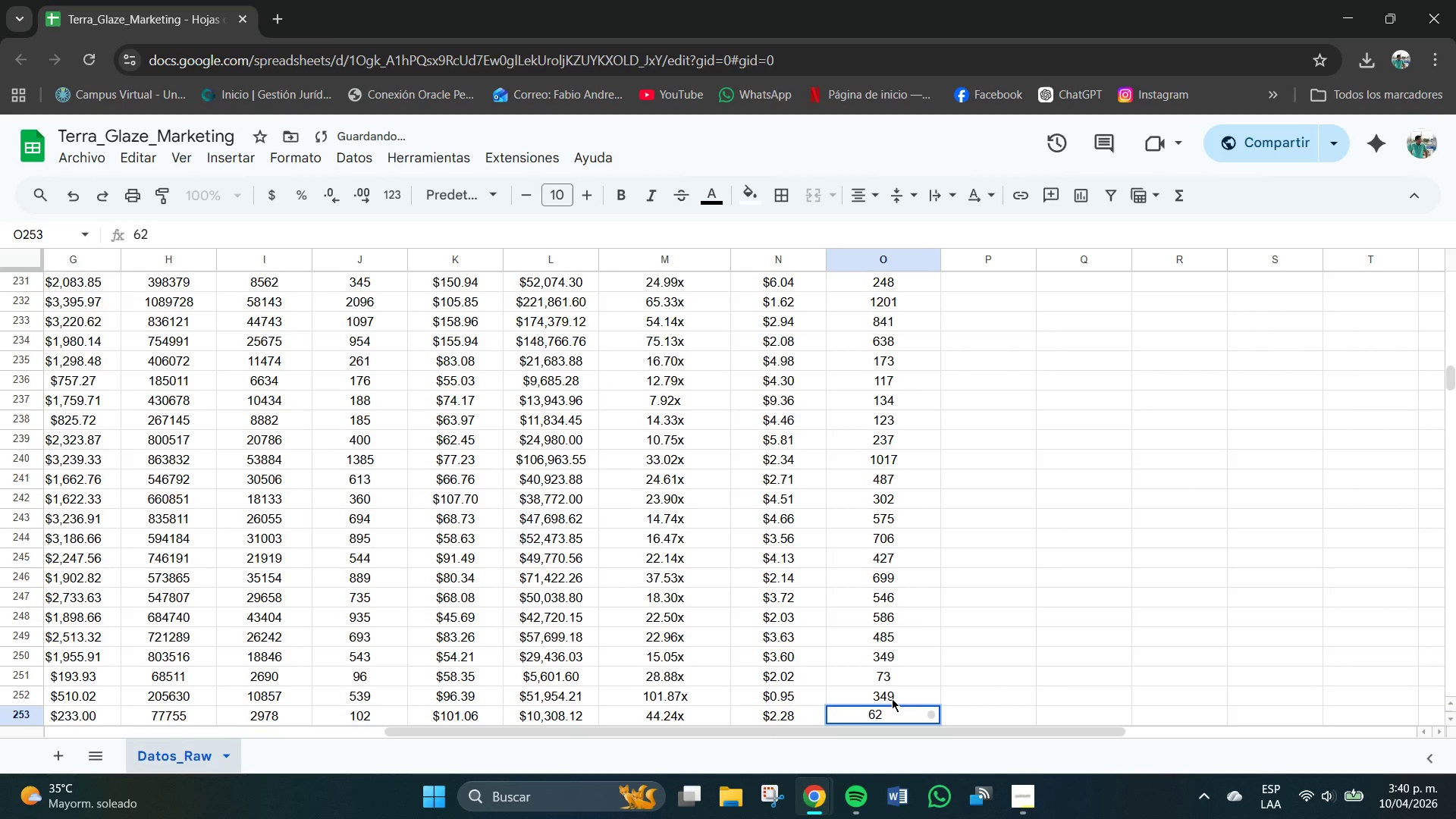 
key(NumpadEnter)
 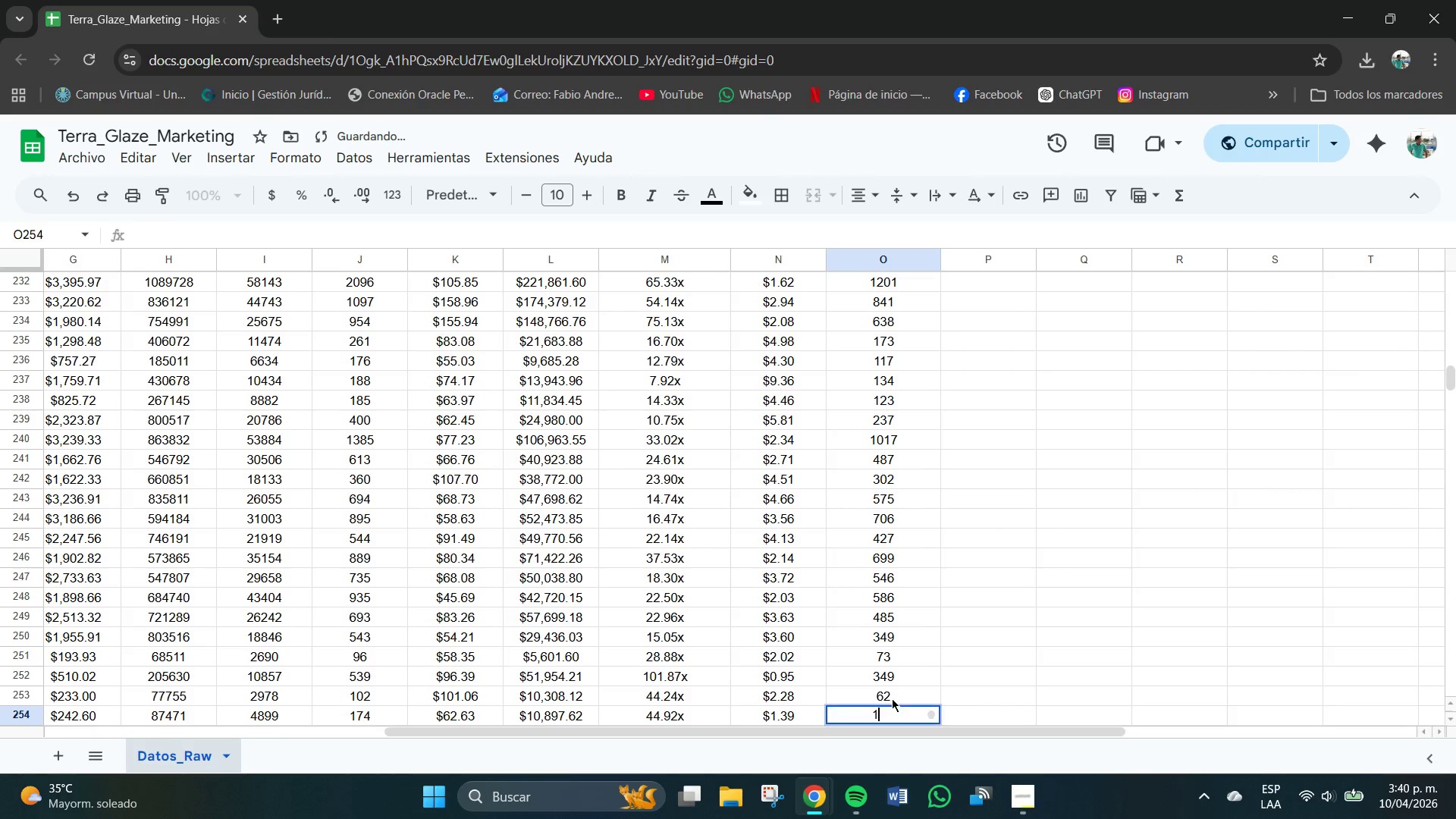 
key(Numpad1)
 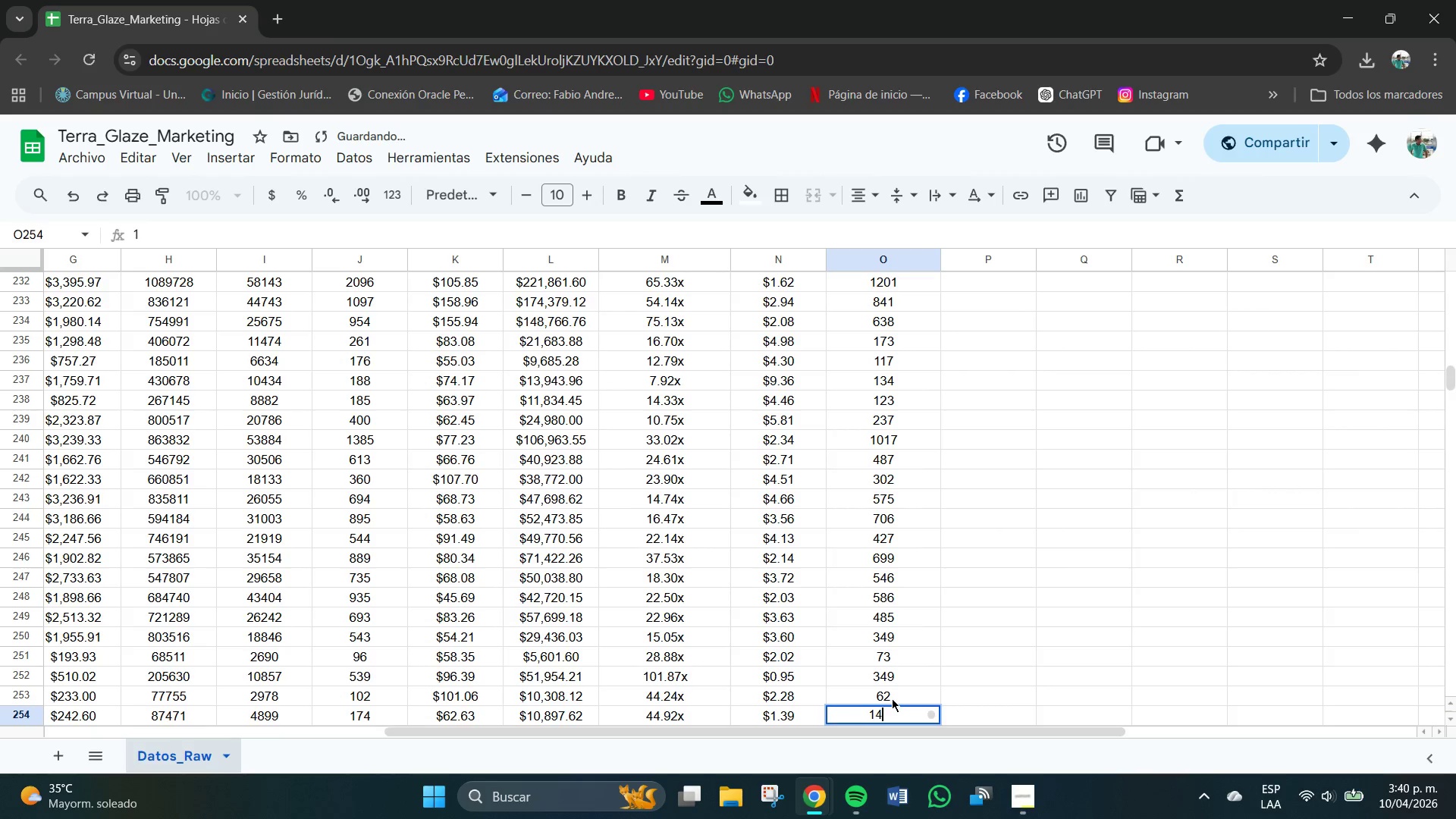 
key(Numpad4)
 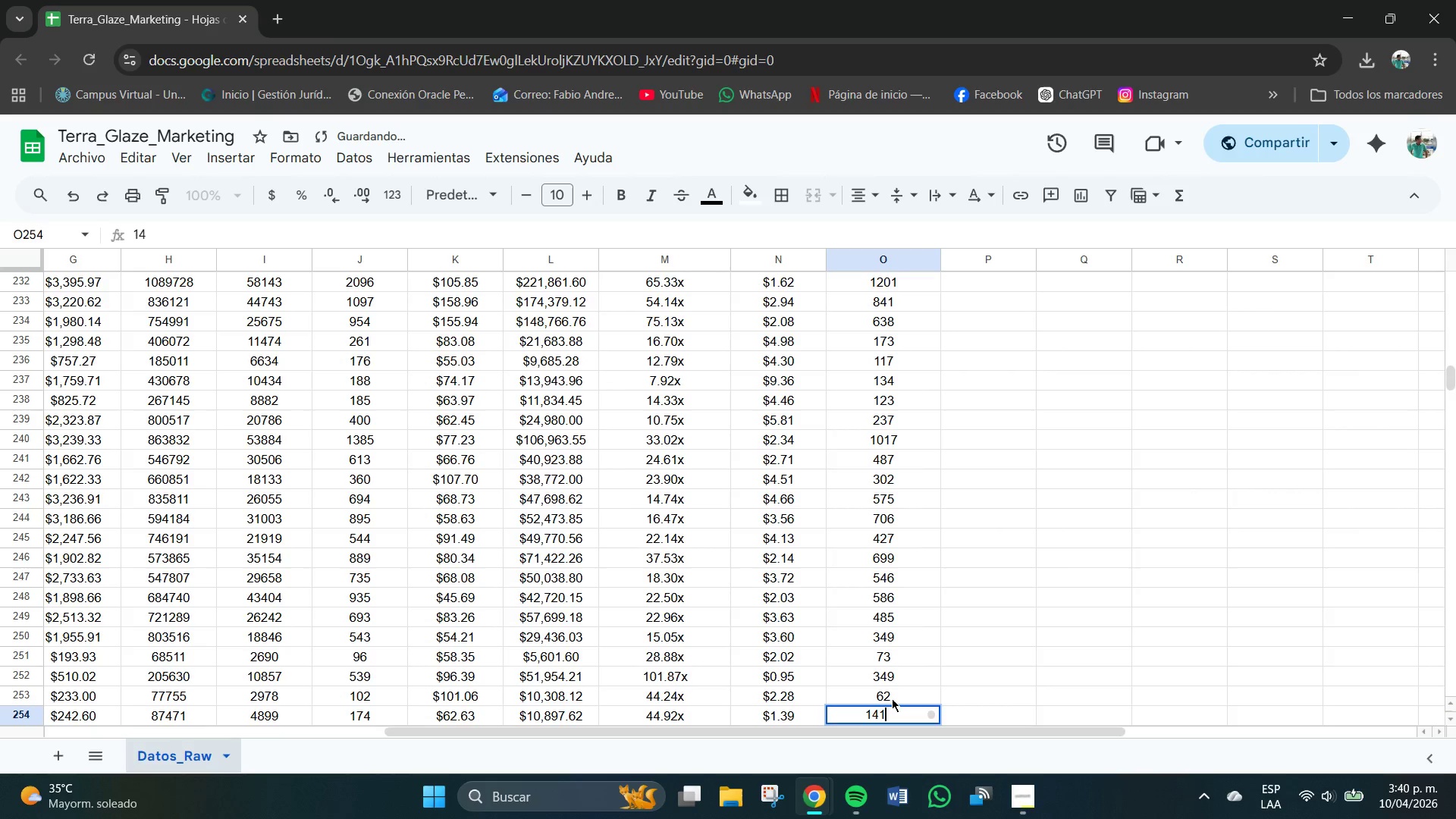 
key(Numpad1)
 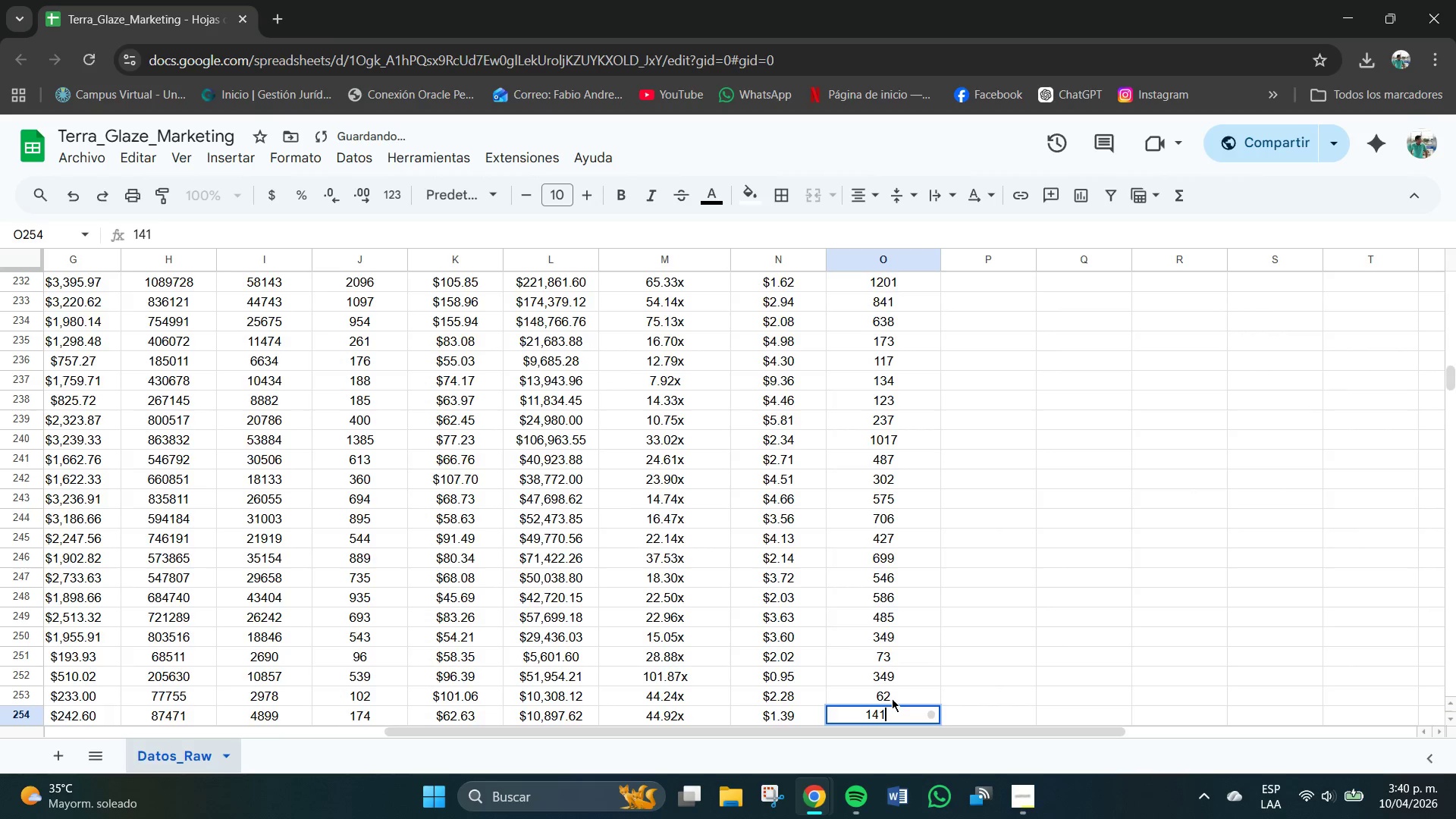 
key(NumpadEnter)
 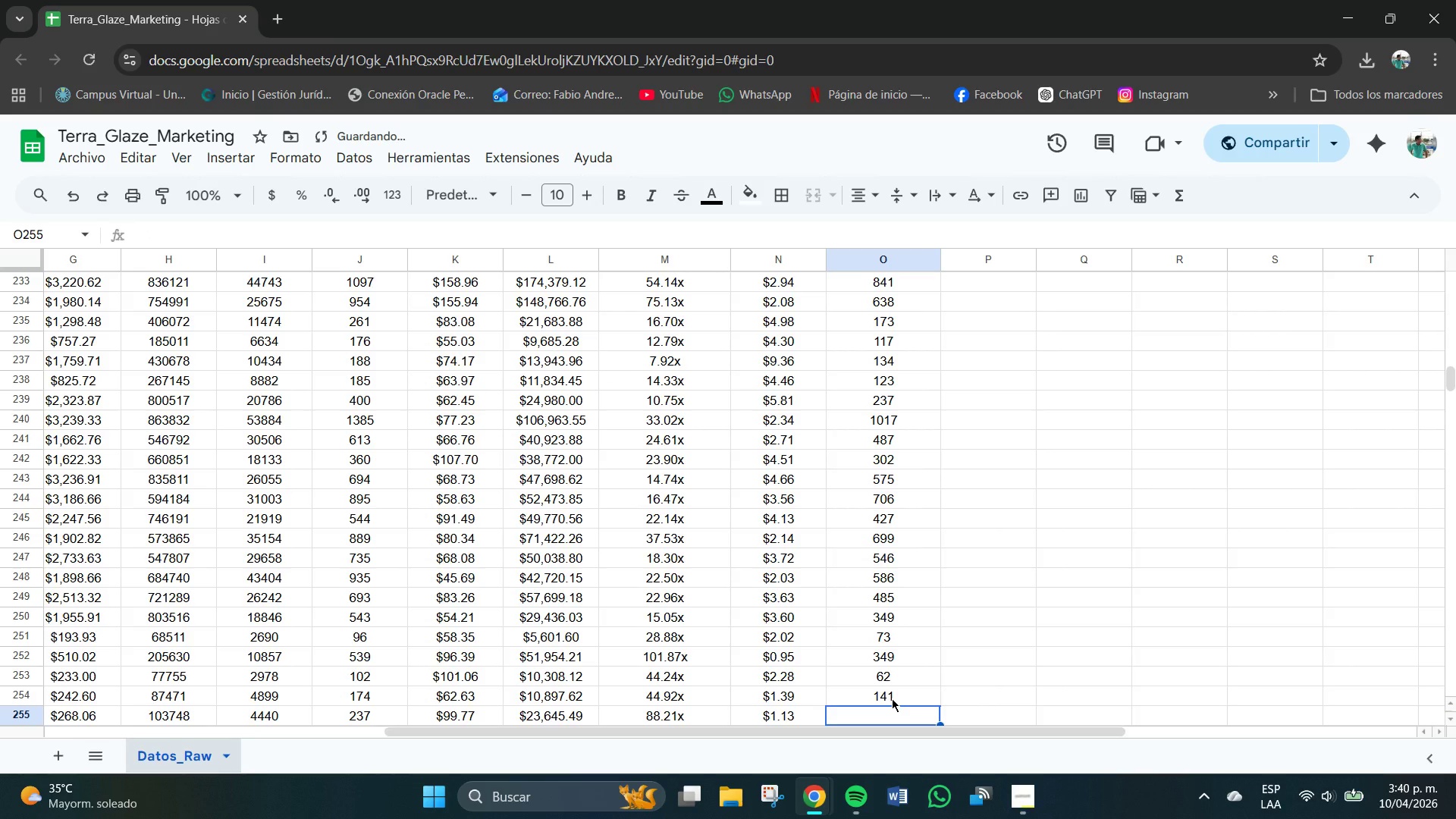 
key(Numpad1)
 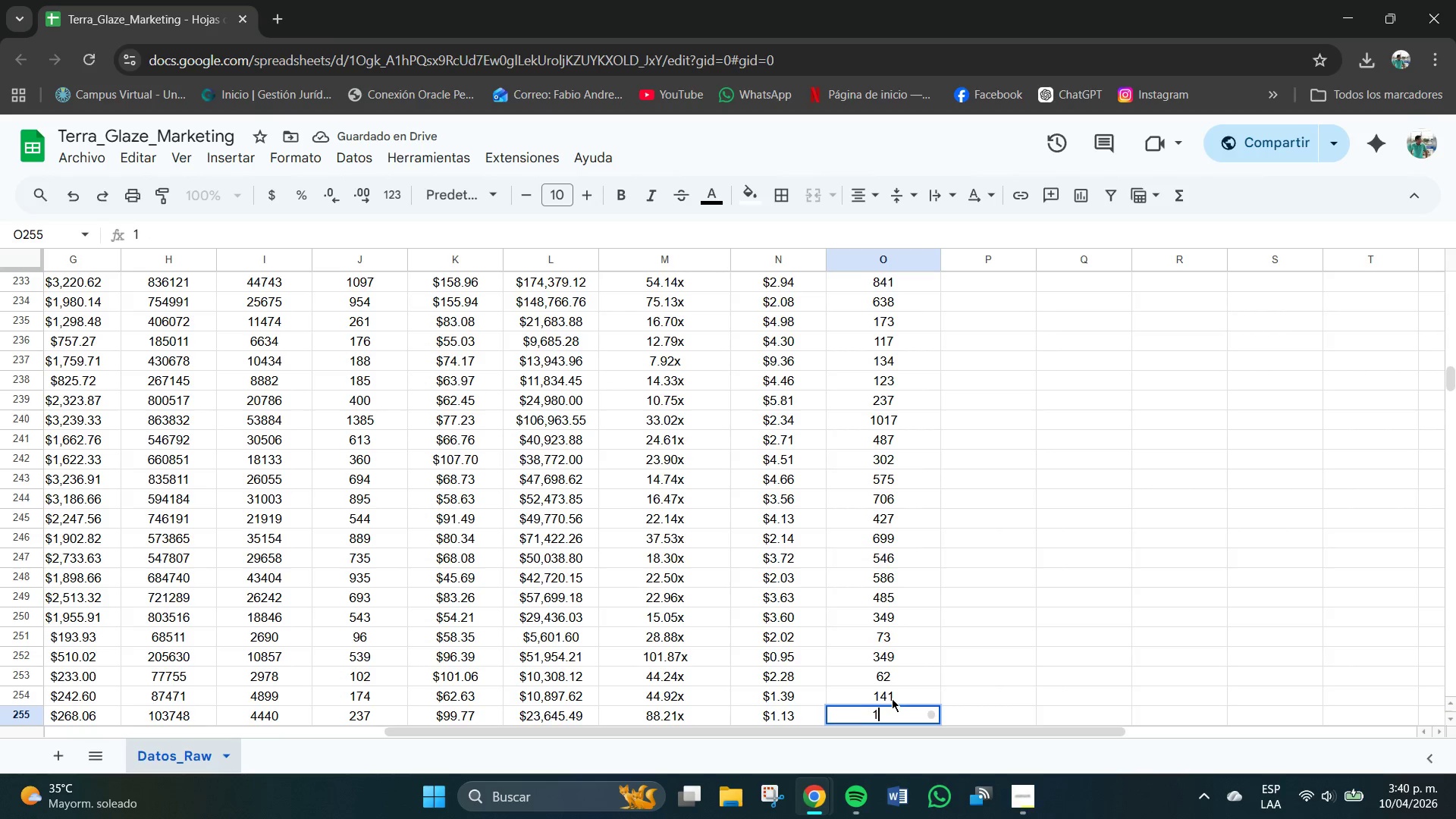 
key(Numpad7)
 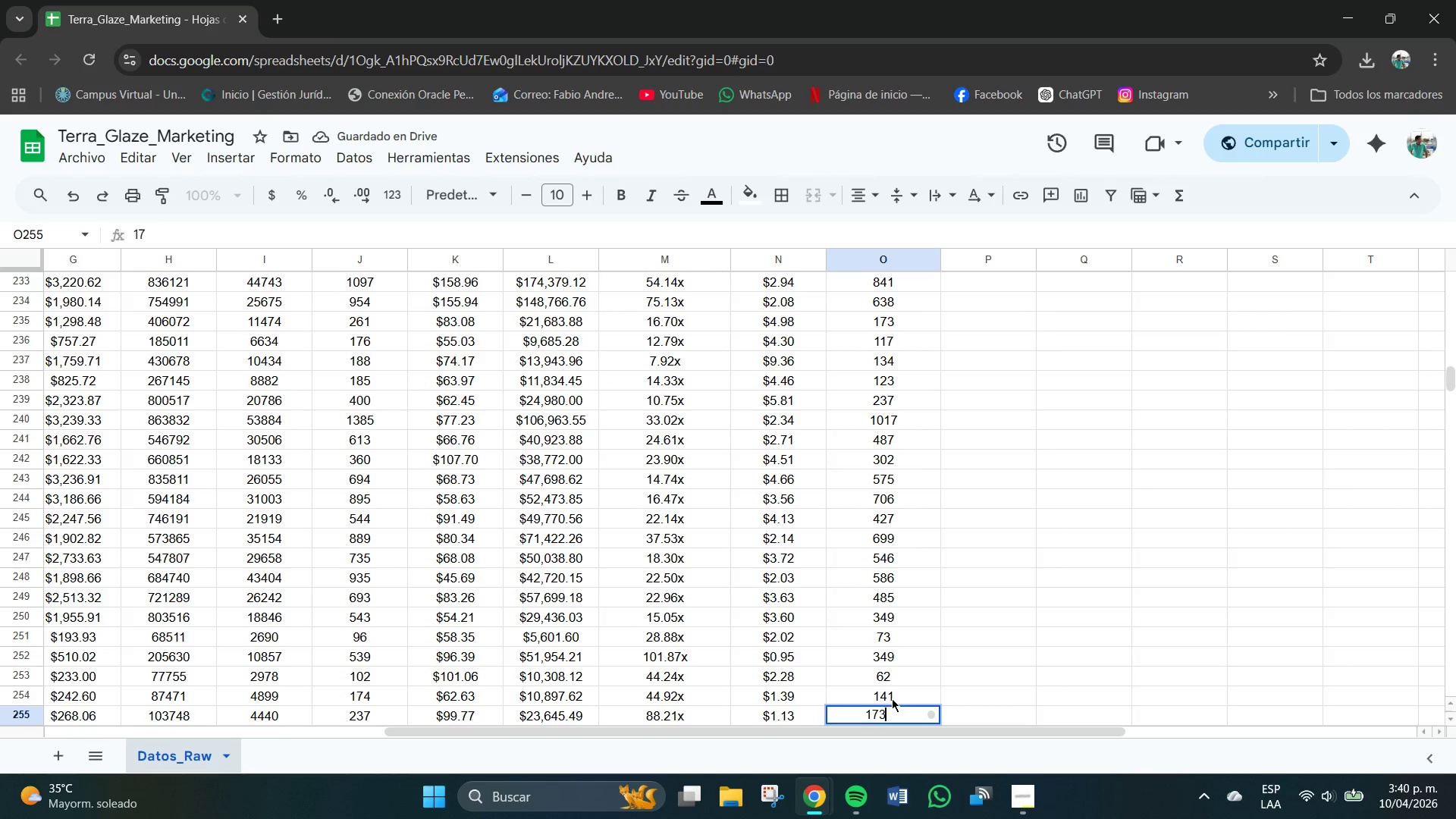 
key(Numpad3)
 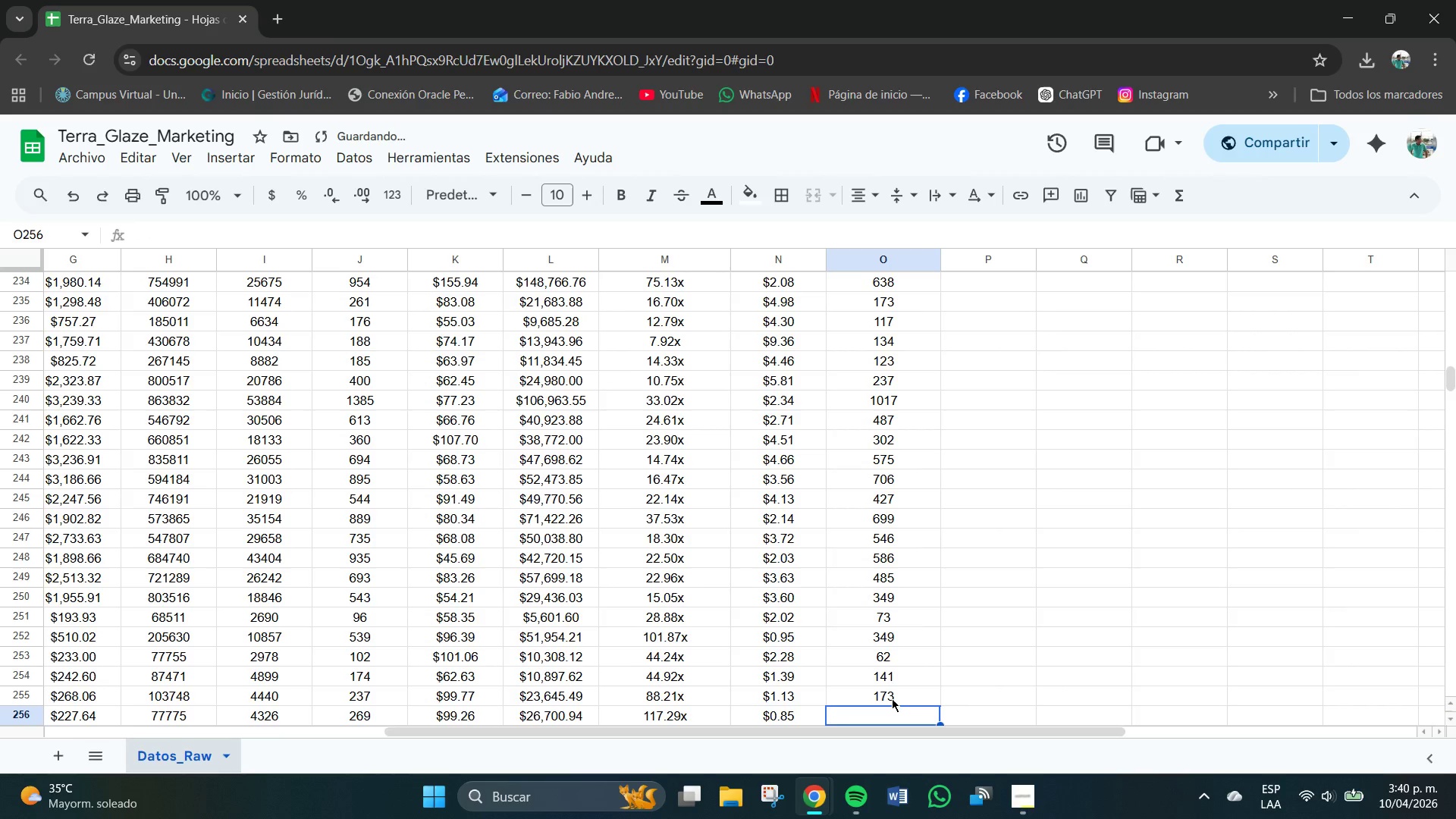 
key(NumpadEnter)
 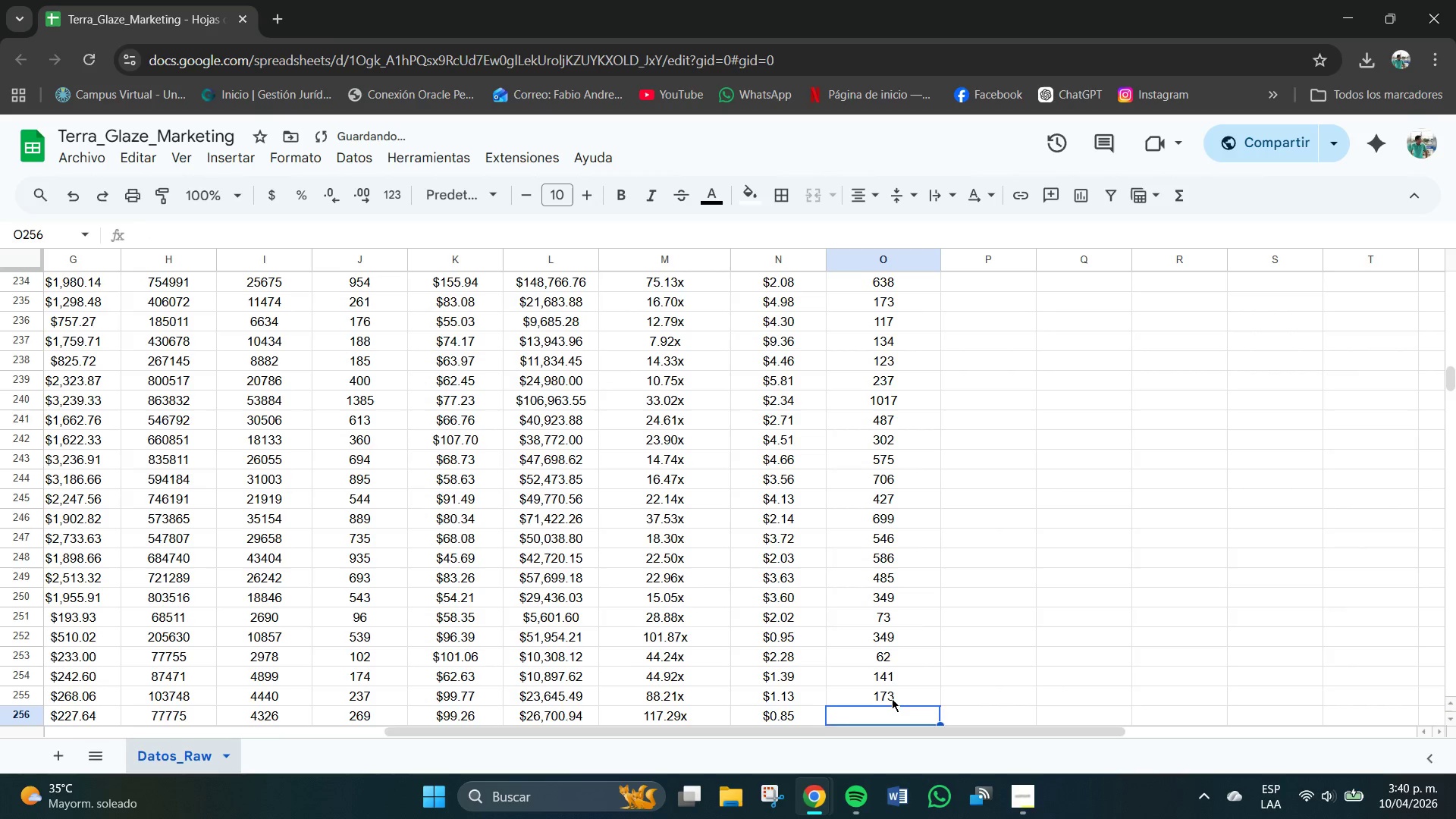 
key(Numpad2)
 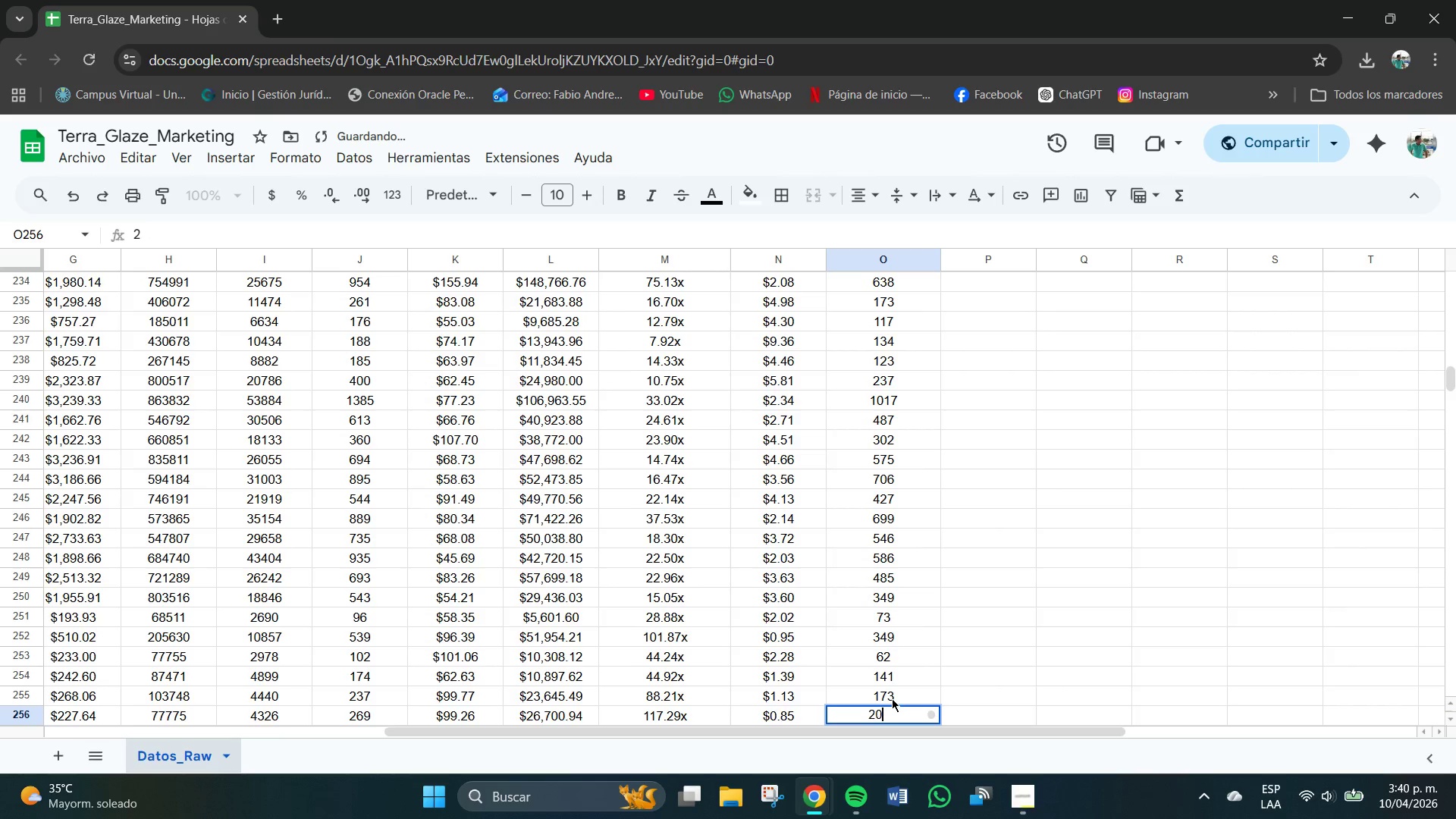 
key(Numpad0)
 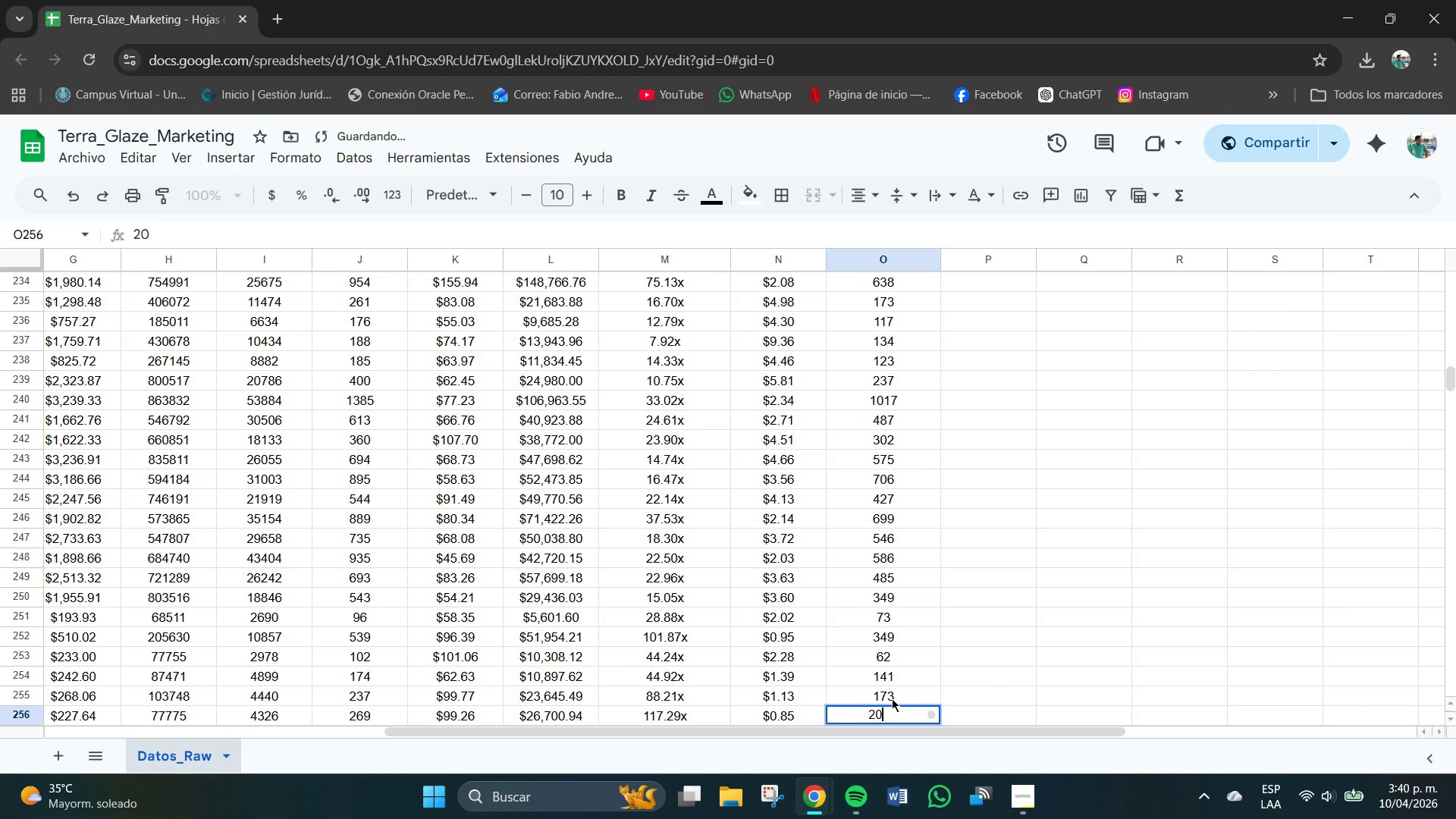 
key(Numpad2)
 